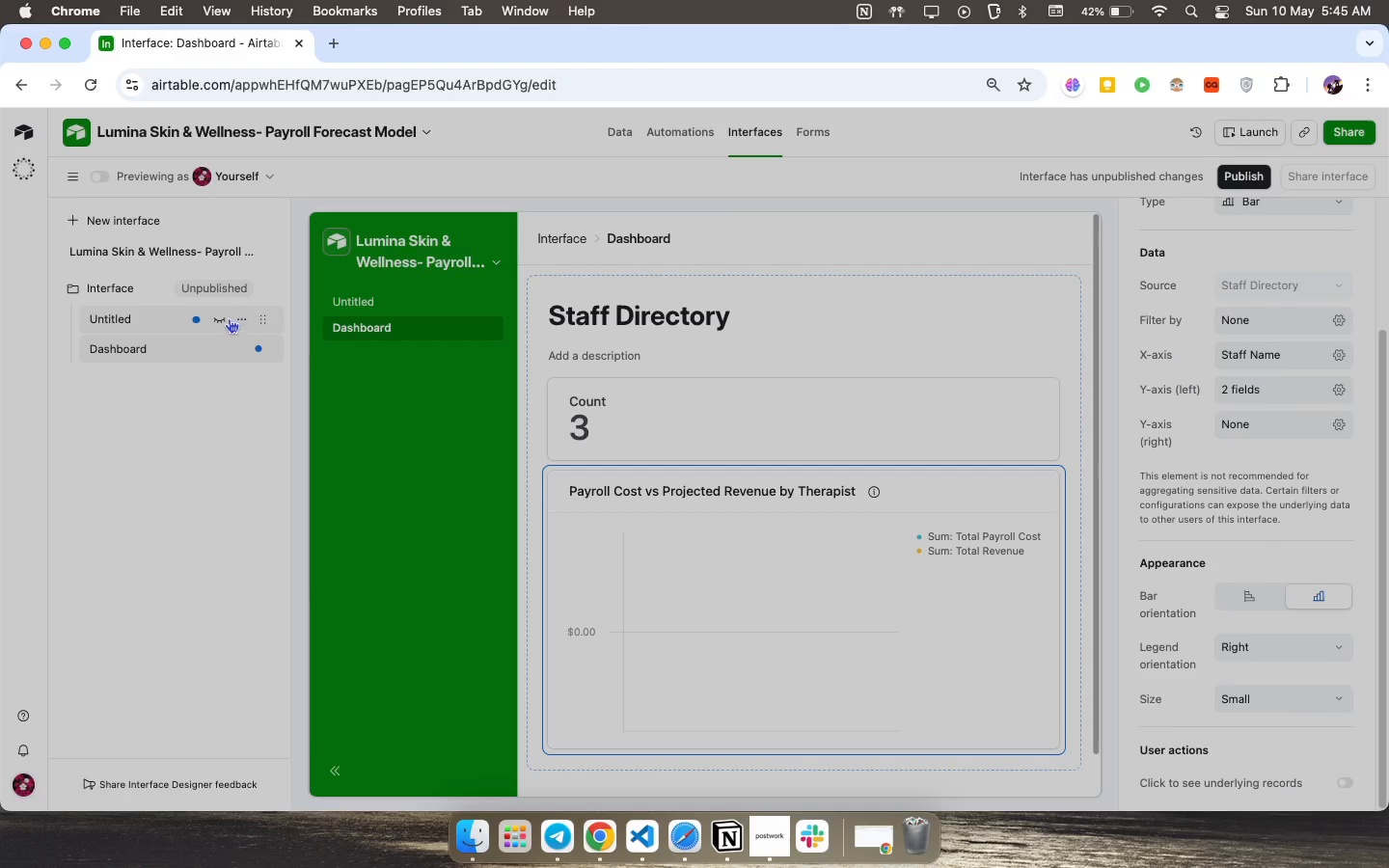 
left_click([125, 312])
 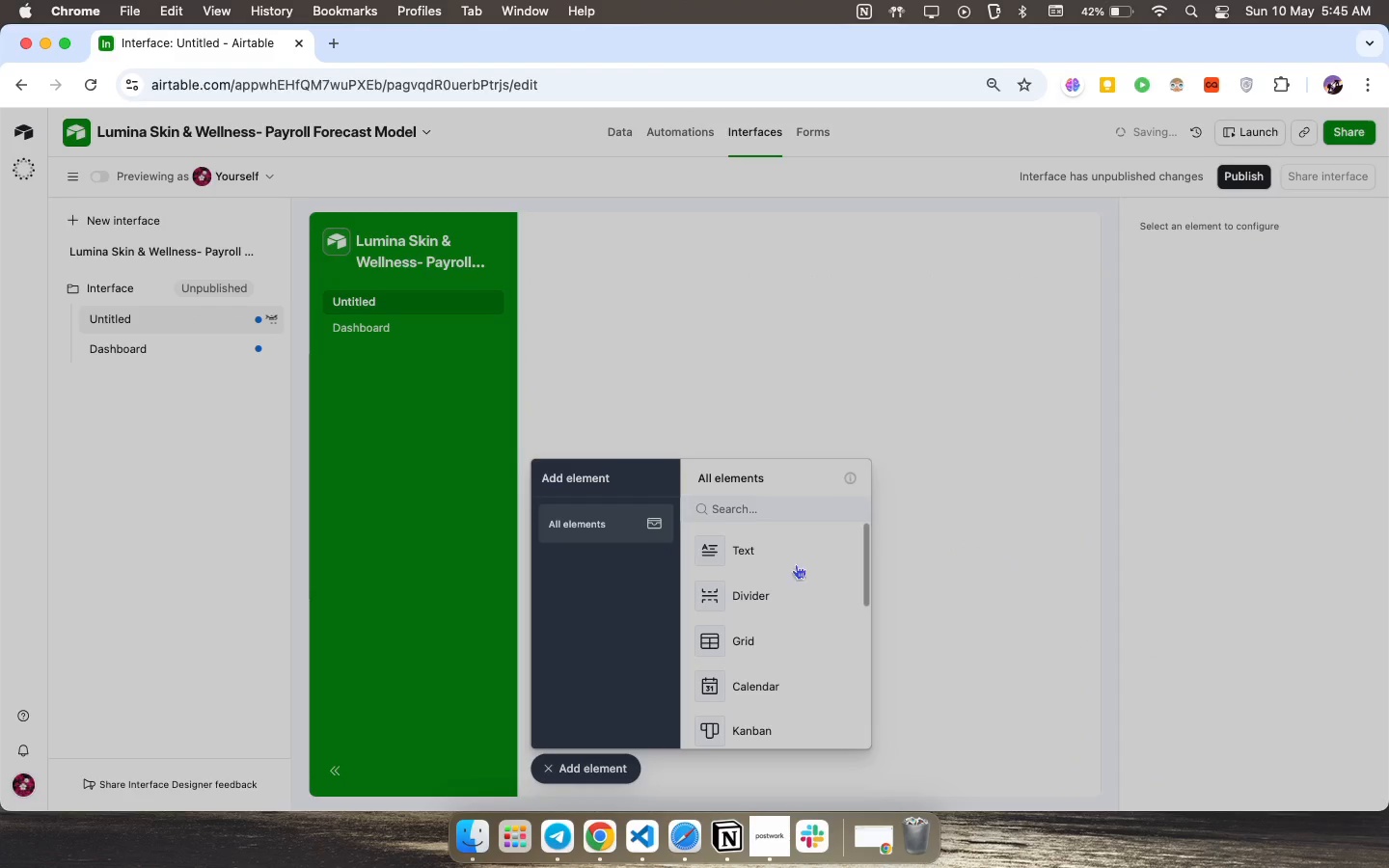 
left_click([600, 767])
 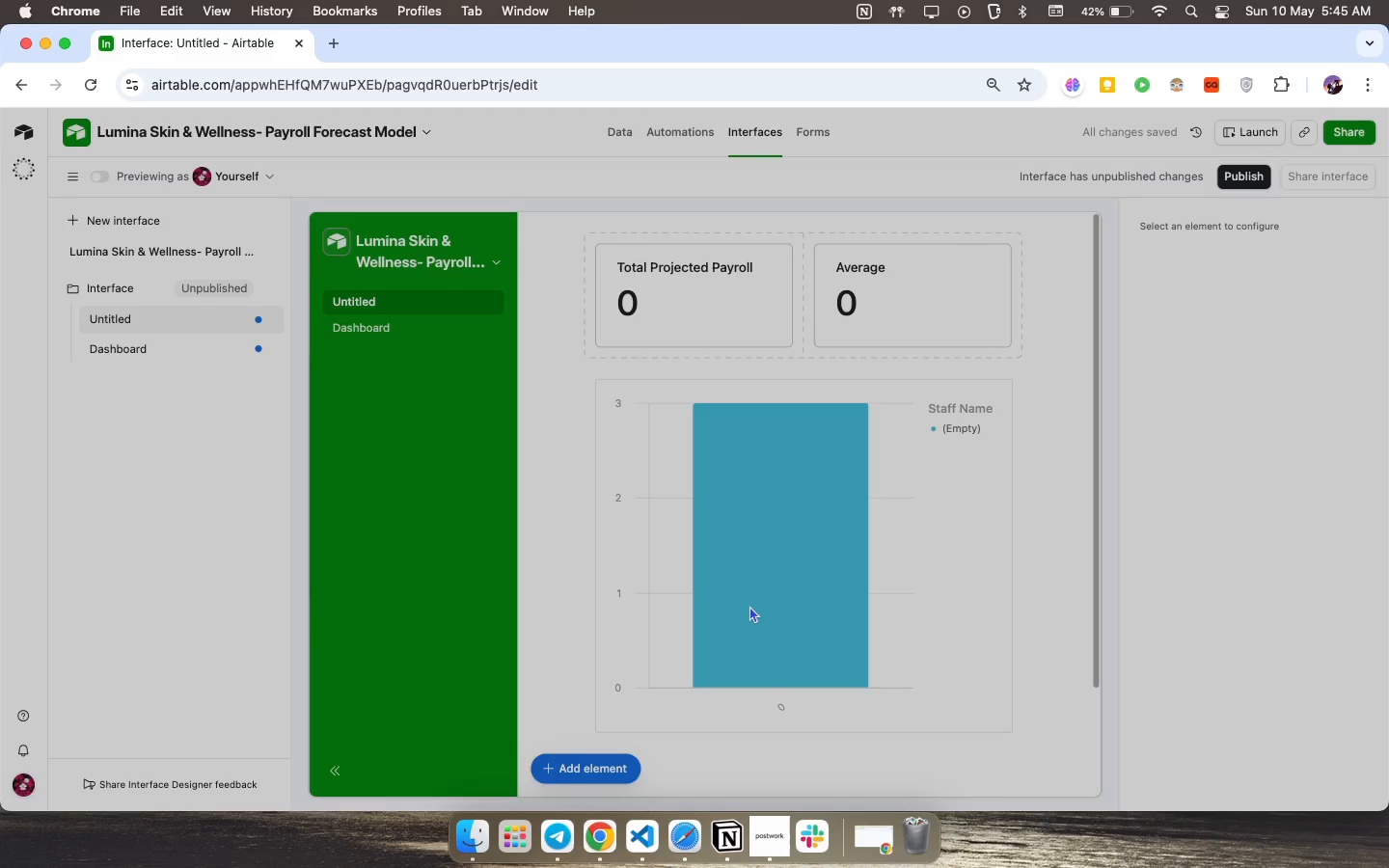 
left_click([749, 606])
 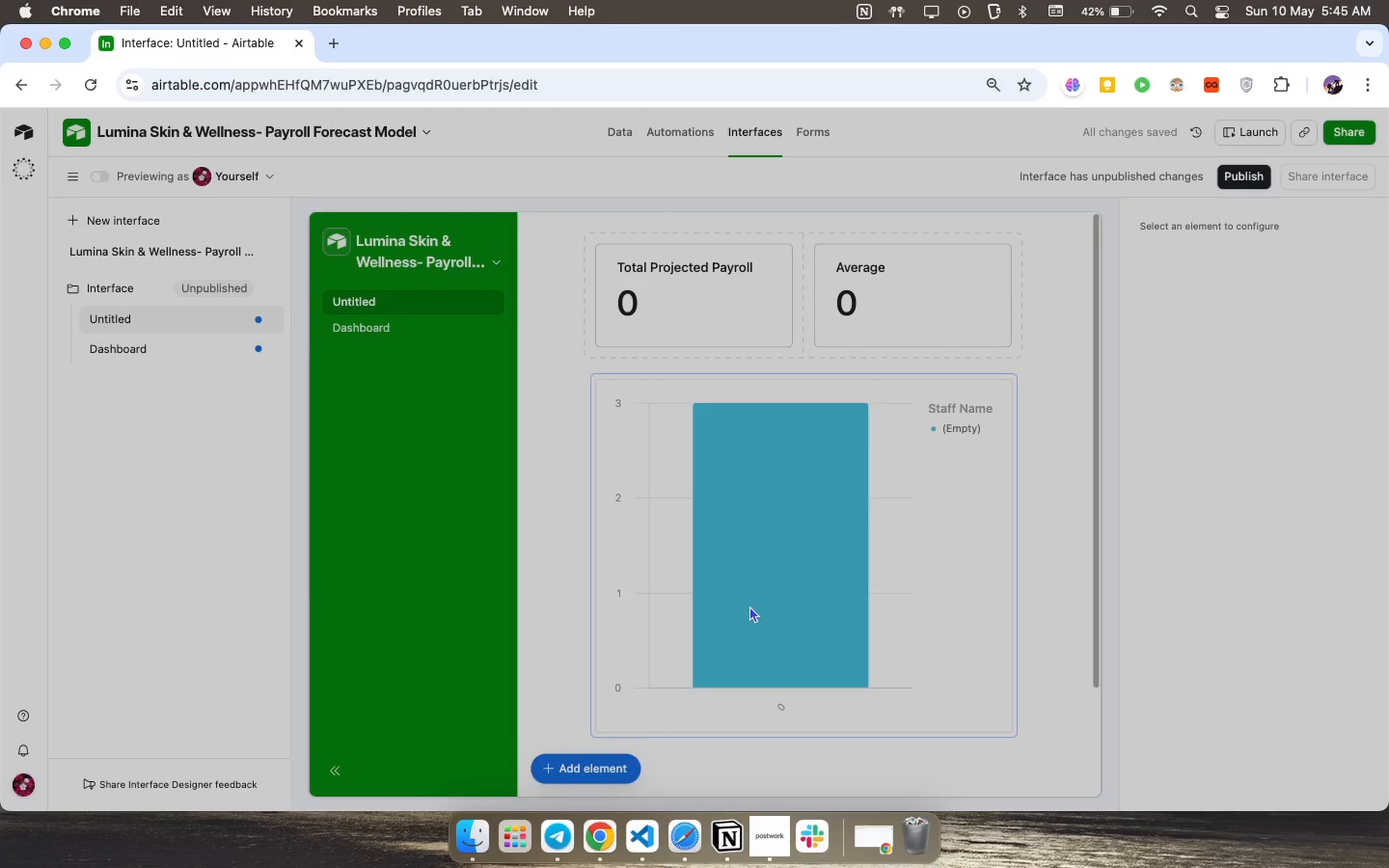 
key(Backspace)
 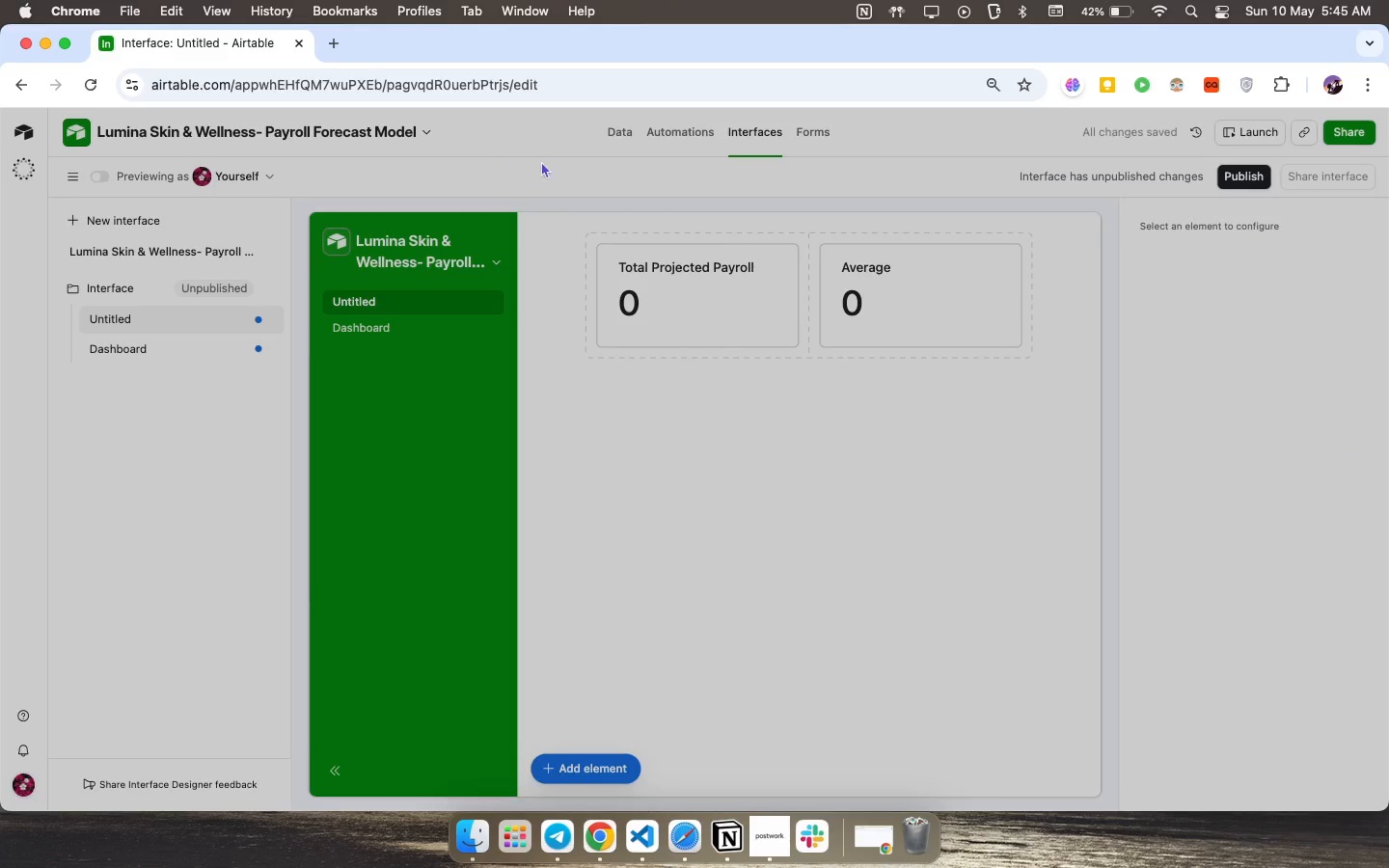 
left_click([622, 131])
 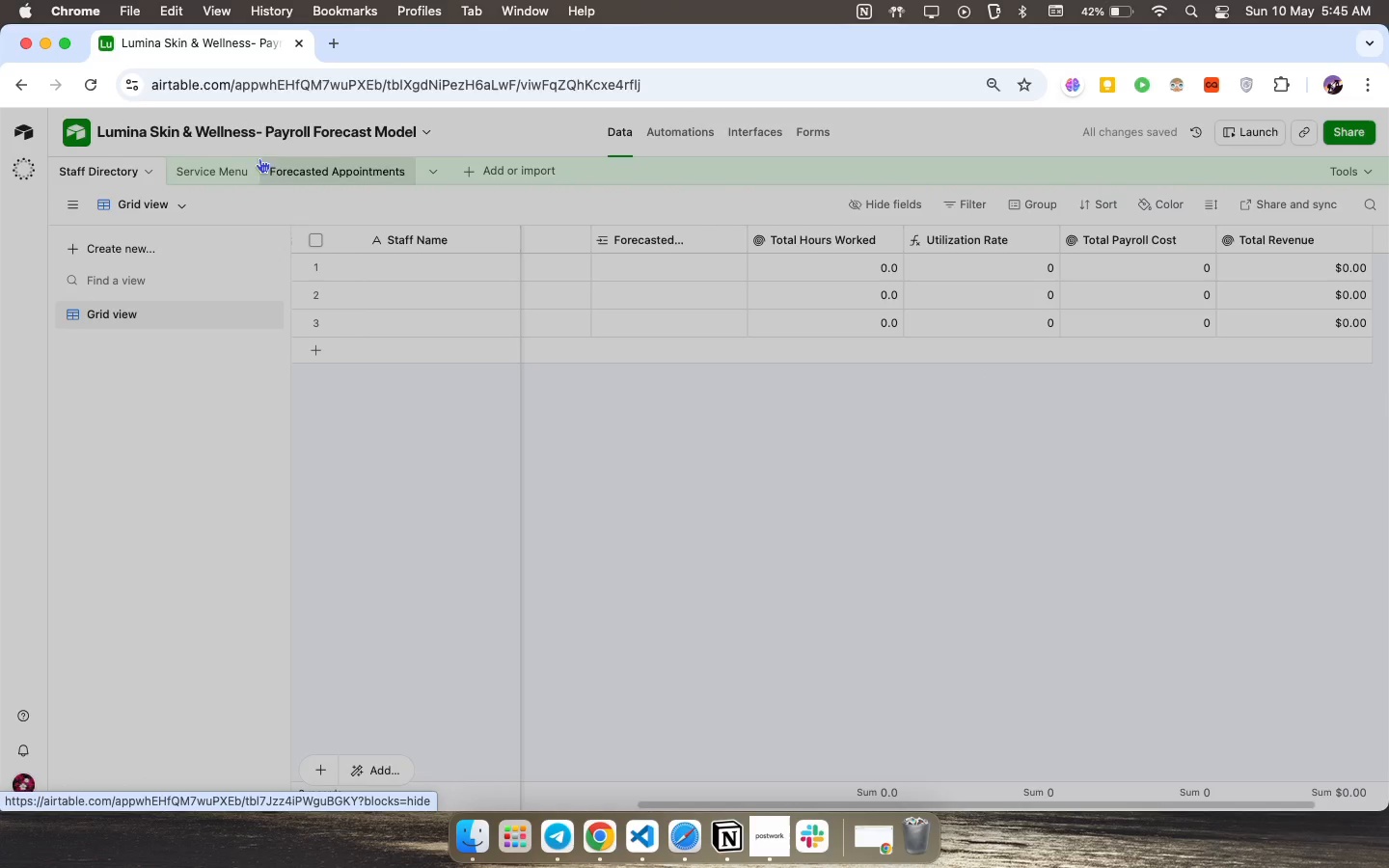 
left_click([308, 167])
 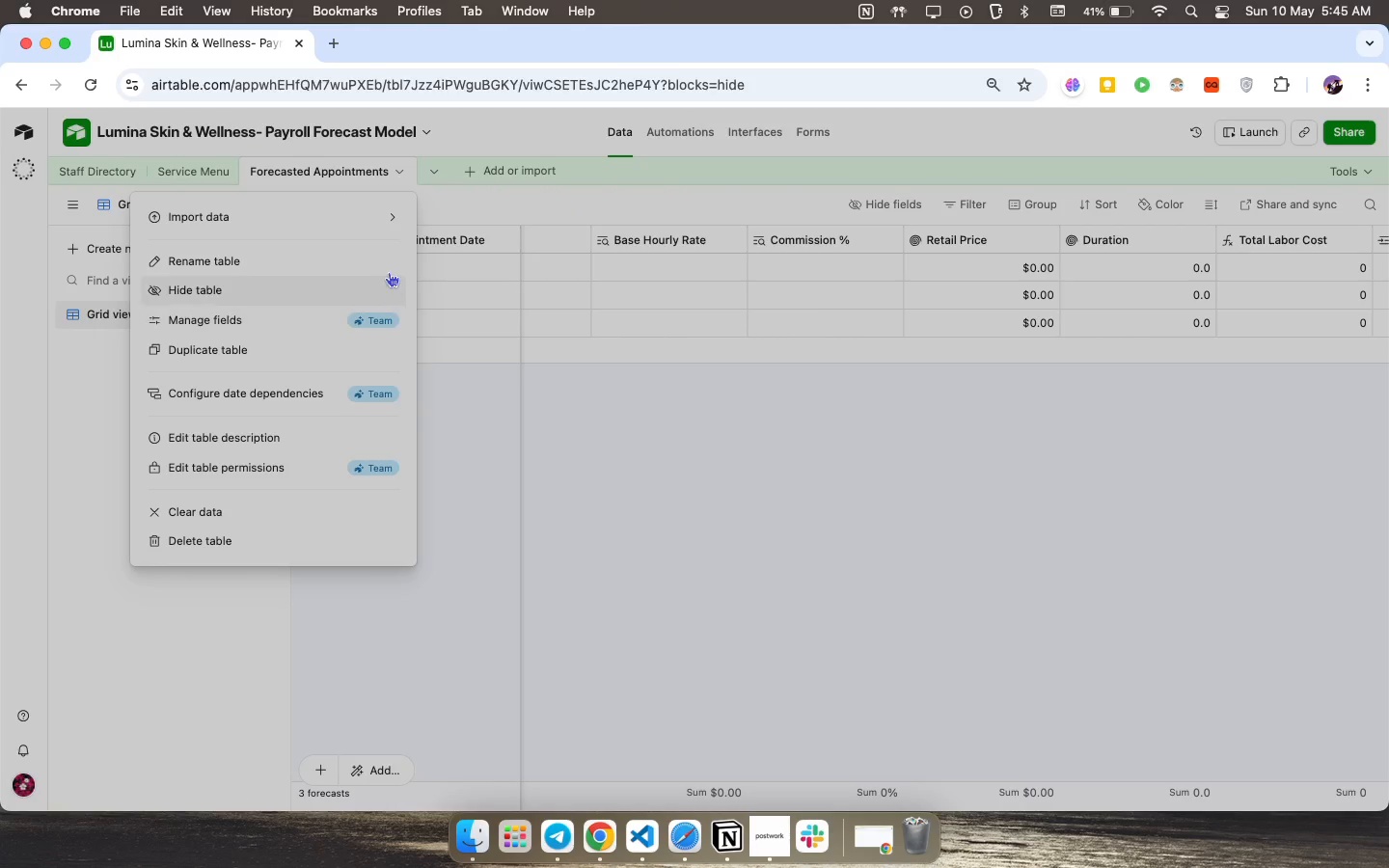 
wait(6.1)
 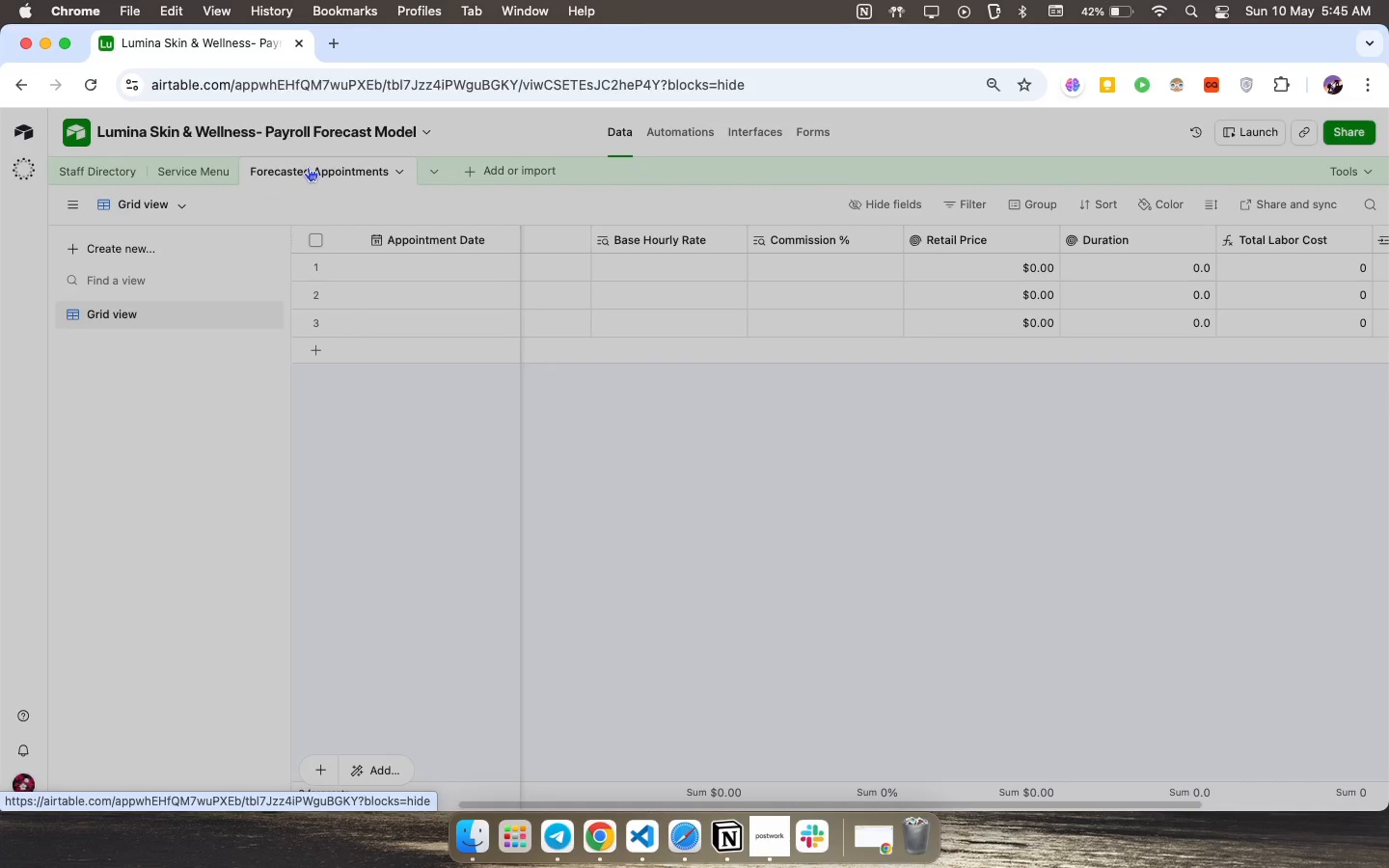 
left_click([464, 249])
 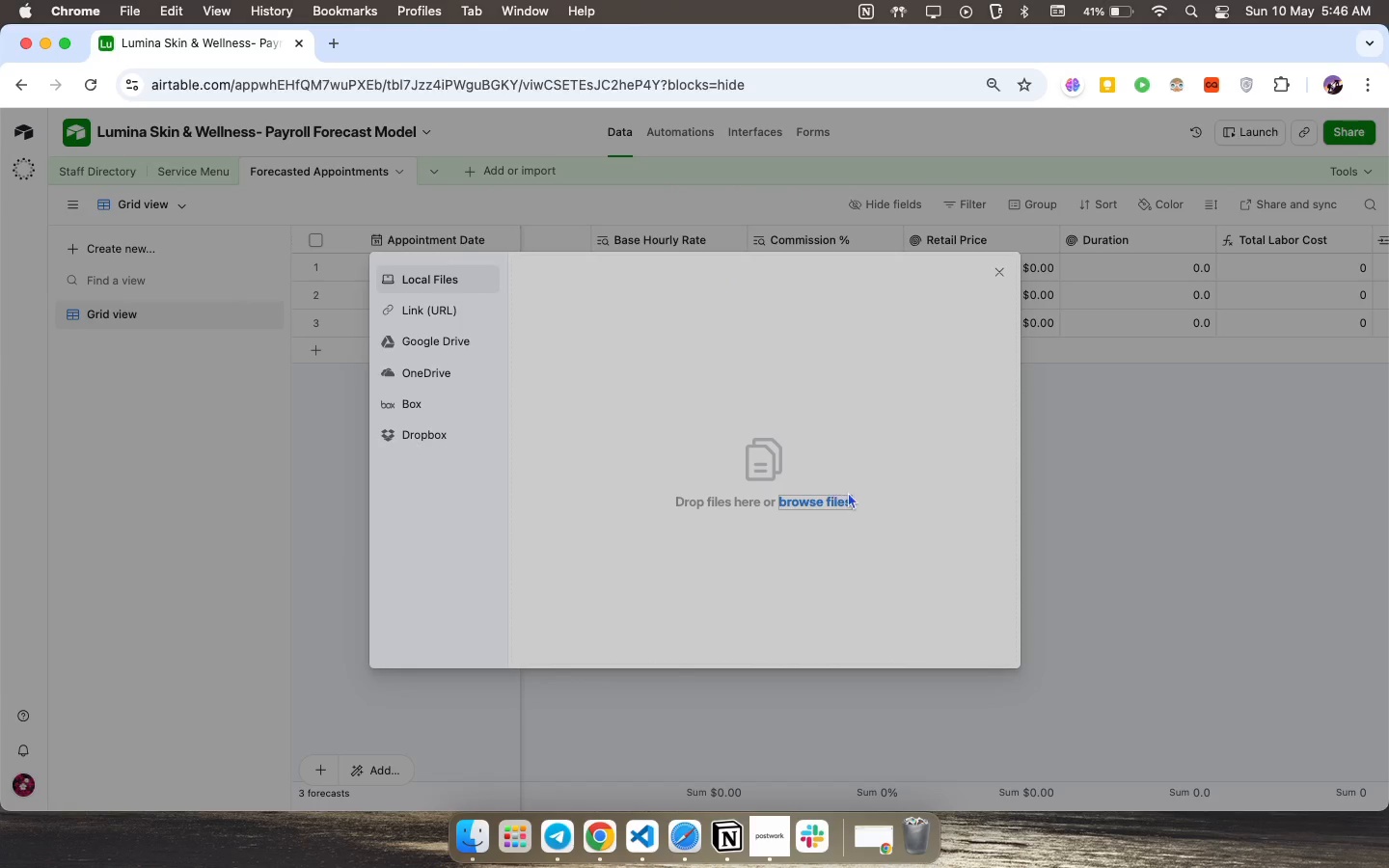 
left_click([845, 498])
 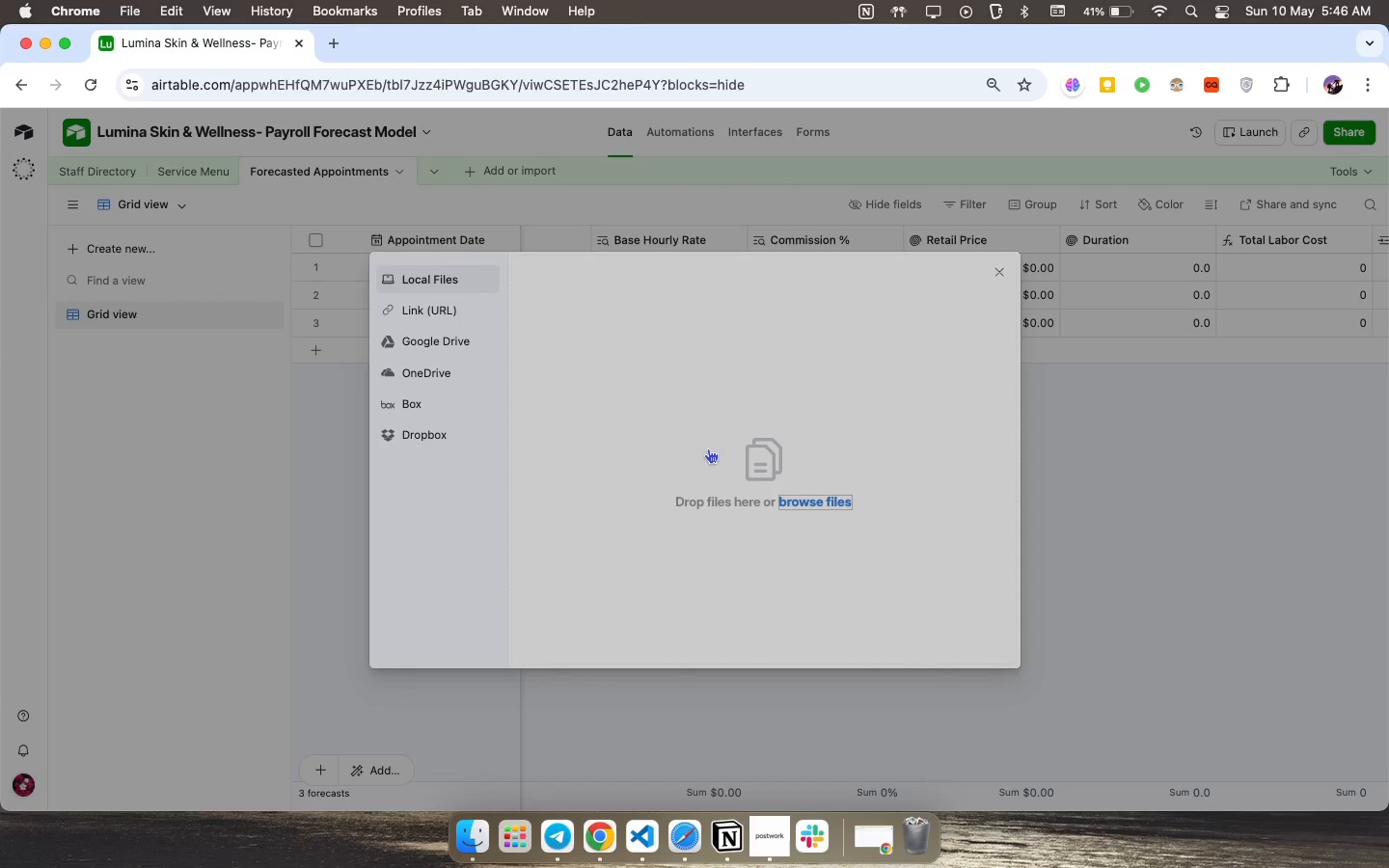 
mouse_move([685, 458])
 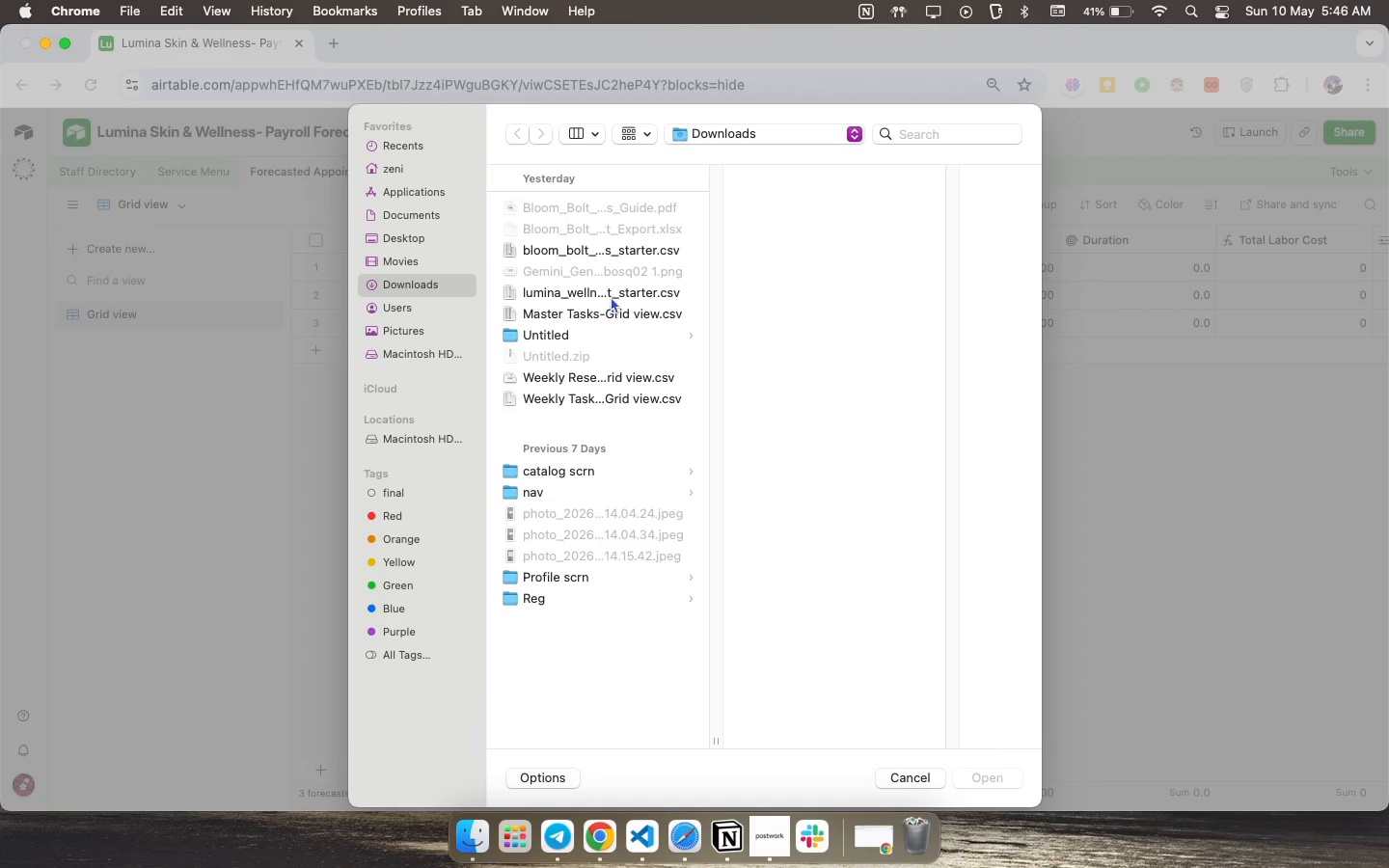 
left_click([611, 296])
 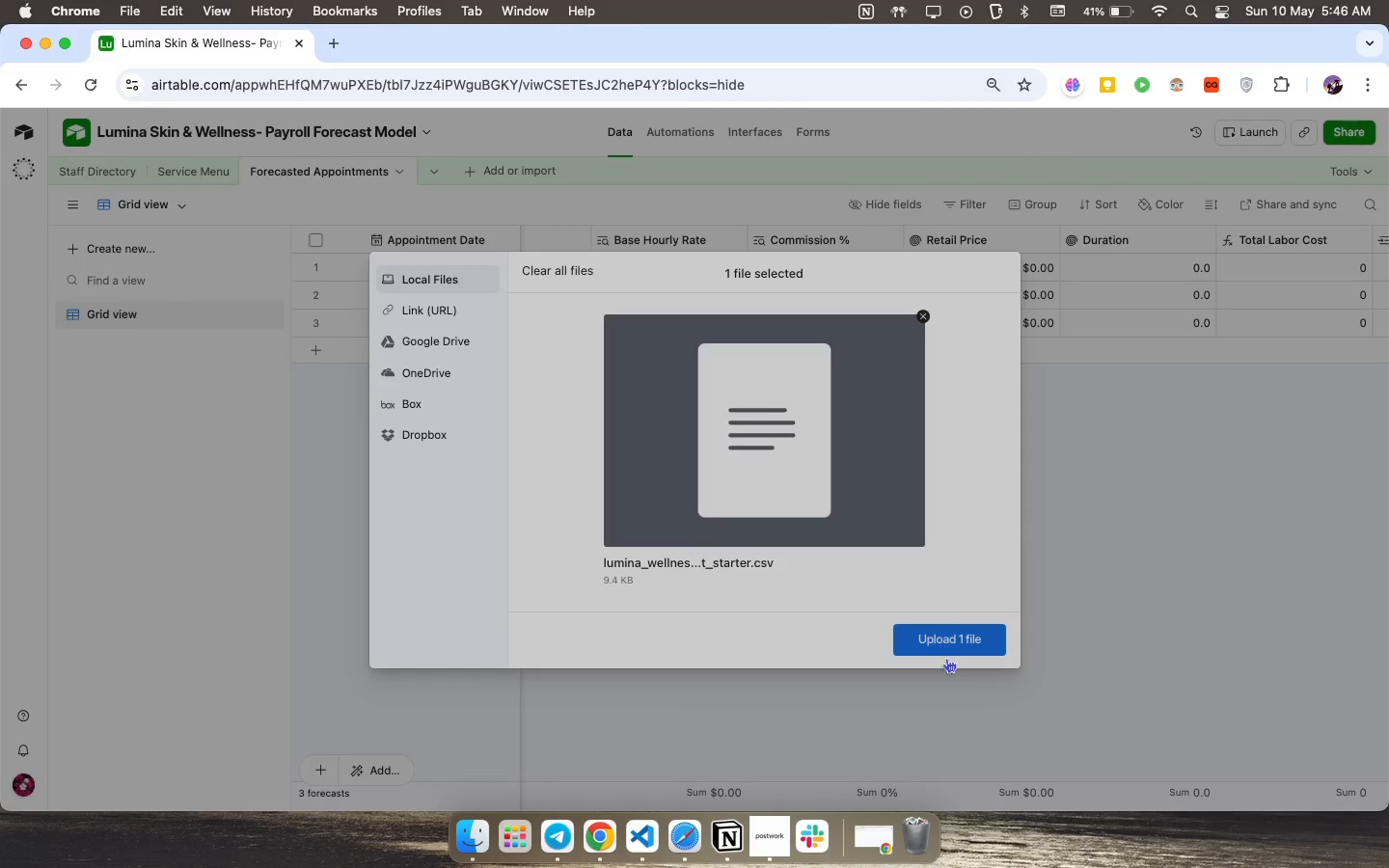 
left_click([955, 628])
 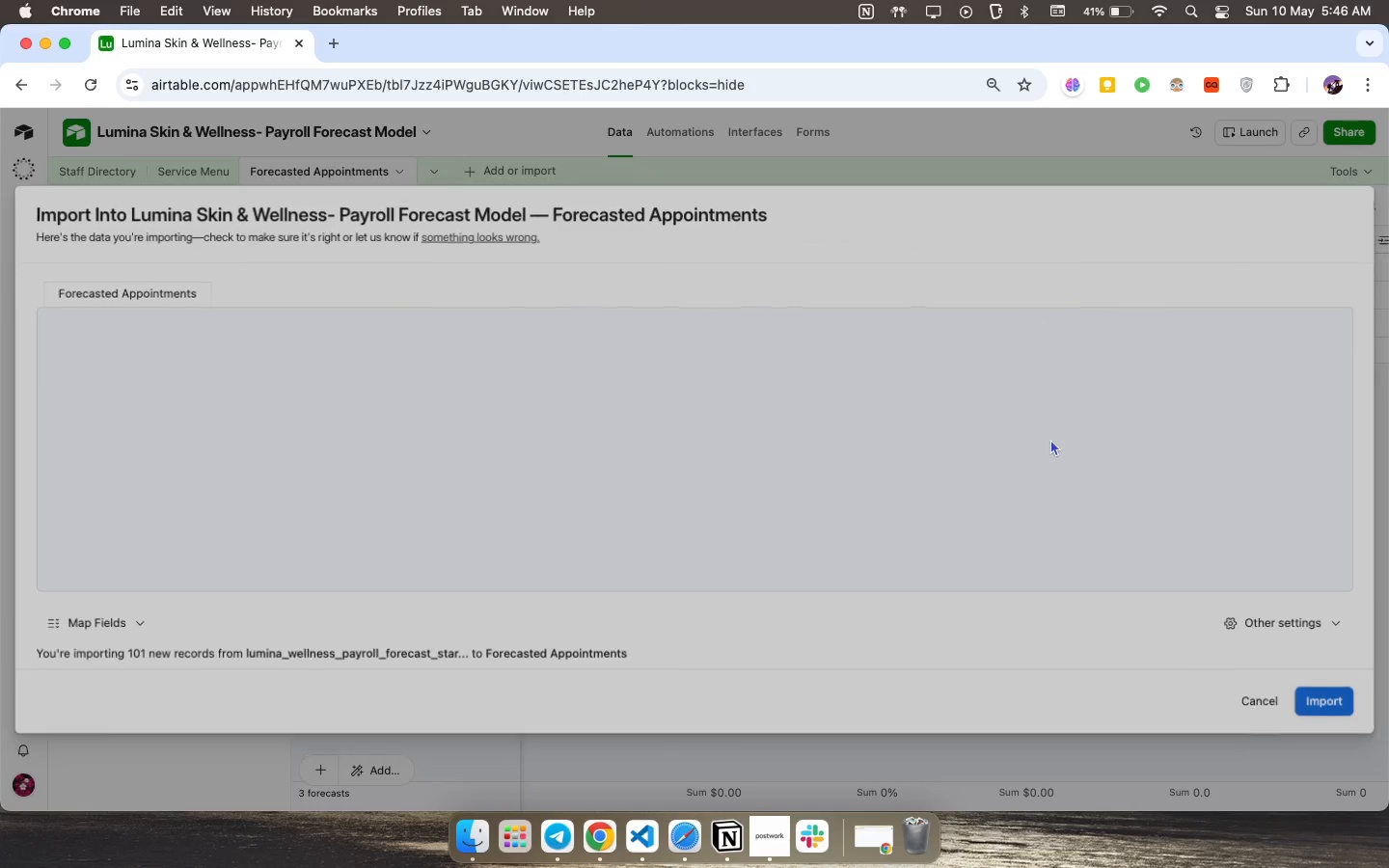 
wait(24.54)
 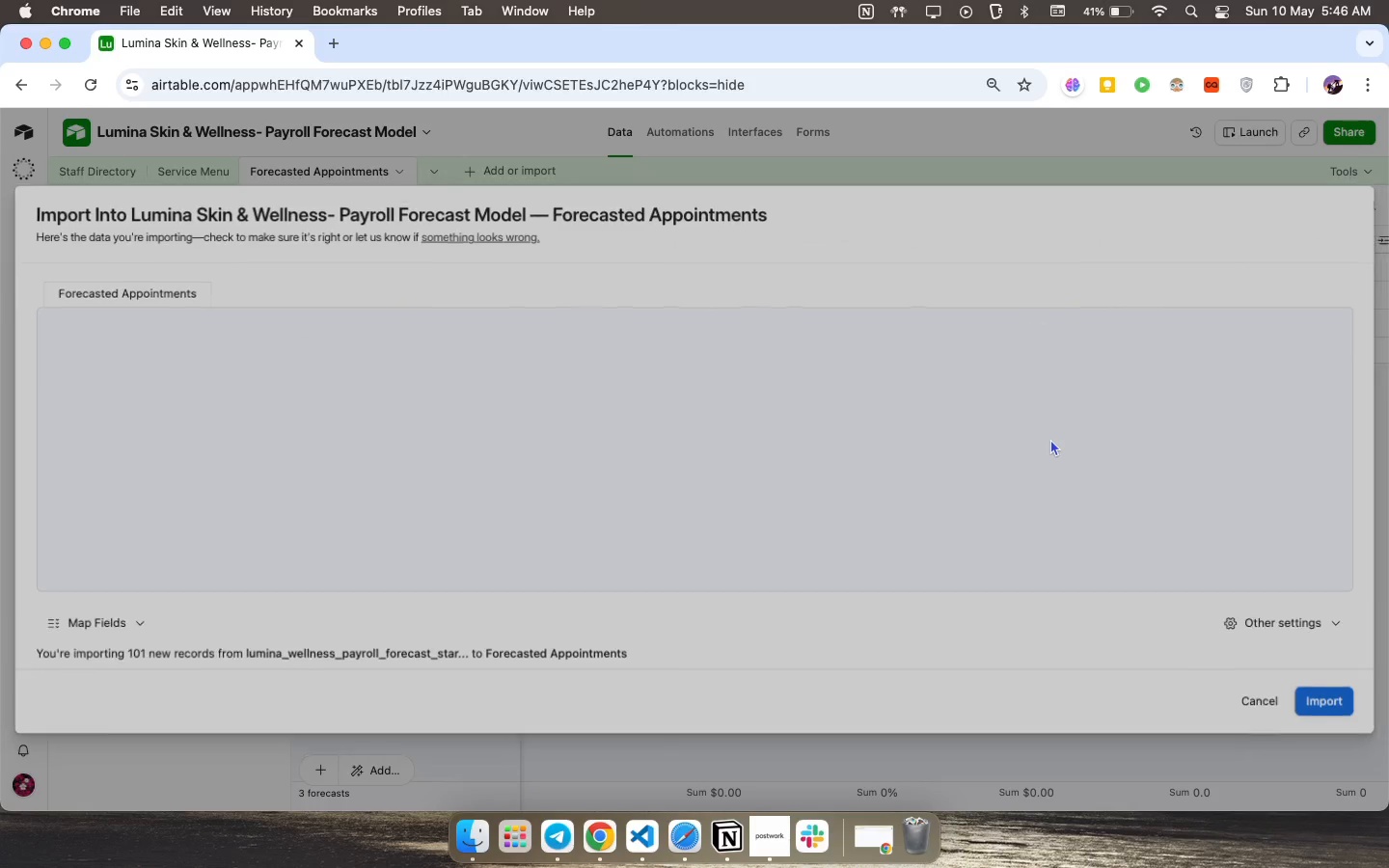 
left_click([144, 624])
 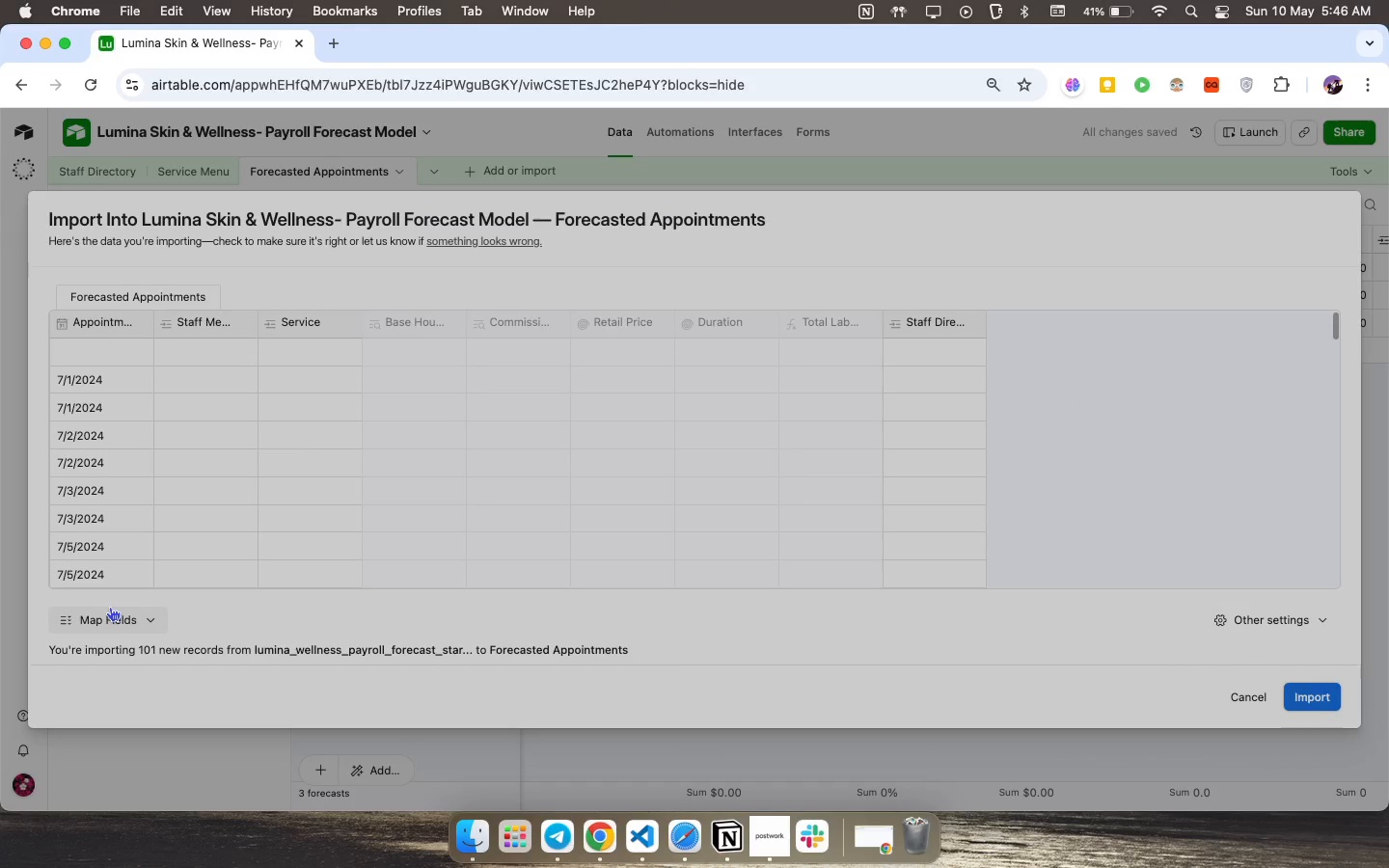 
mouse_move([100, 597])
 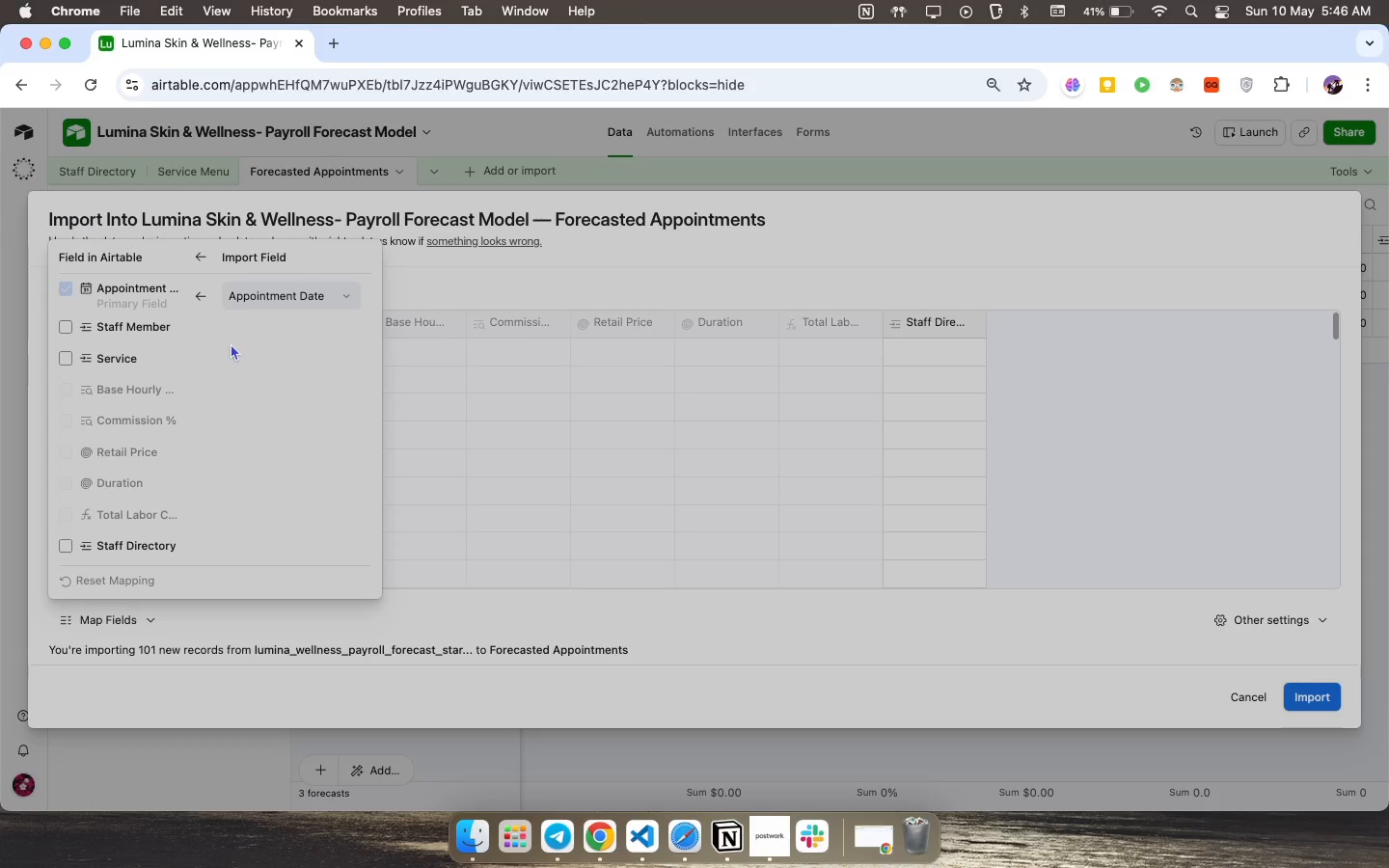 
scroll: coordinate [237, 372], scroll_direction: down, amount: 3.0
 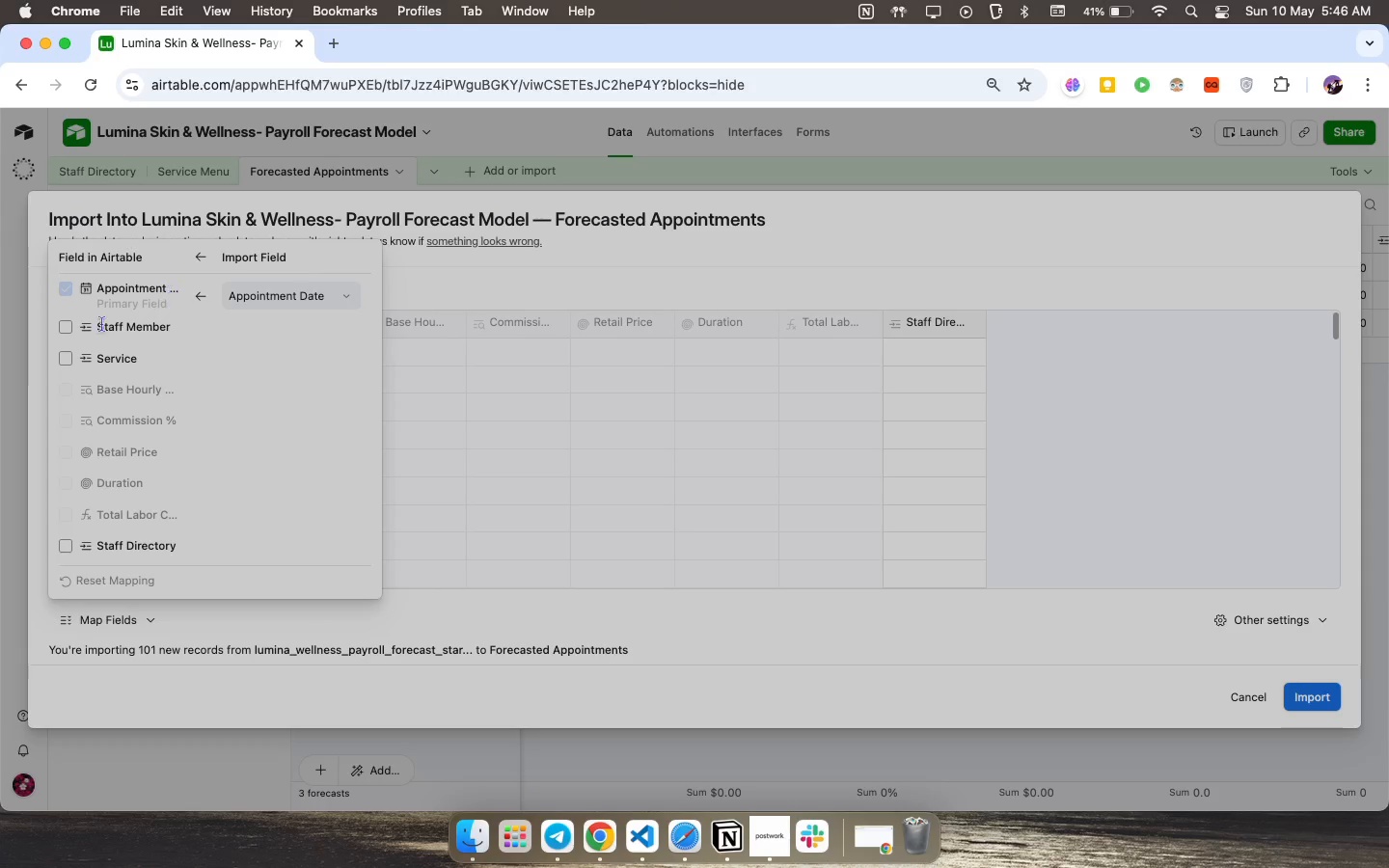 
left_click([61, 325])
 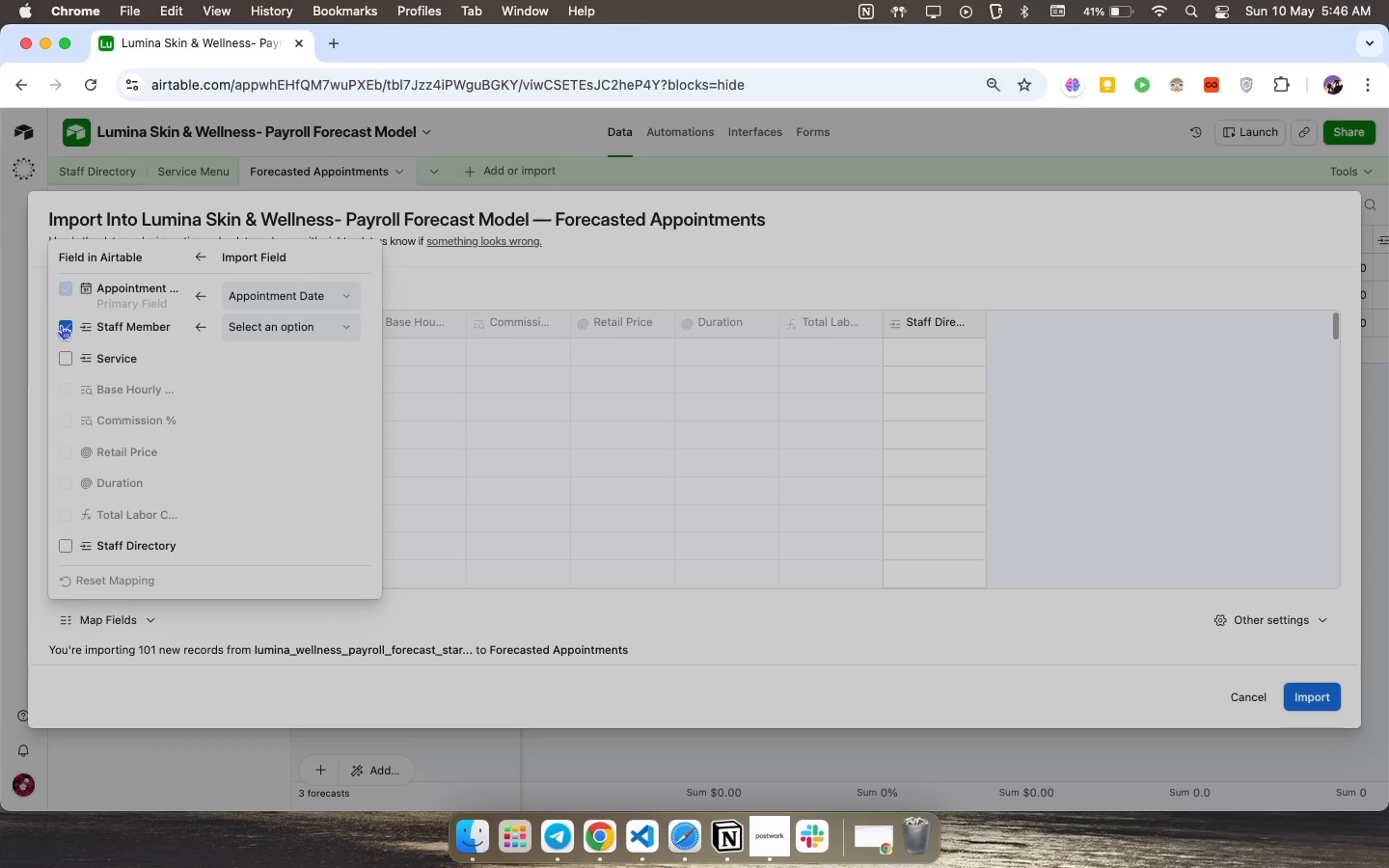 
left_click([69, 358])
 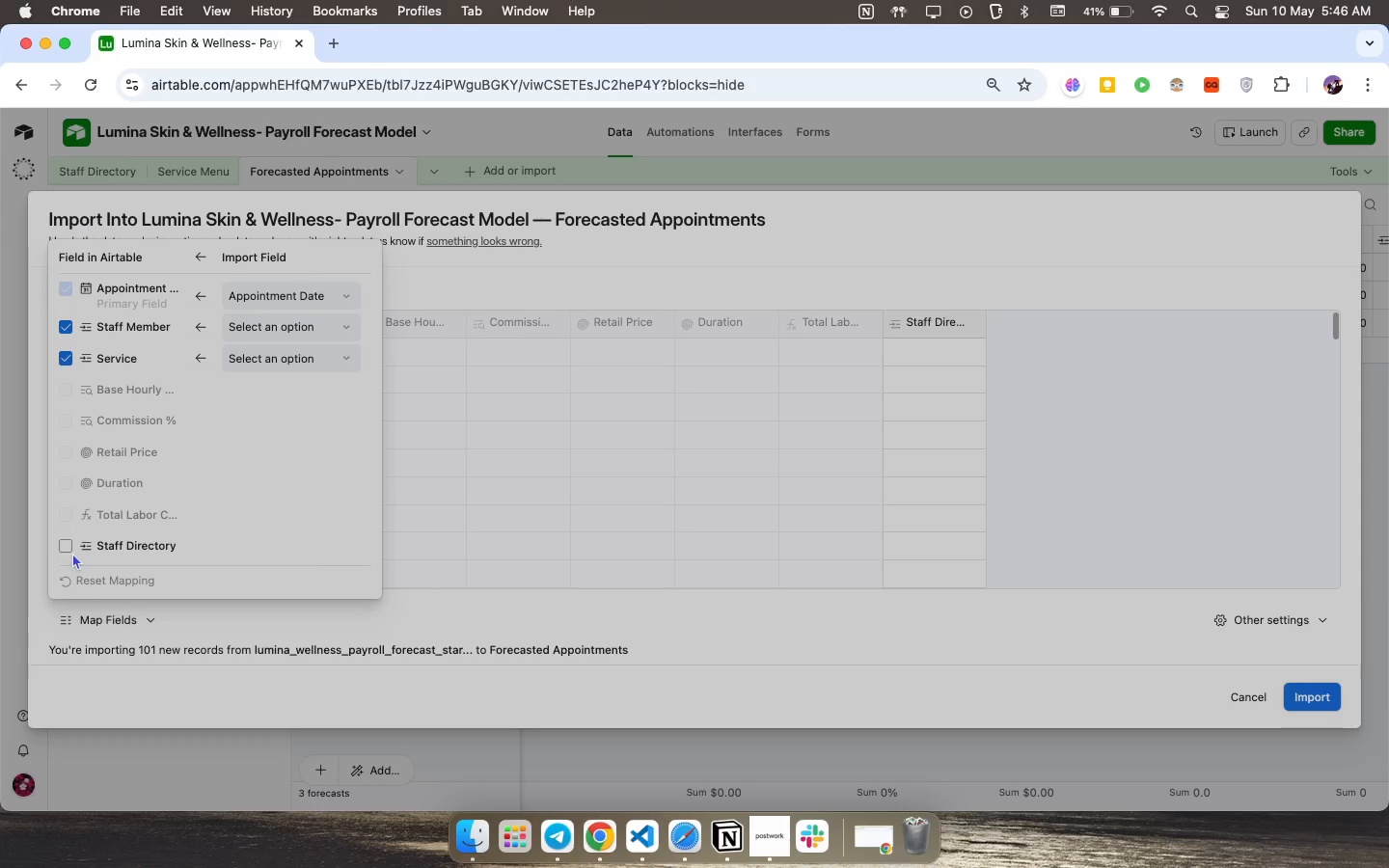 
scroll: coordinate [78, 433], scroll_direction: down, amount: 24.0
 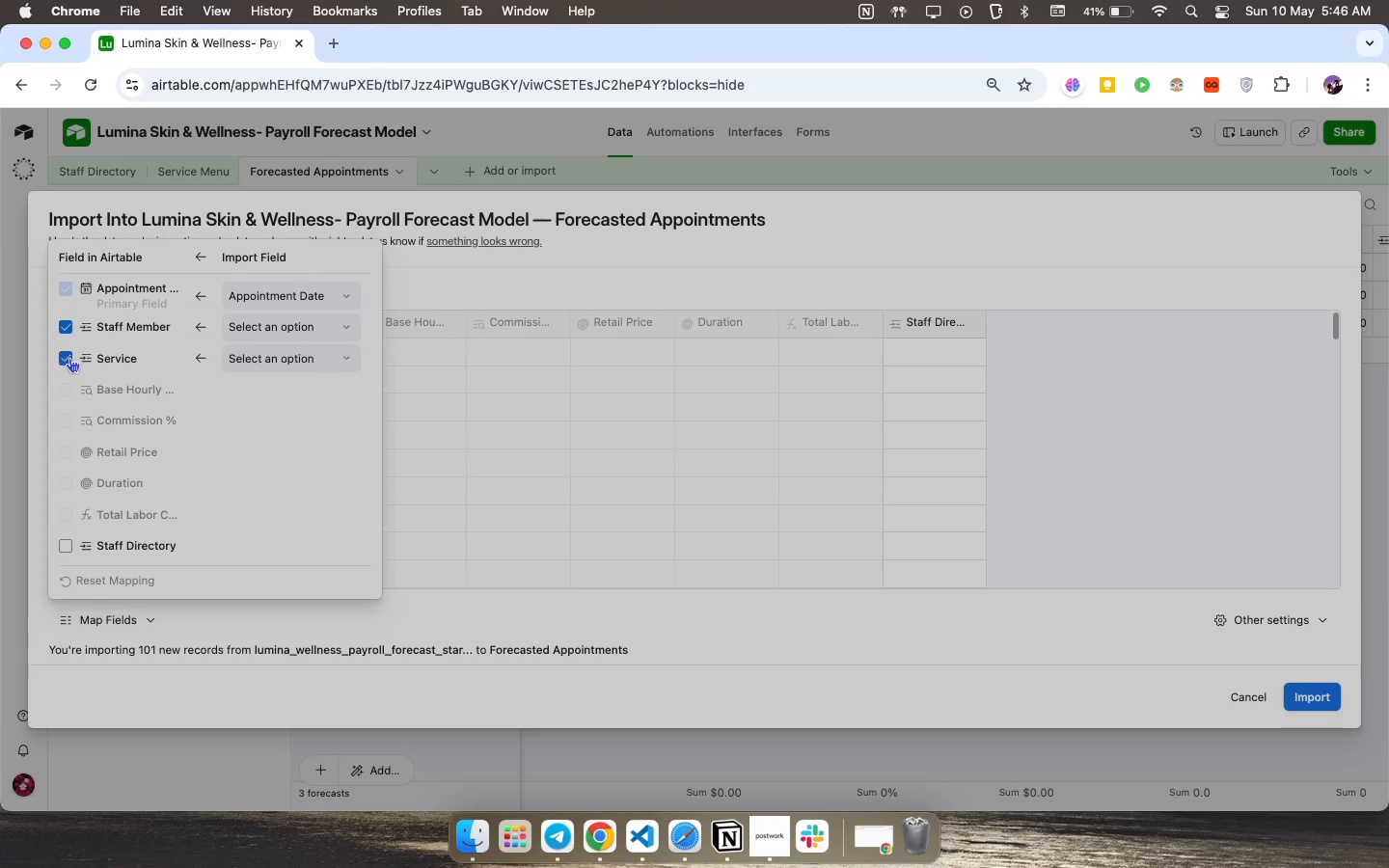 
left_click([69, 548])
 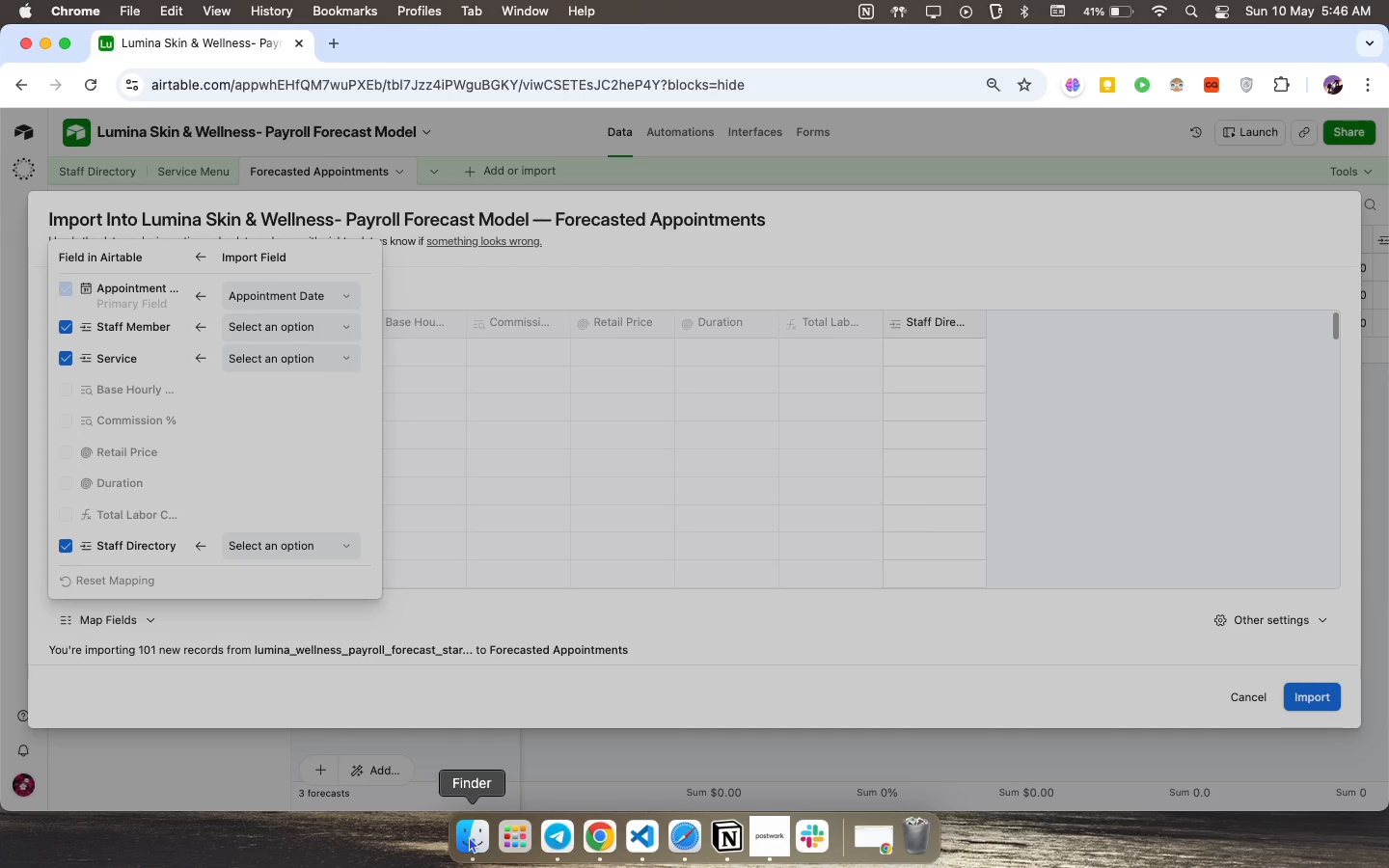 
wait(10.42)
 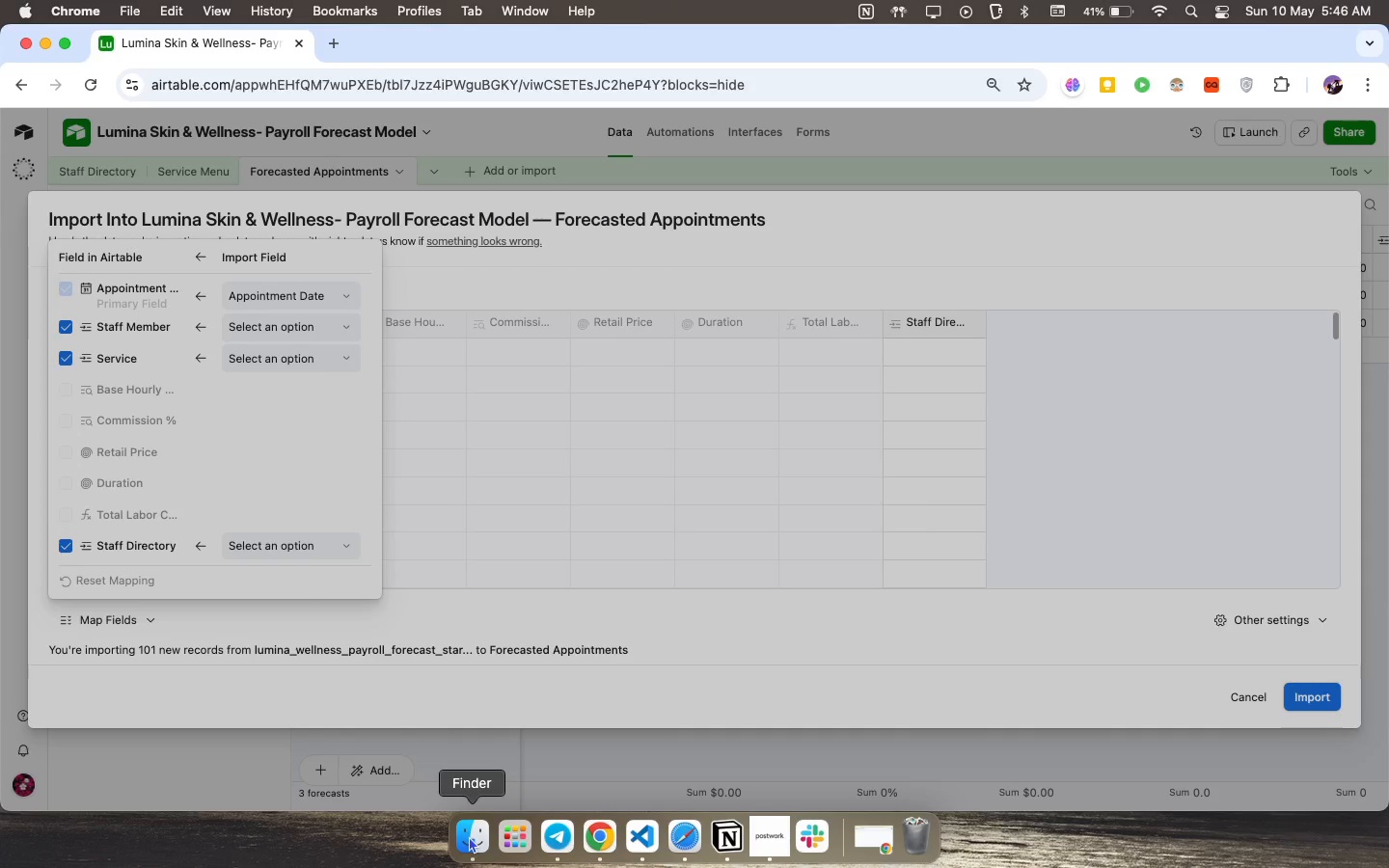 
left_click([329, 330])
 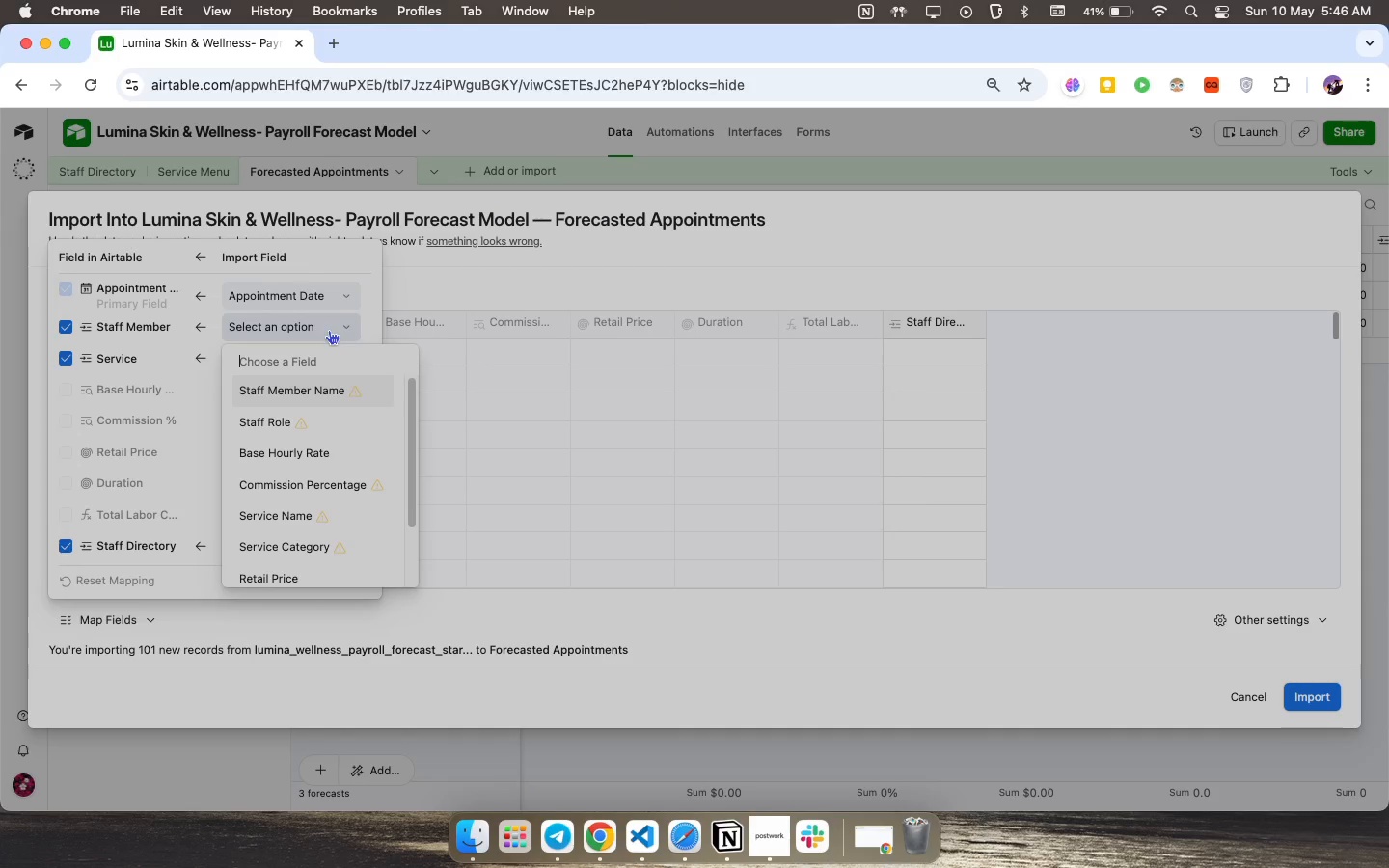 
scroll: coordinate [298, 398], scroll_direction: up, amount: 10.0
 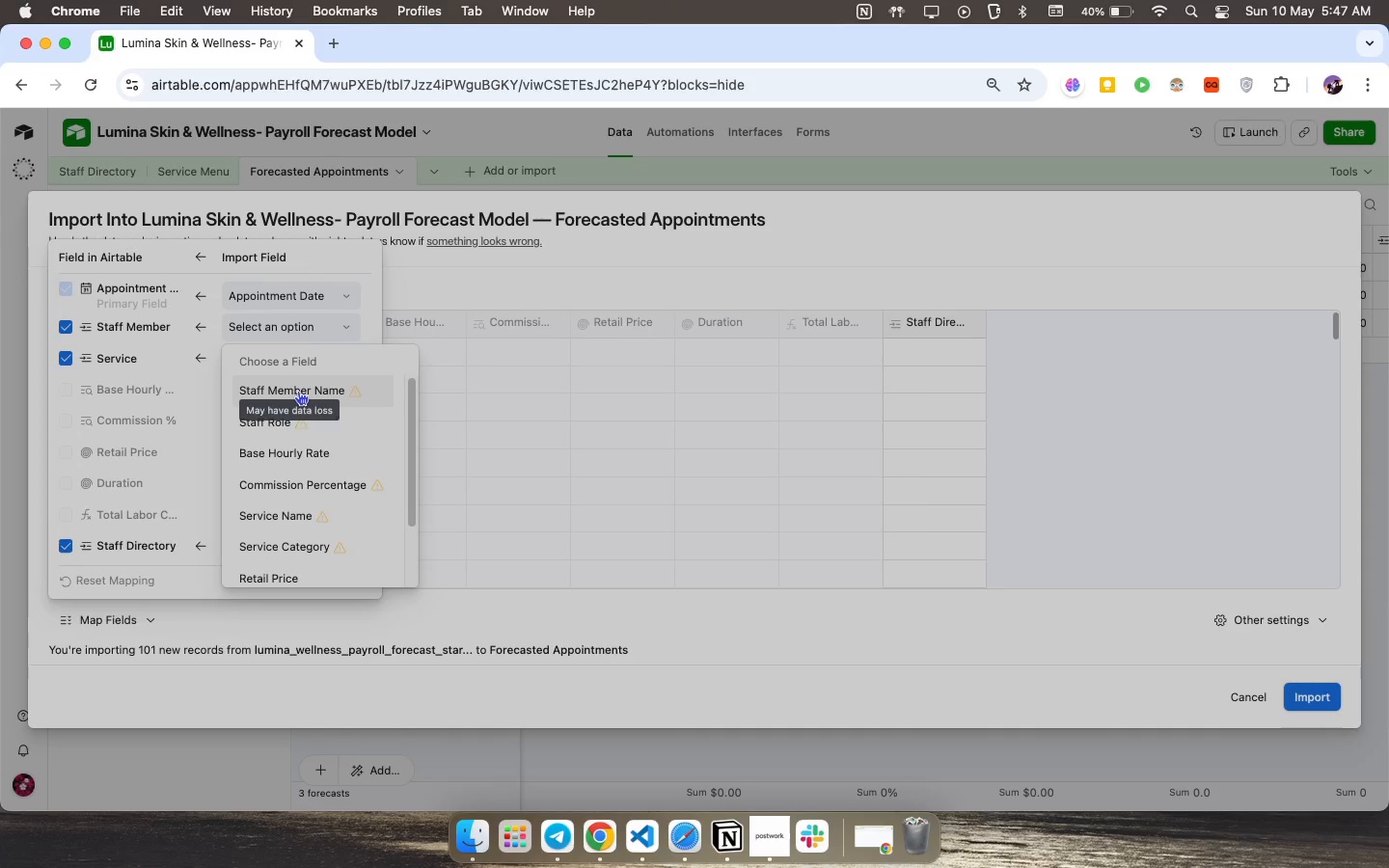 
left_click([298, 390])
 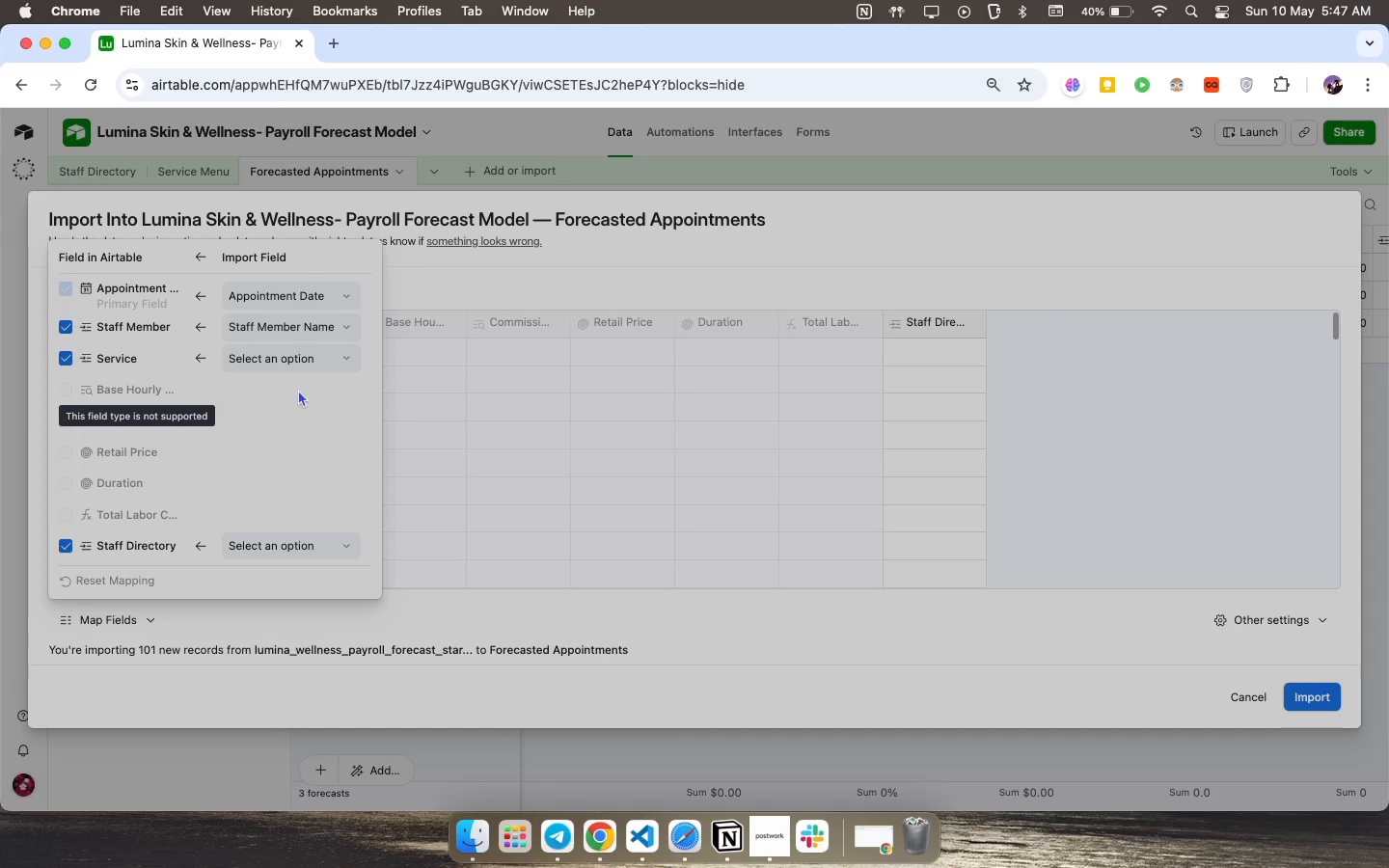 
mouse_move([300, 394])
 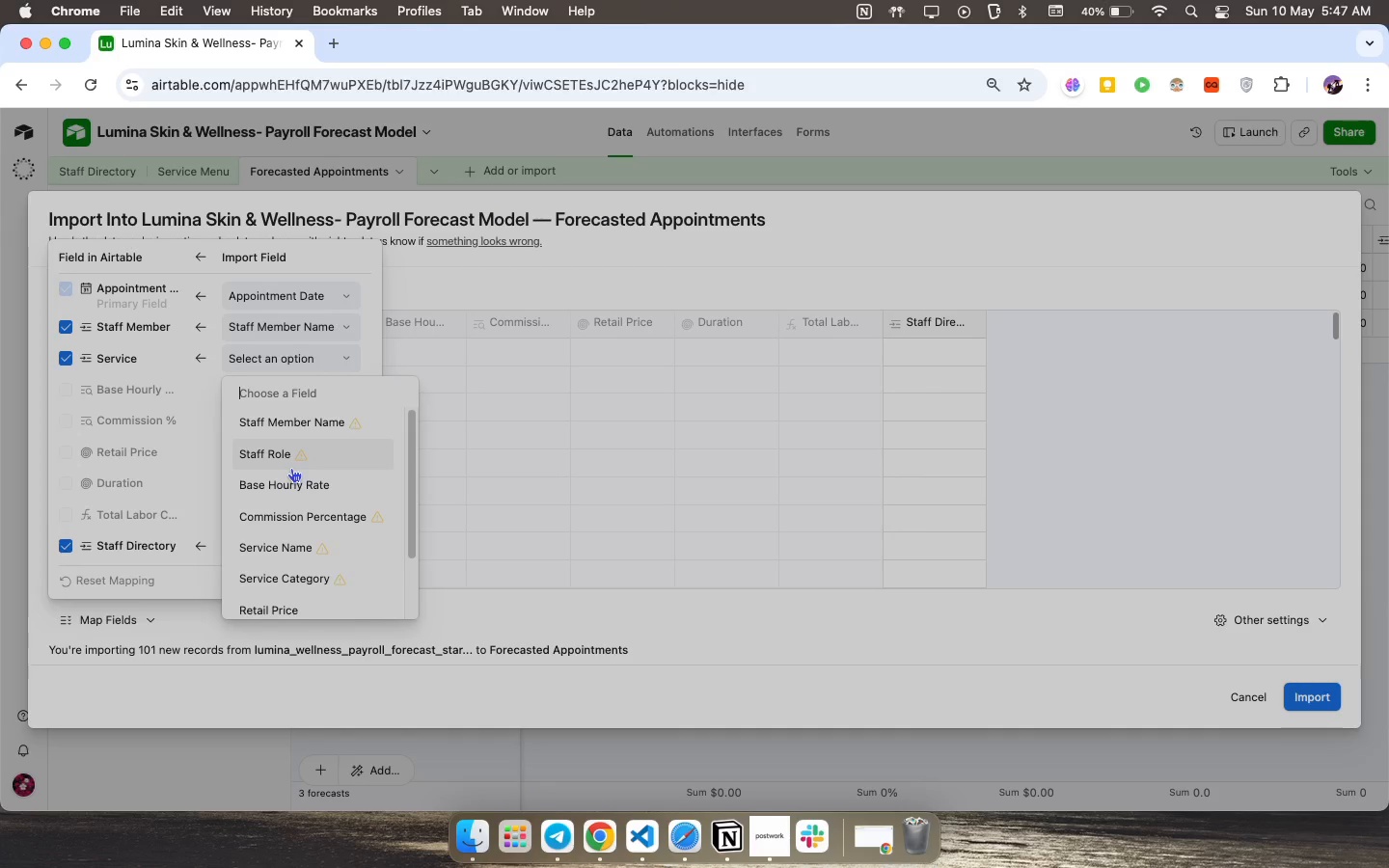 
scroll: coordinate [291, 468], scroll_direction: down, amount: 2.0
 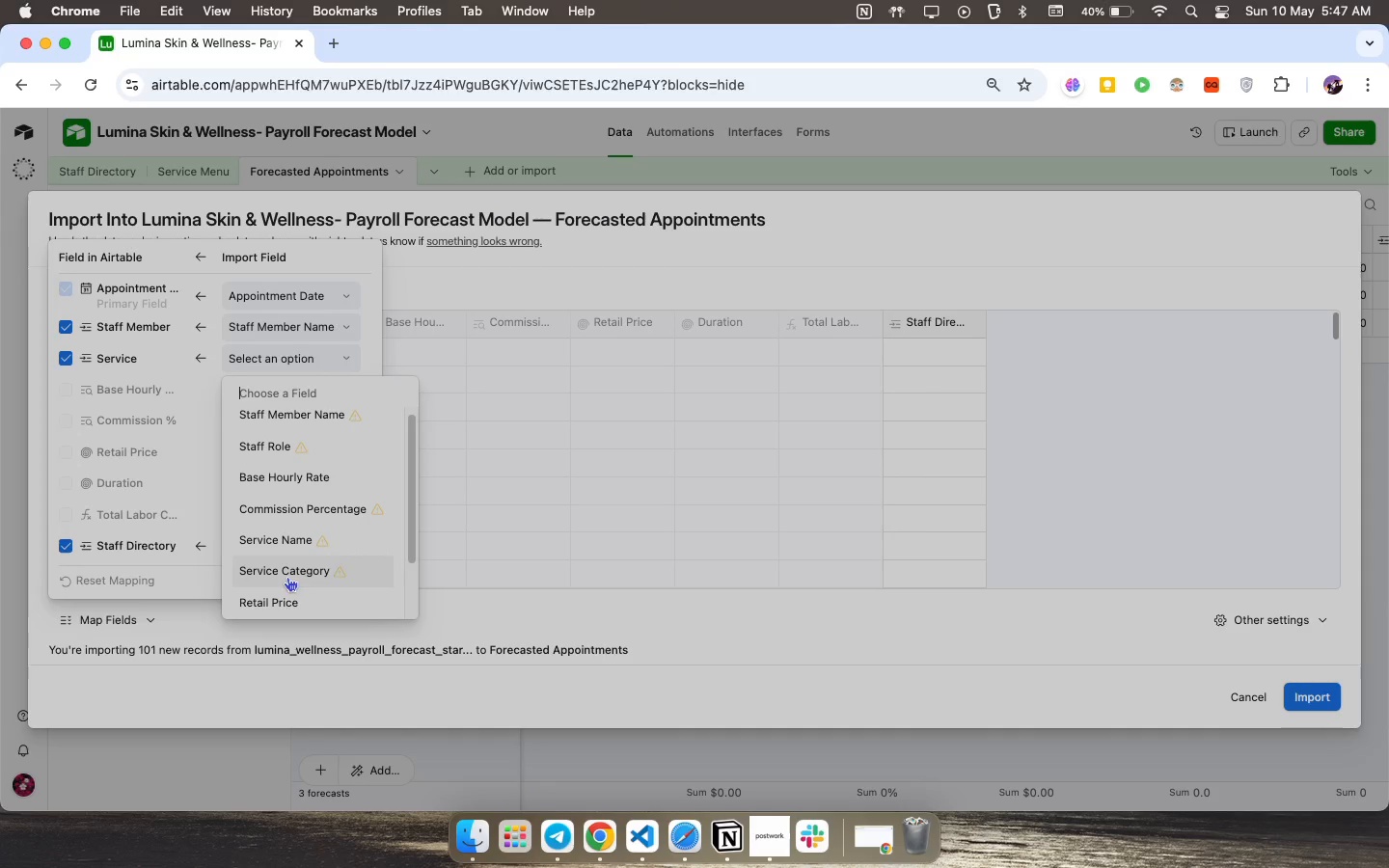 
left_click([290, 575])
 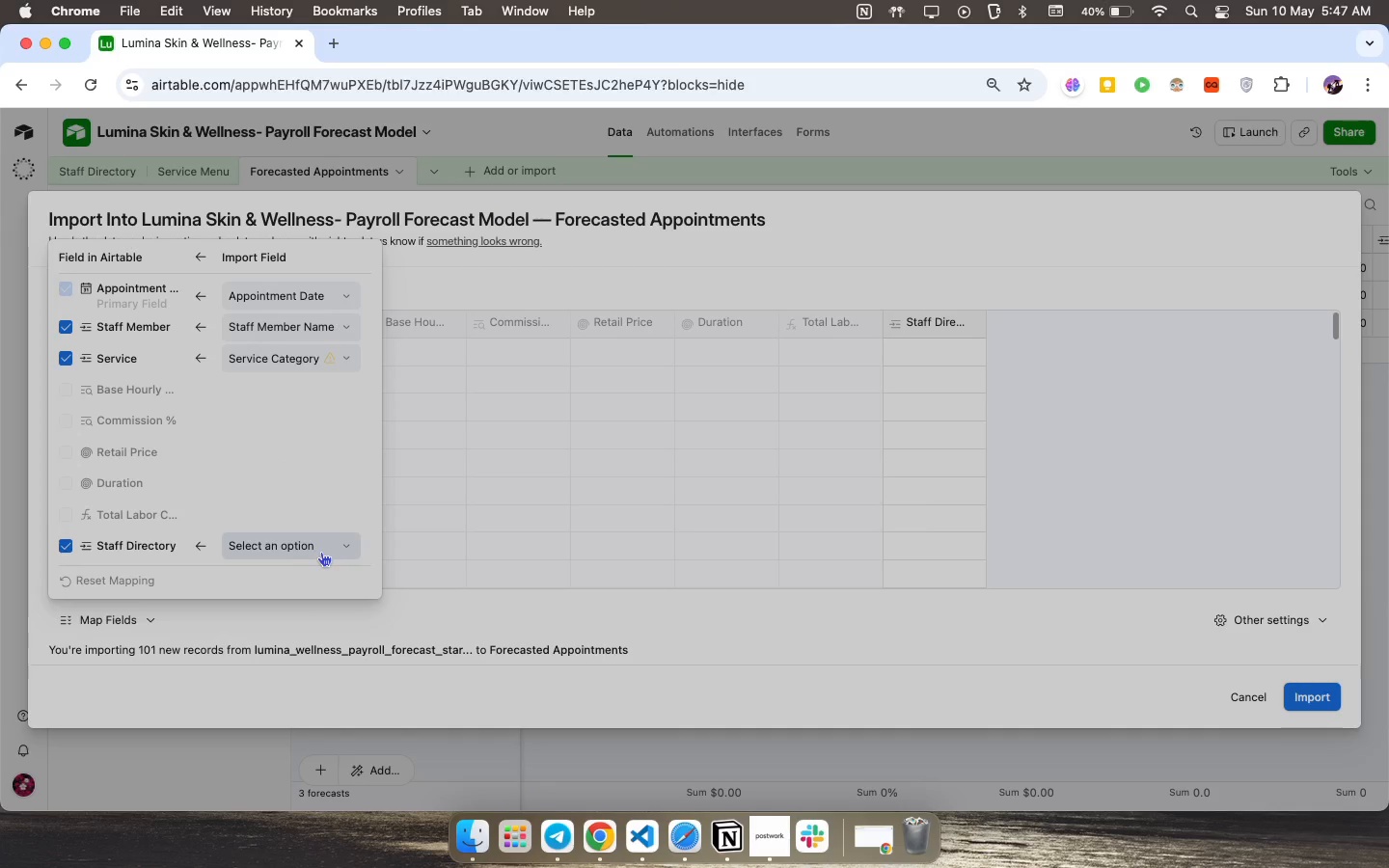 
wait(6.49)
 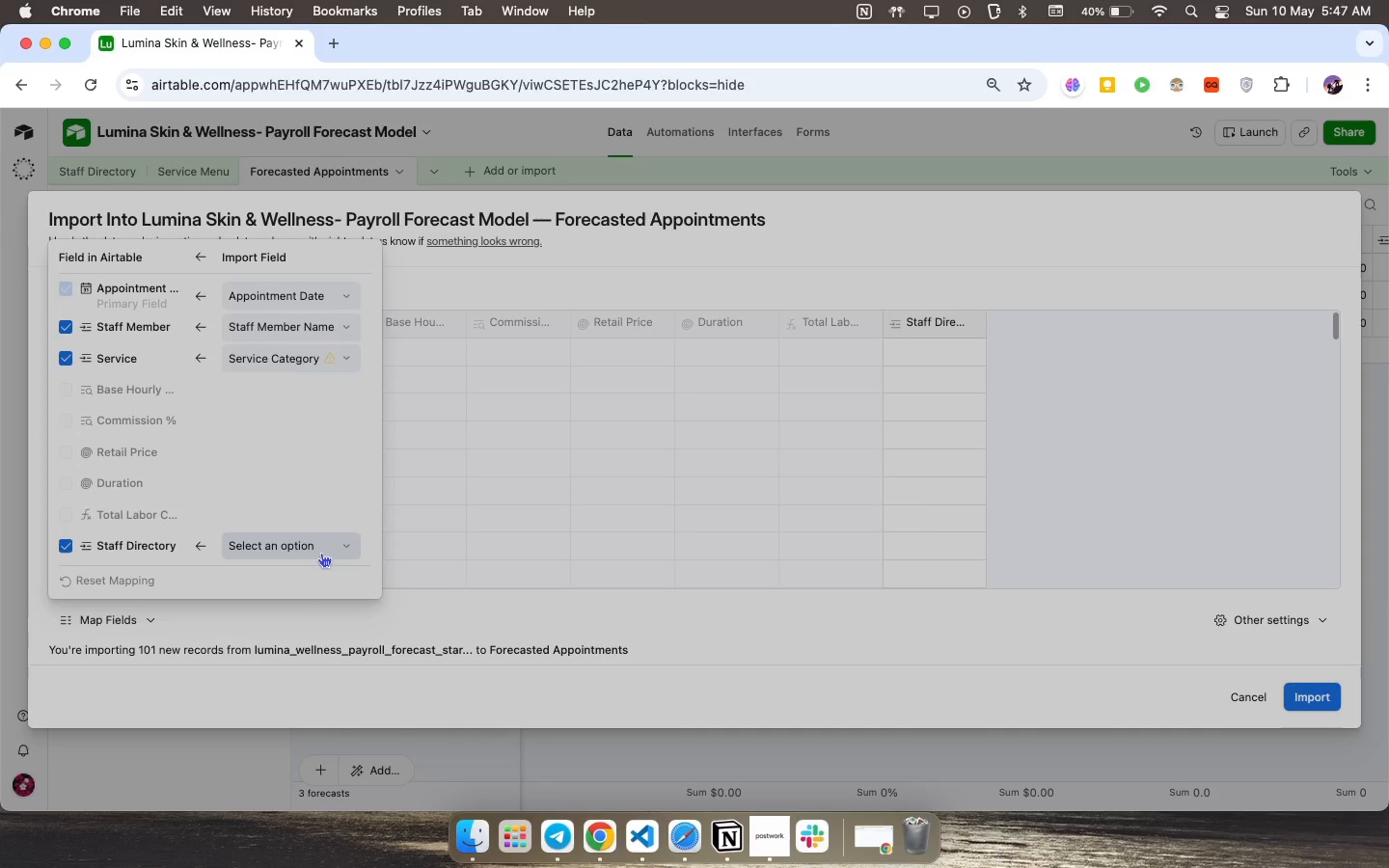 
left_click([327, 547])
 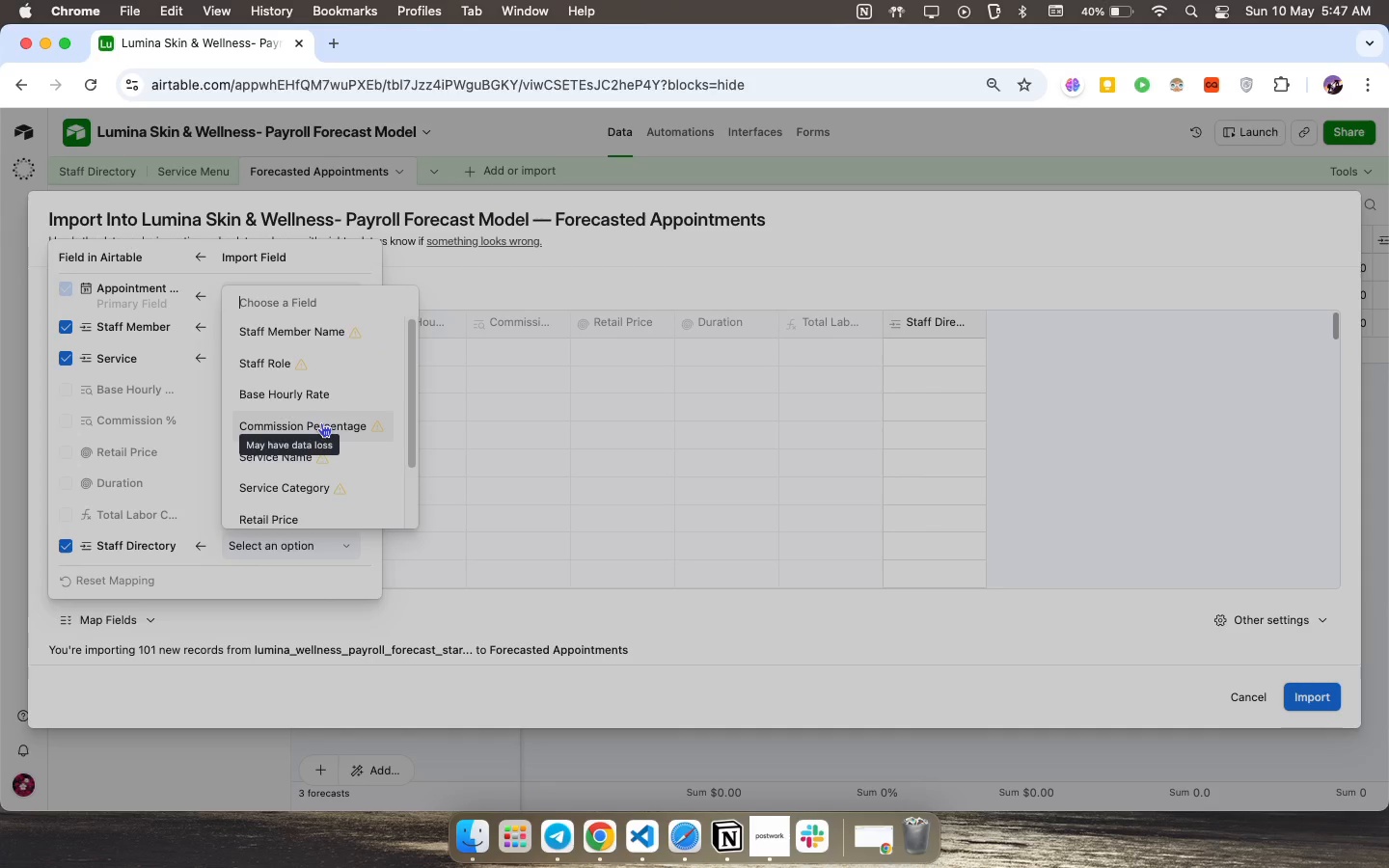 
scroll: coordinate [337, 460], scroll_direction: down, amount: 3.0
 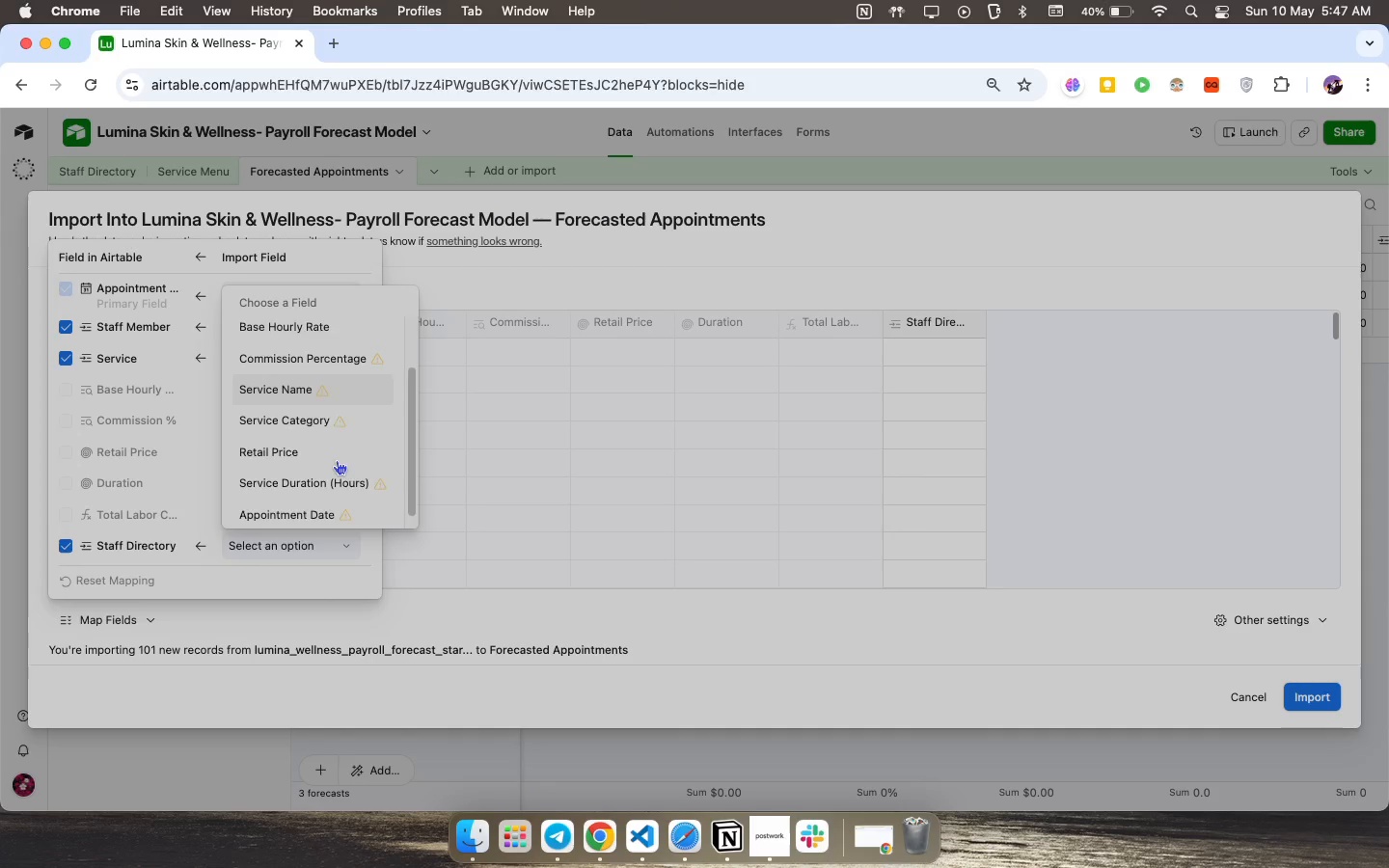 
scroll: coordinate [337, 460], scroll_direction: up, amount: 7.0
 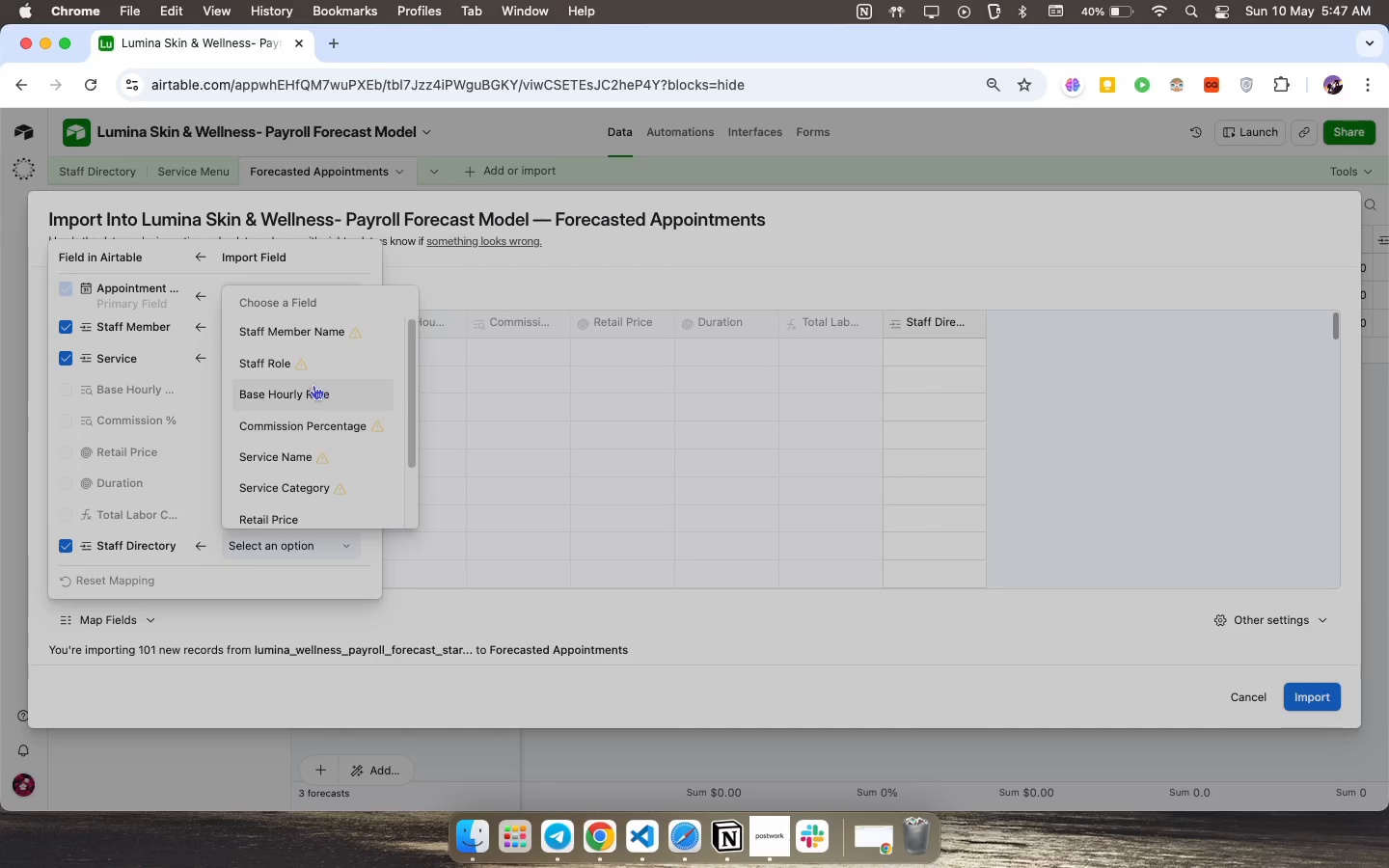 
double_click([299, 361])
 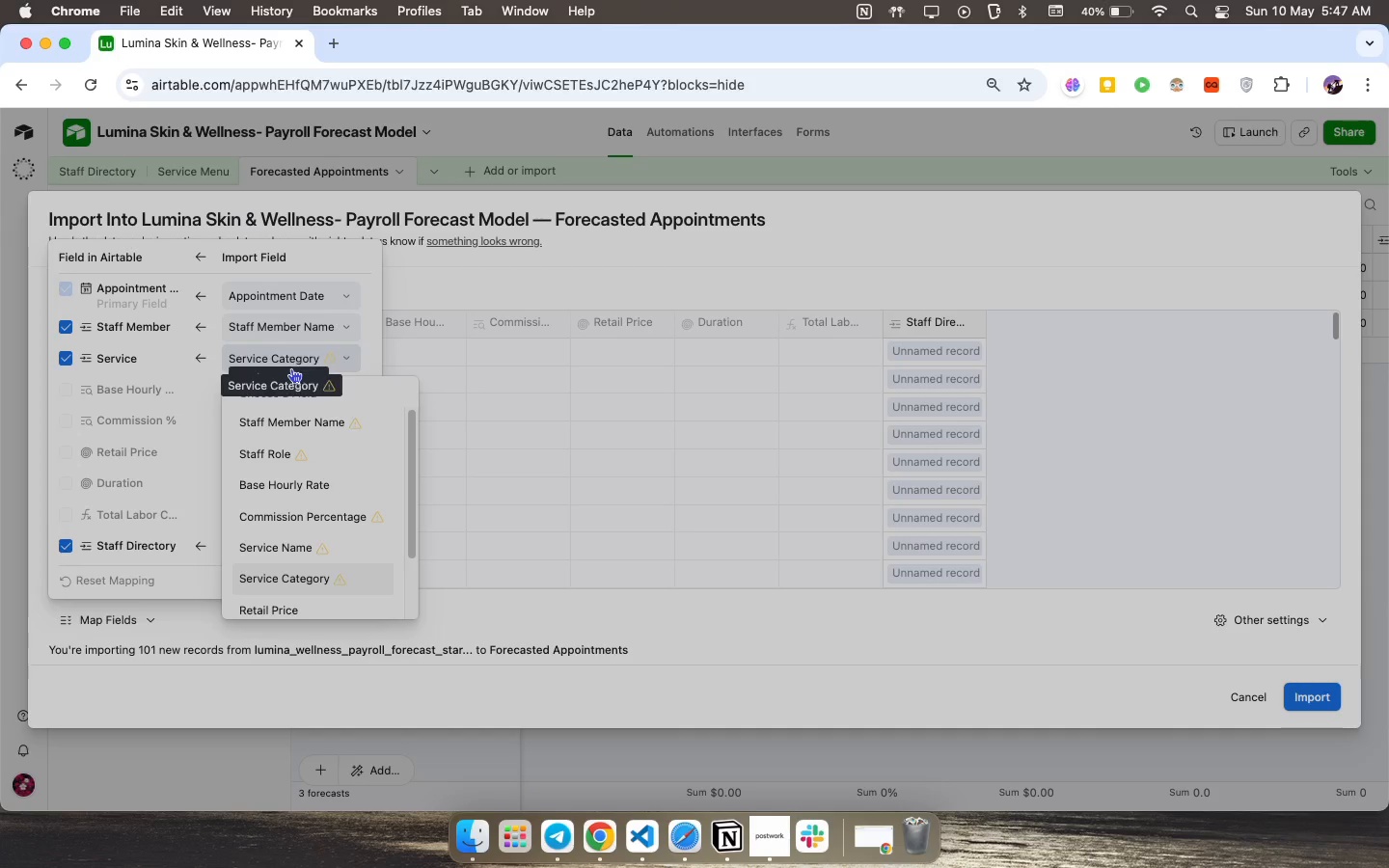 
left_click([205, 513])
 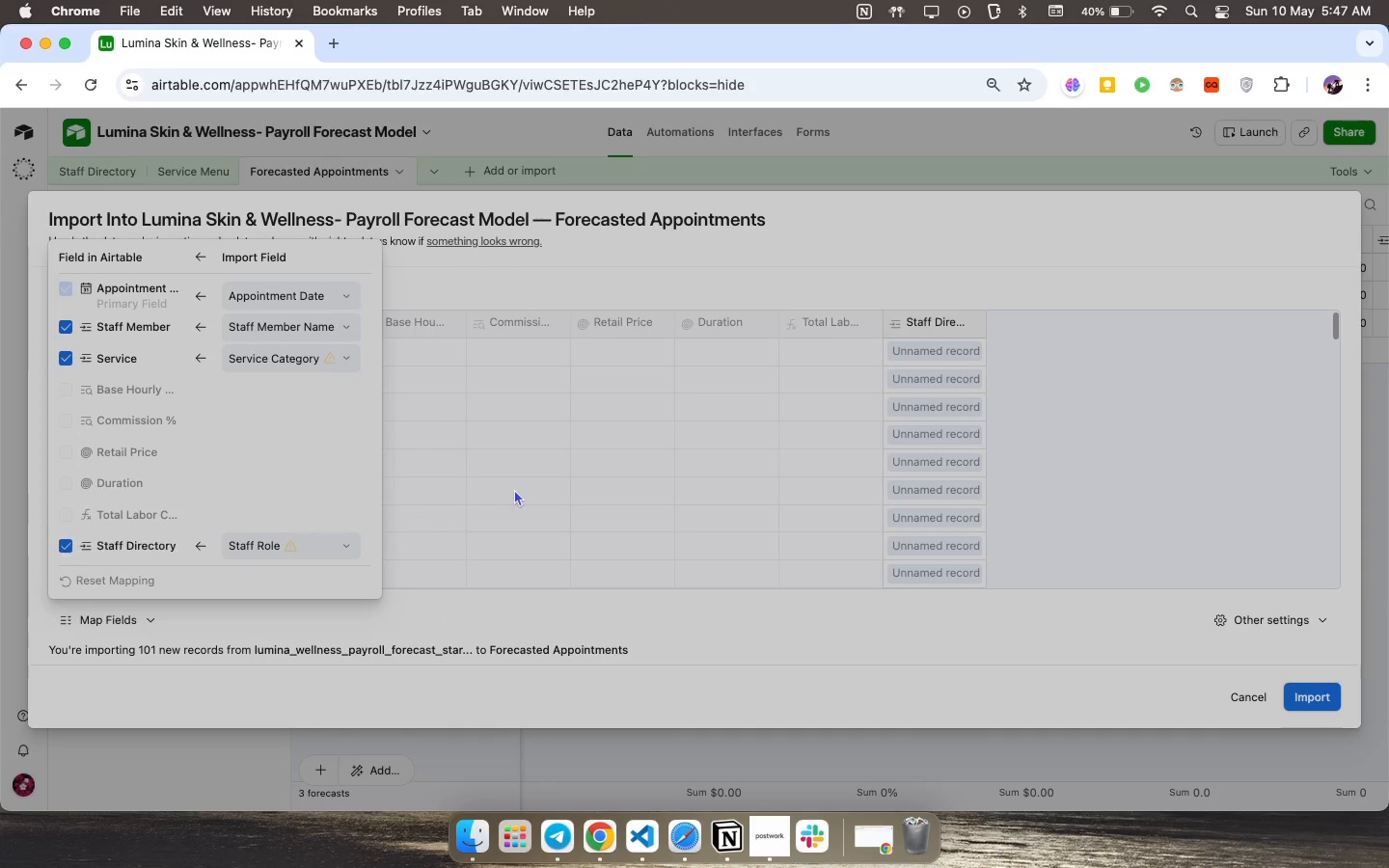 
left_click([514, 489])
 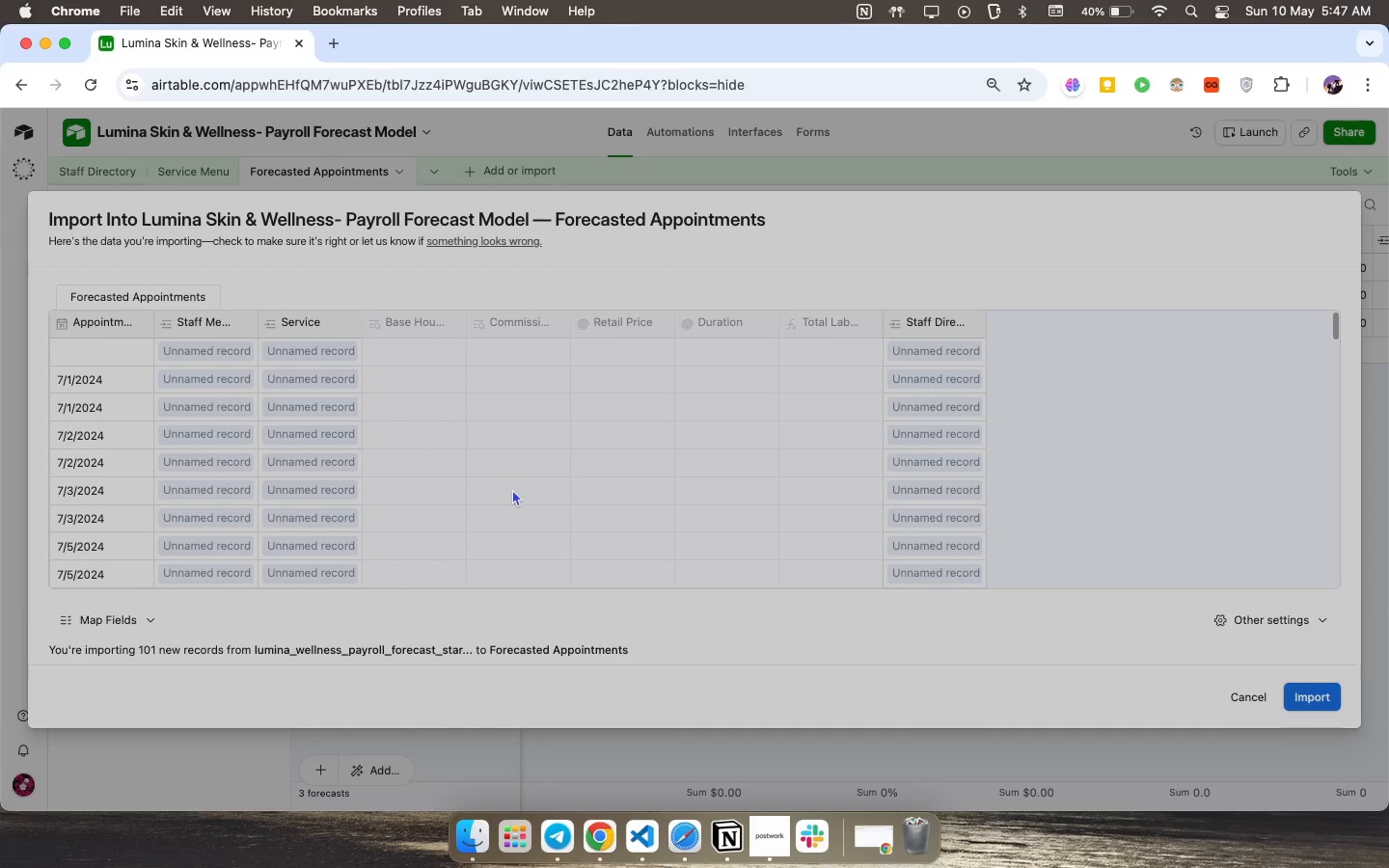 
wait(12.19)
 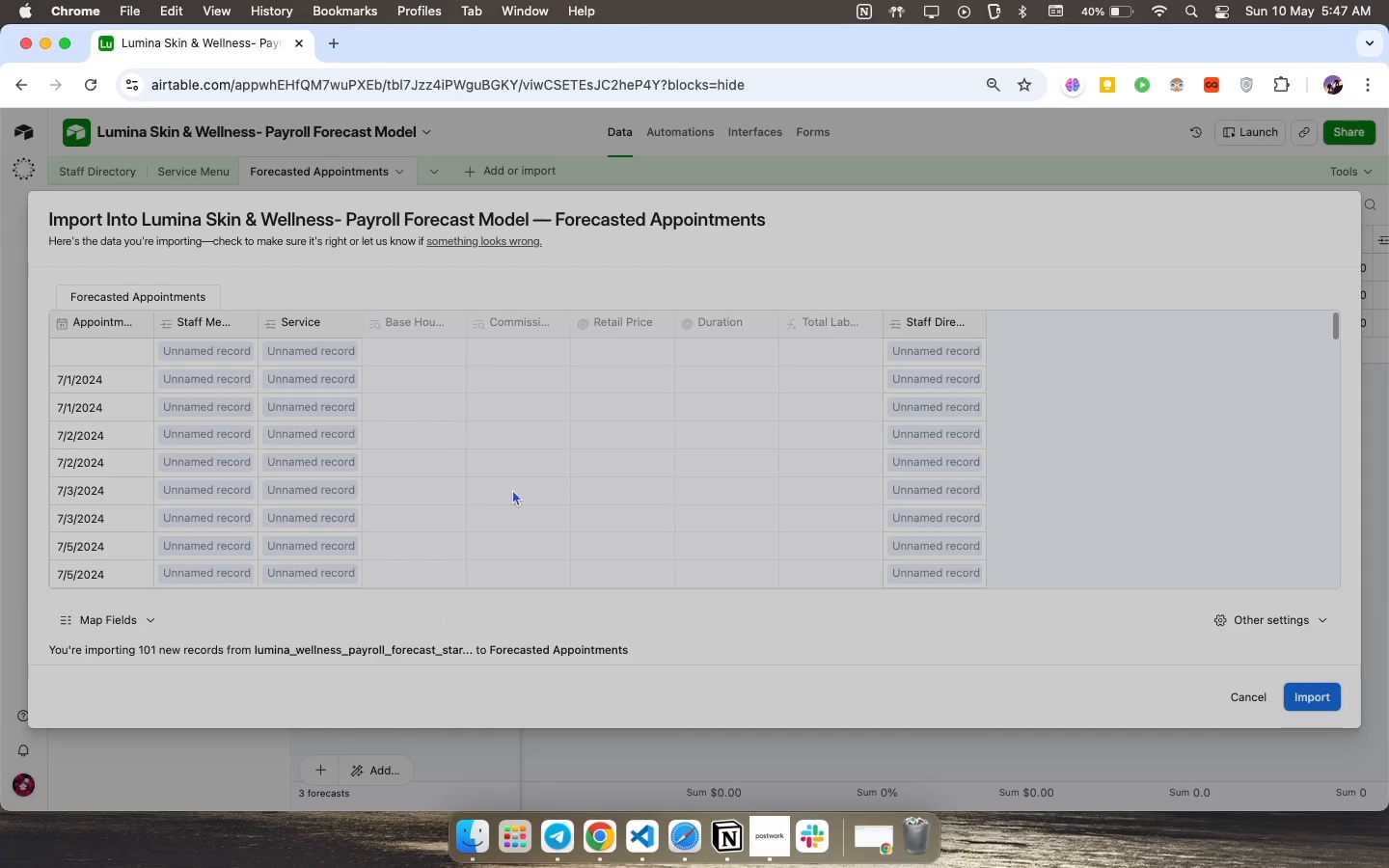 
left_click([476, 827])
 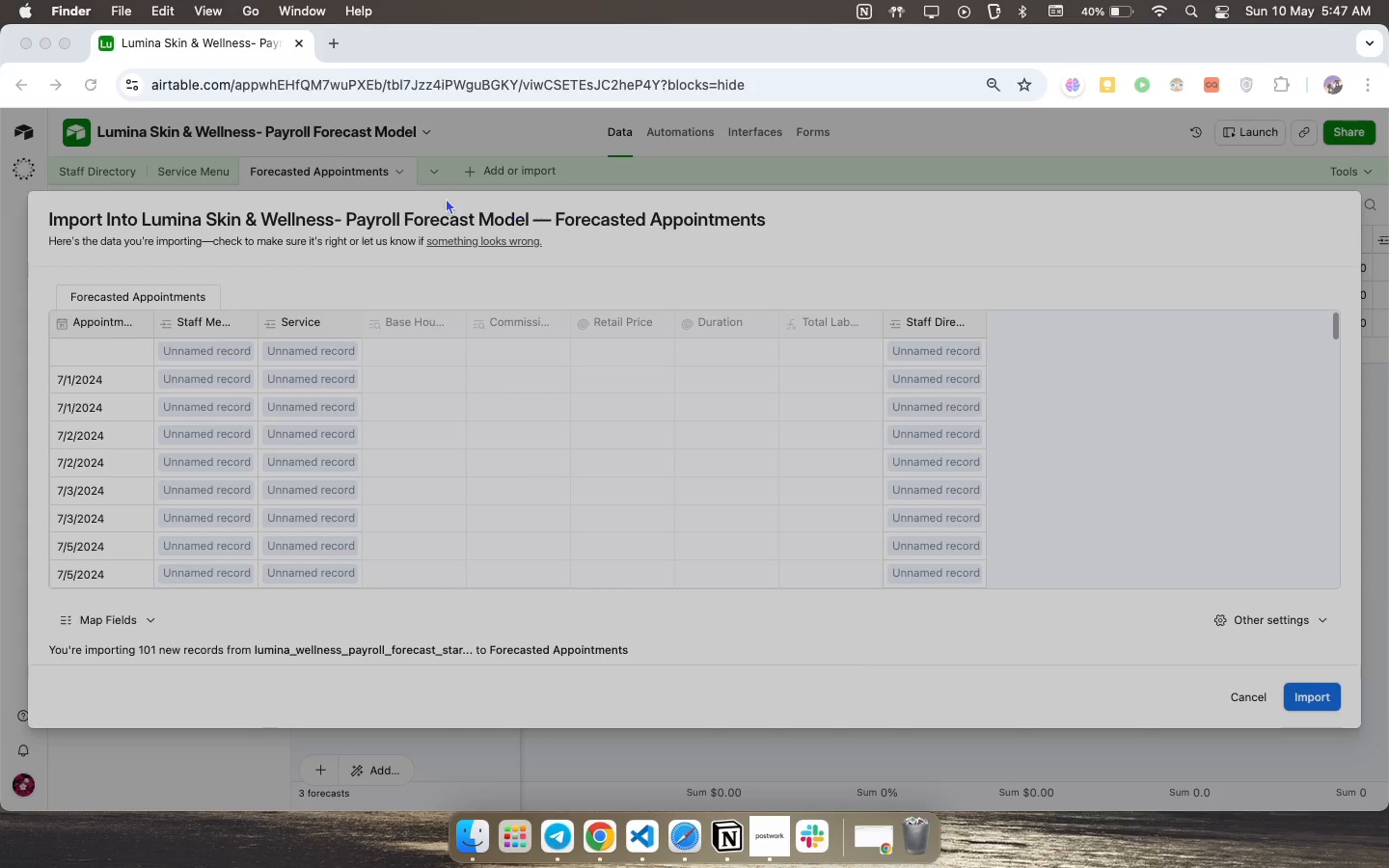 
mouse_move([313, 120])
 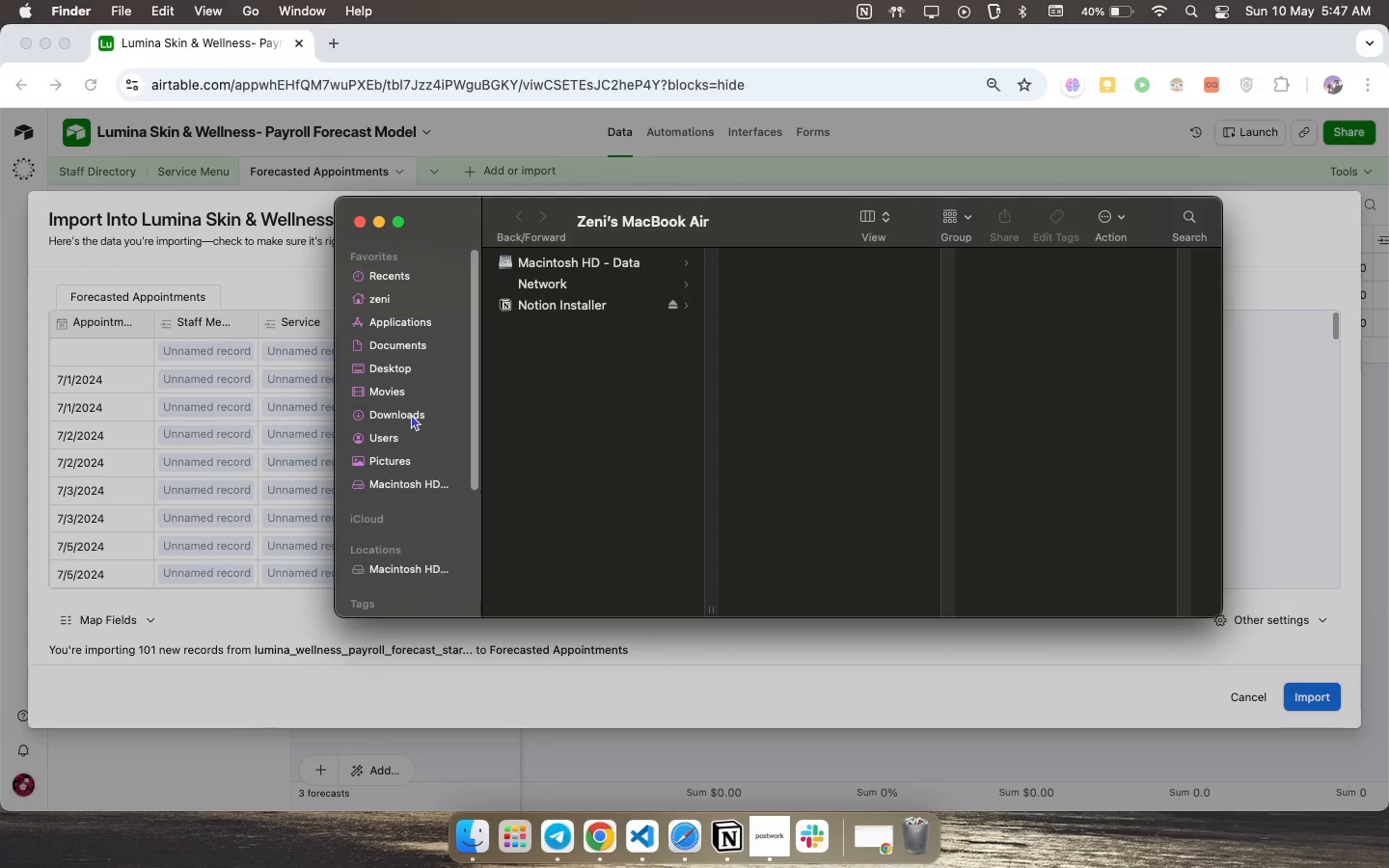 
left_click([414, 414])
 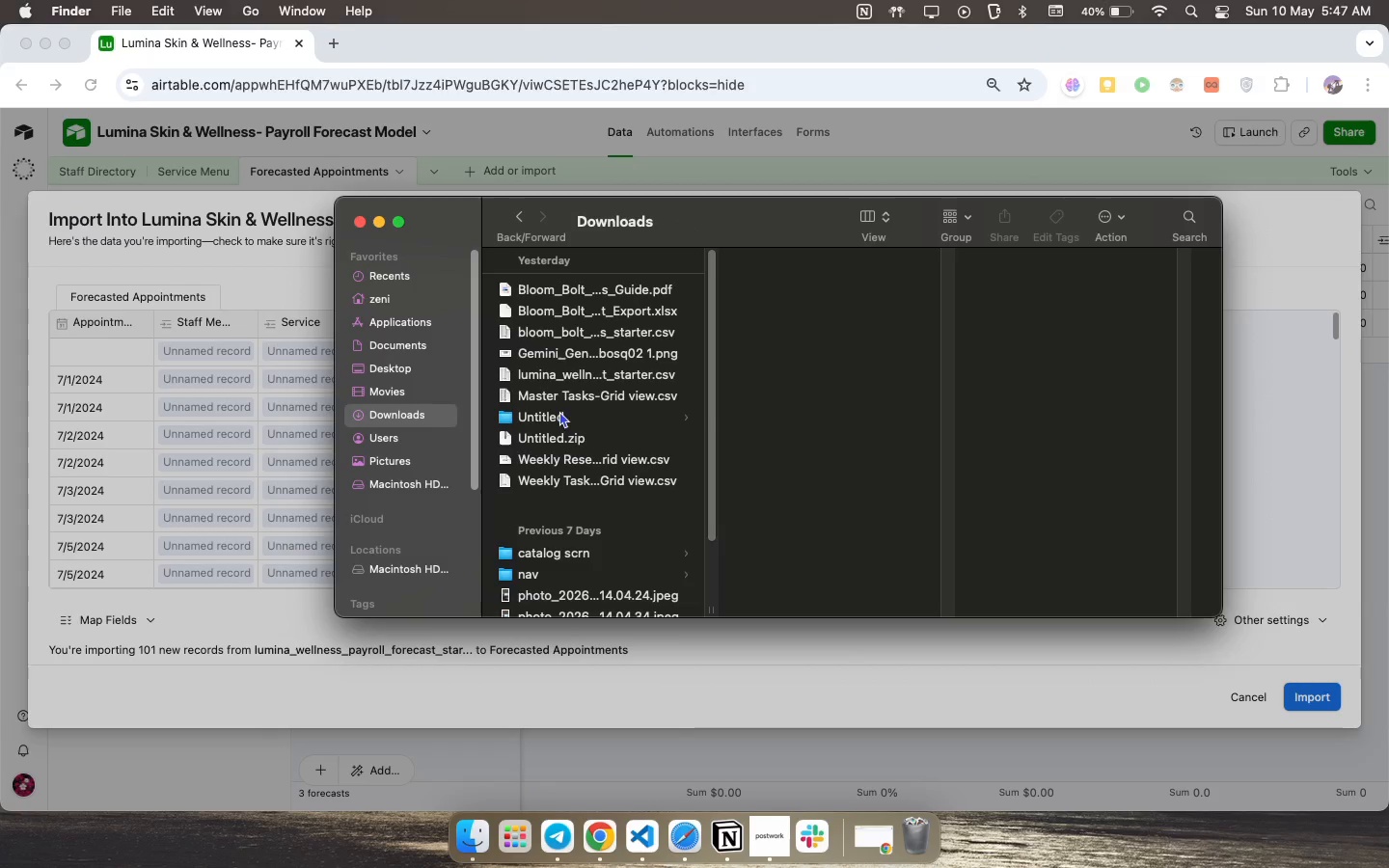 
left_click([562, 380])
 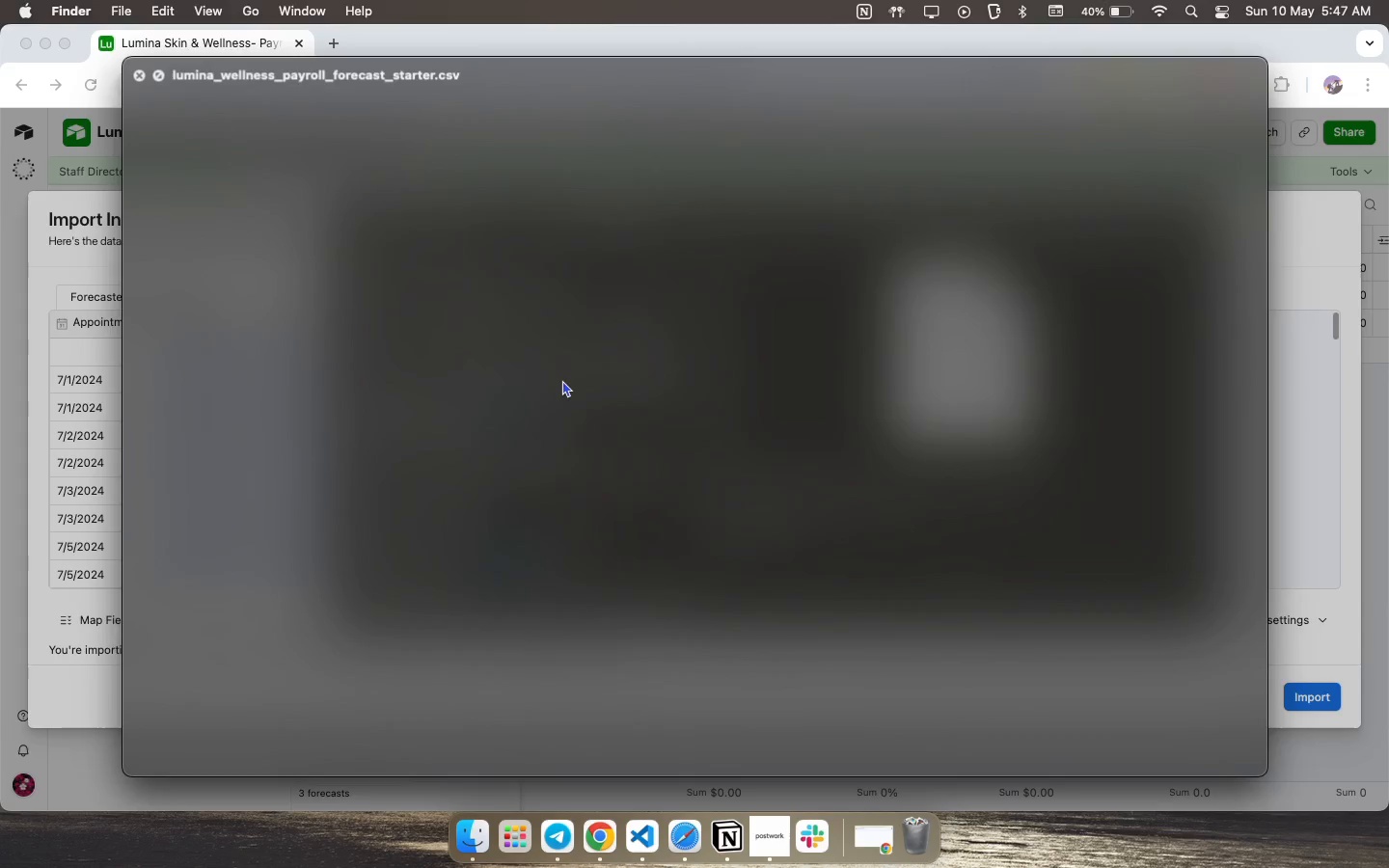 
scroll: coordinate [557, 361], scroll_direction: up, amount: 10.0
 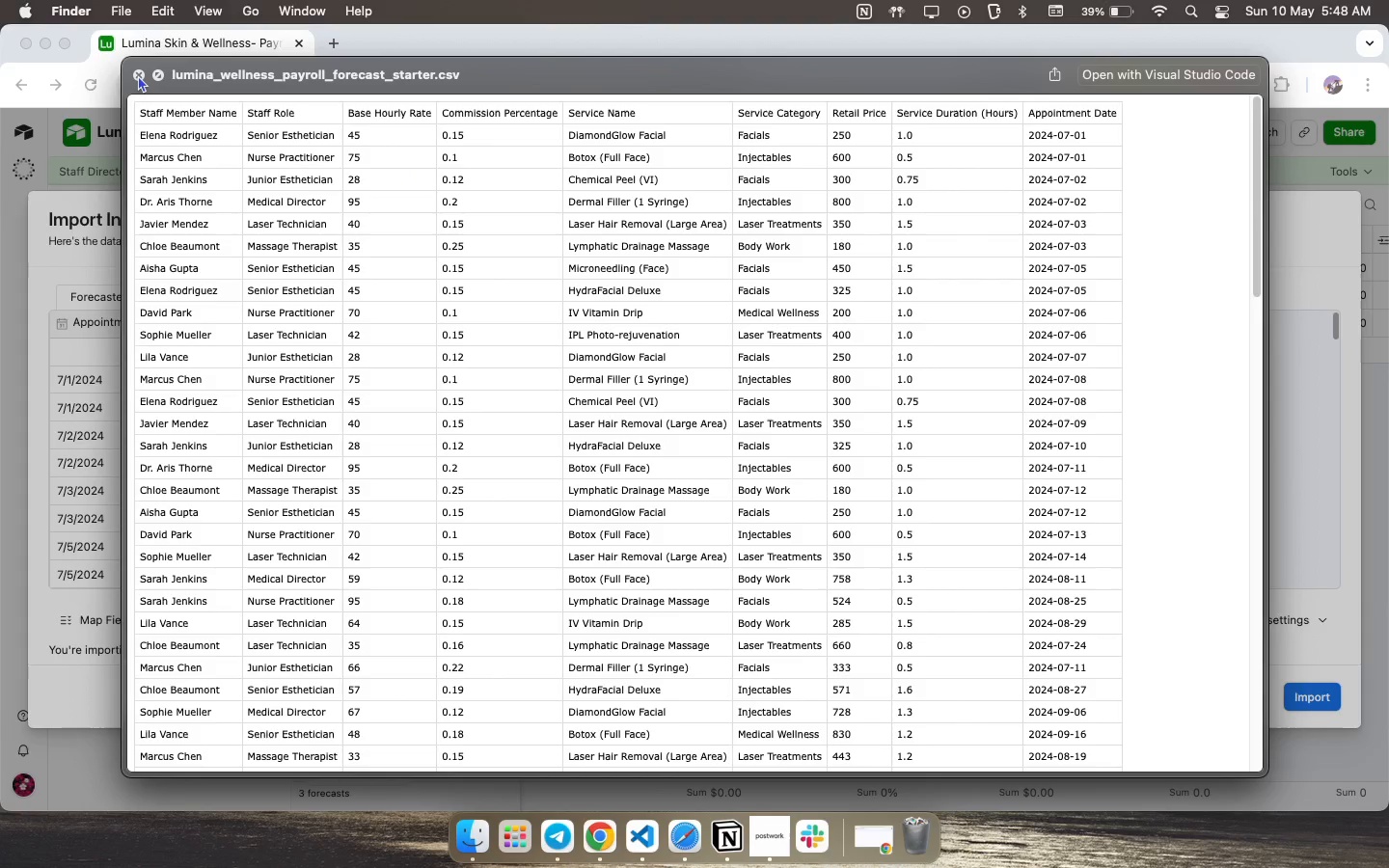 
wait(14.94)
 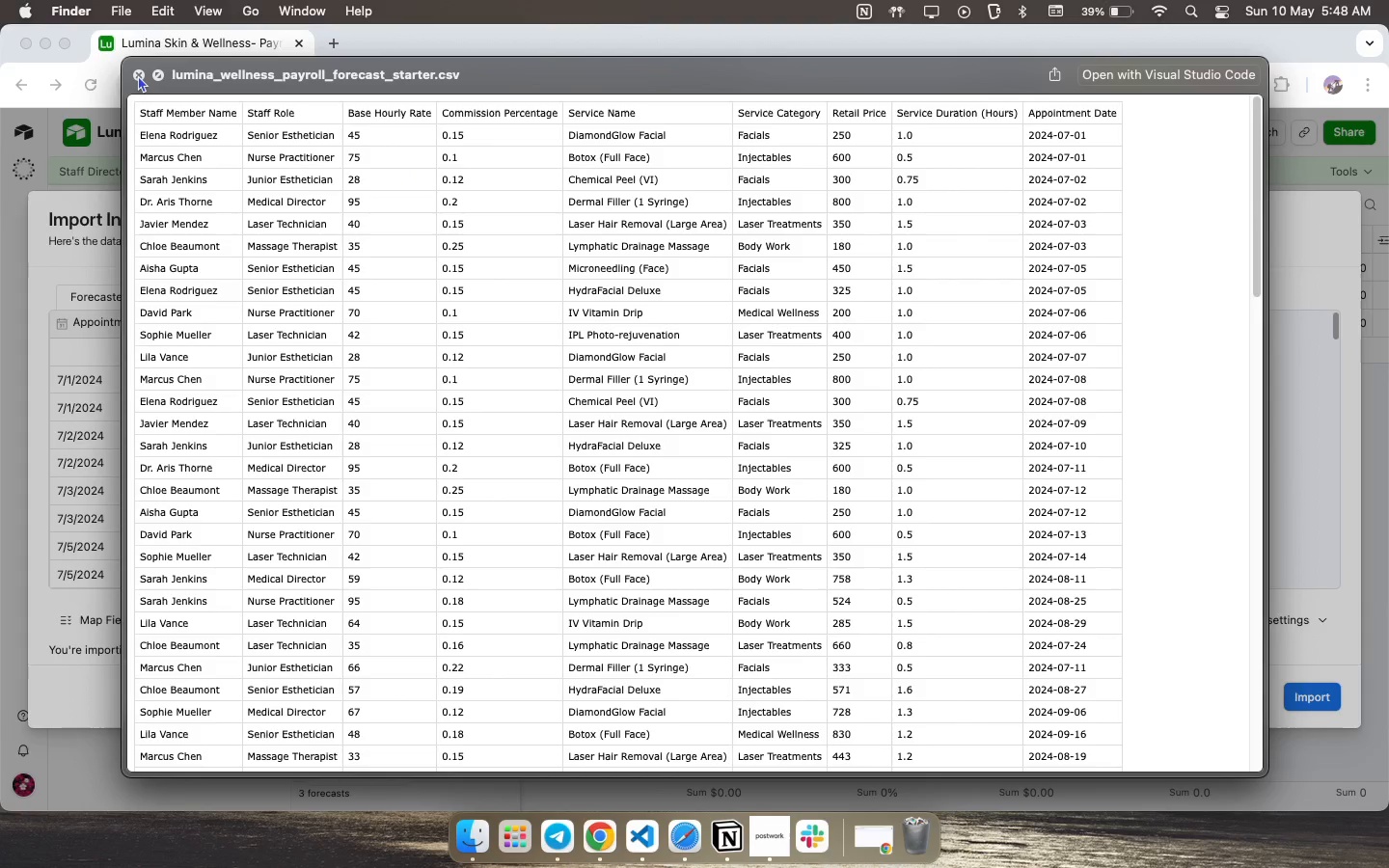 
double_click([1257, 693])
 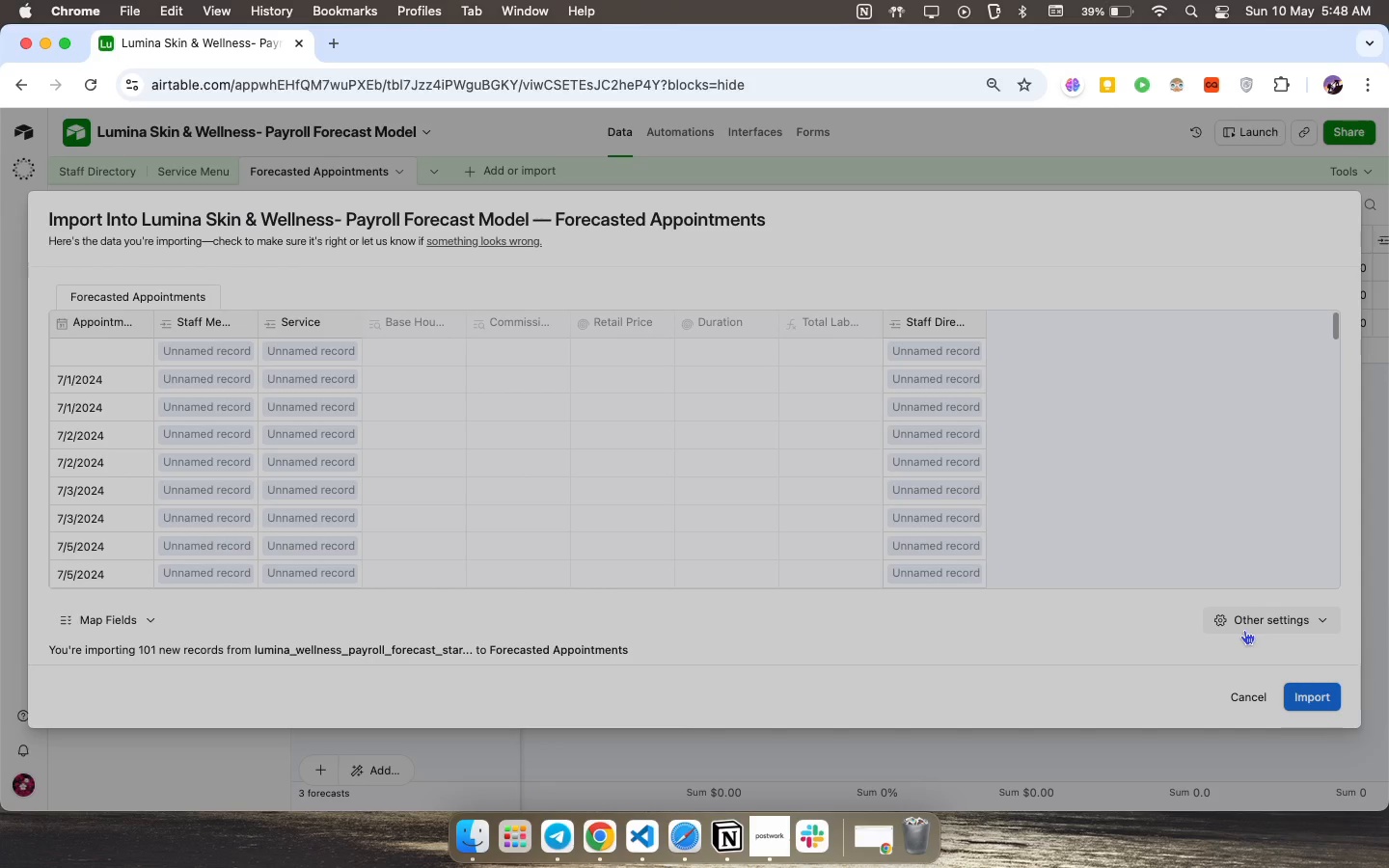 
left_click([1256, 692])
 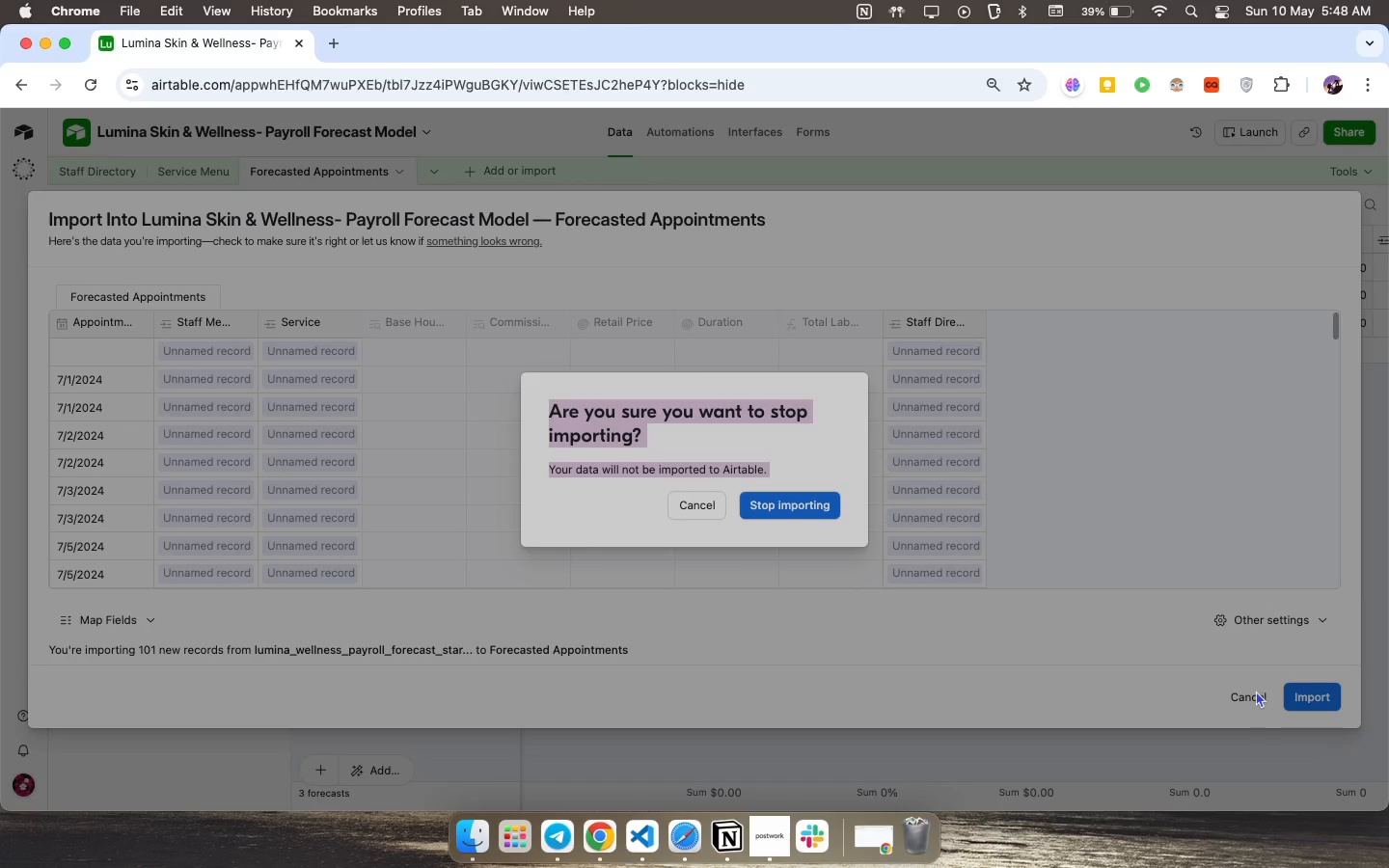 
left_click_drag(start_coordinate=[801, 509], to_coordinate=[802, 515])
 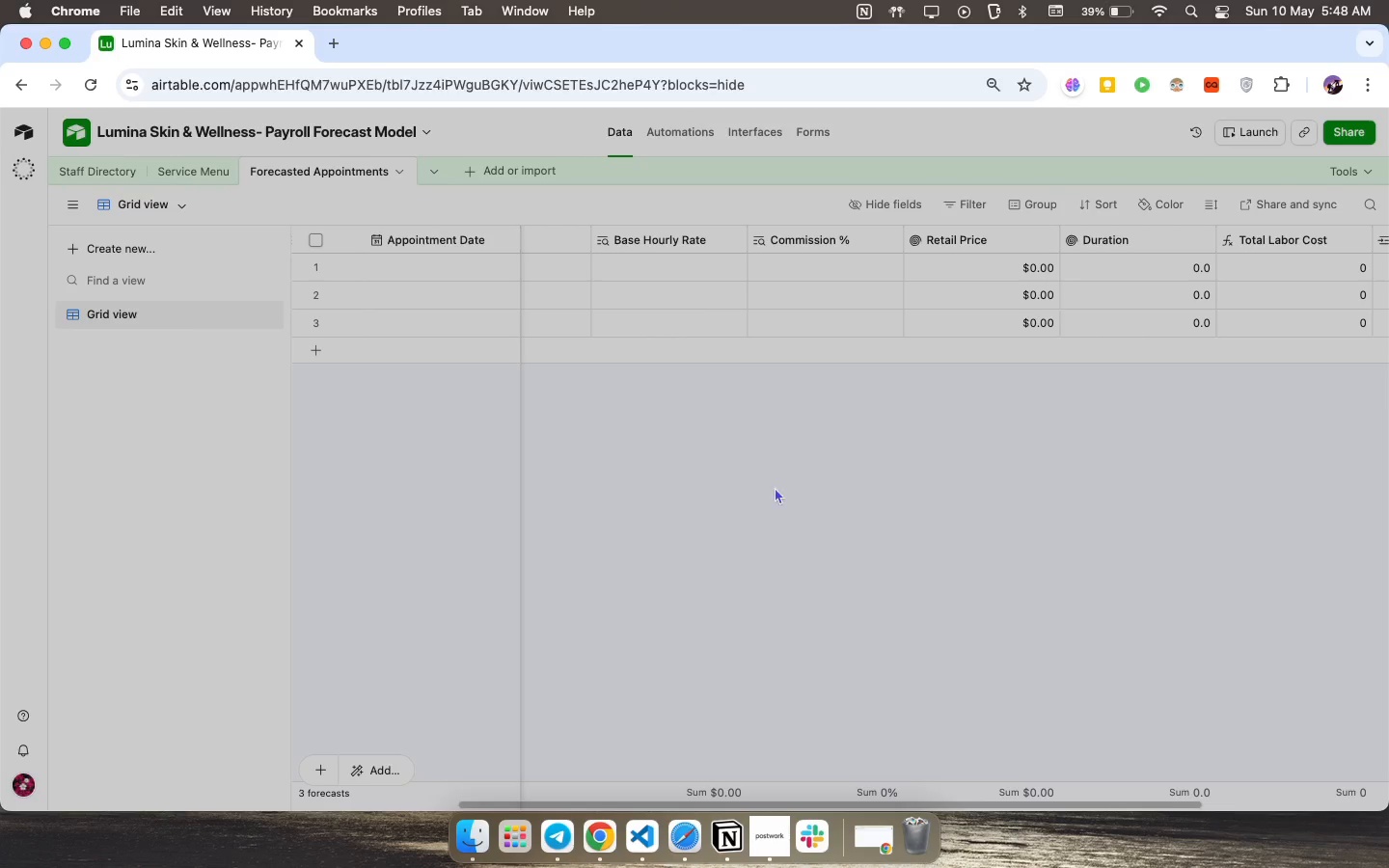 
wait(8.18)
 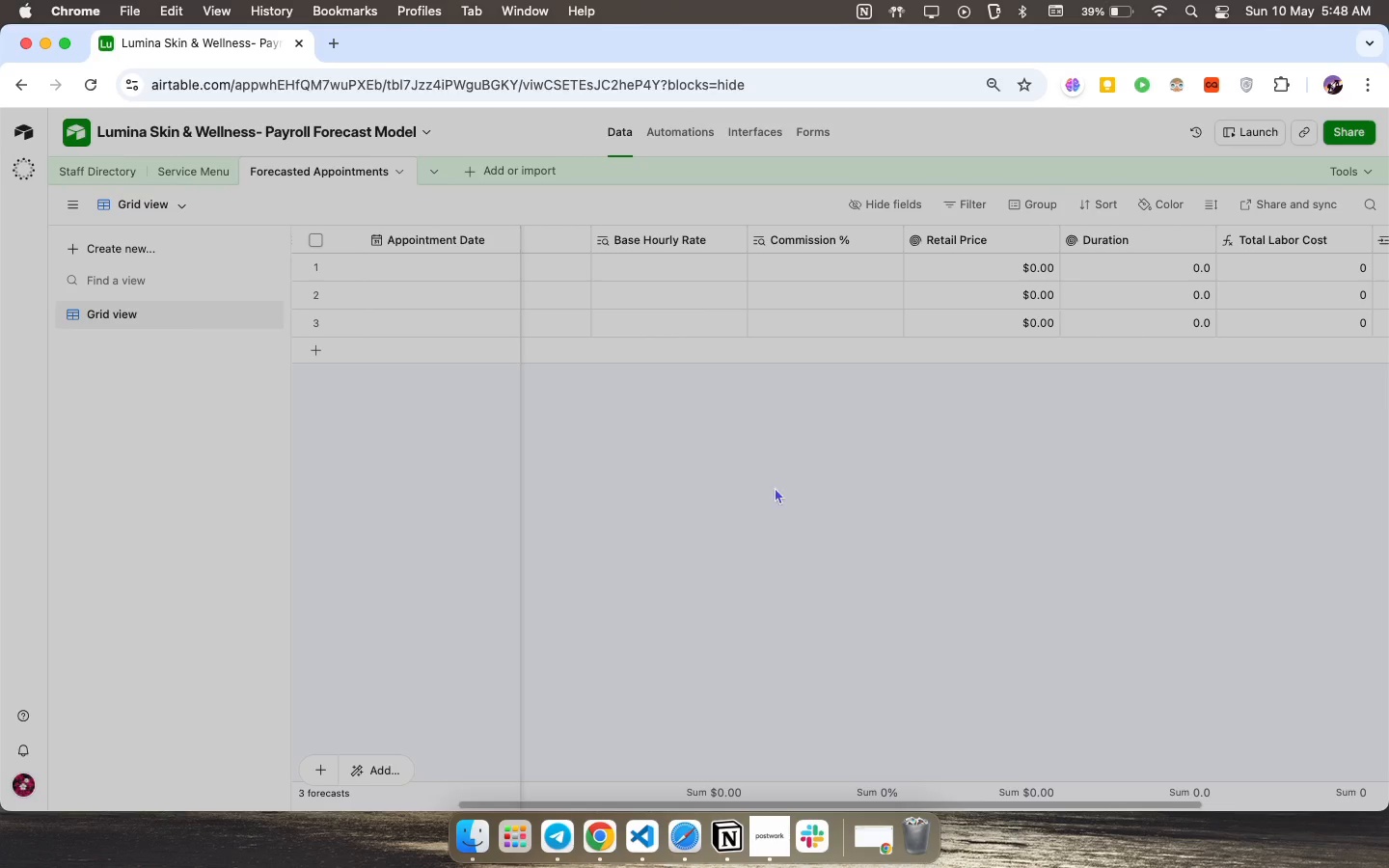 
scroll: coordinate [852, 310], scroll_direction: up, amount: 77.0
 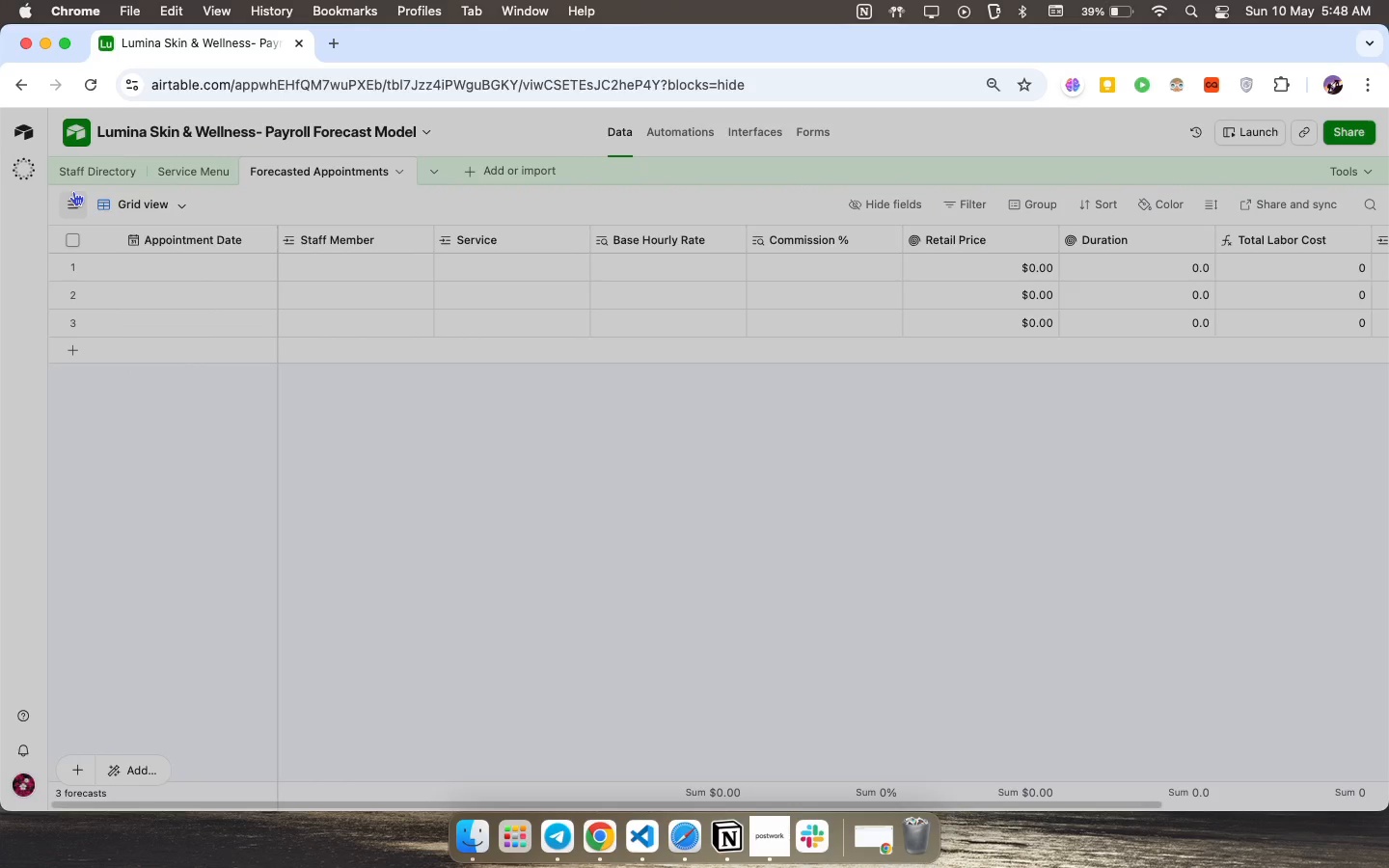 
wait(5.29)
 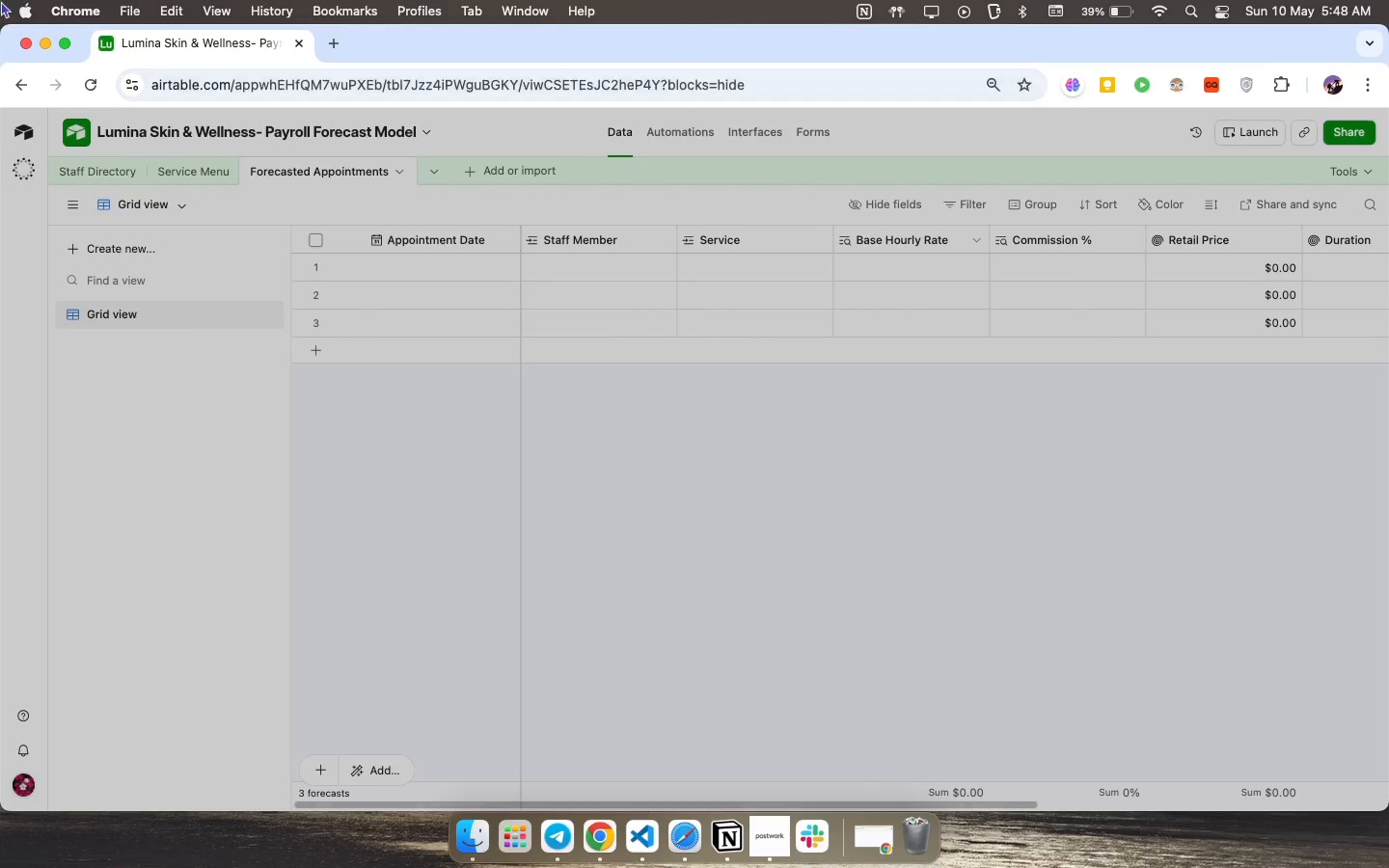 
scroll: coordinate [504, 280], scroll_direction: up, amount: 10.0
 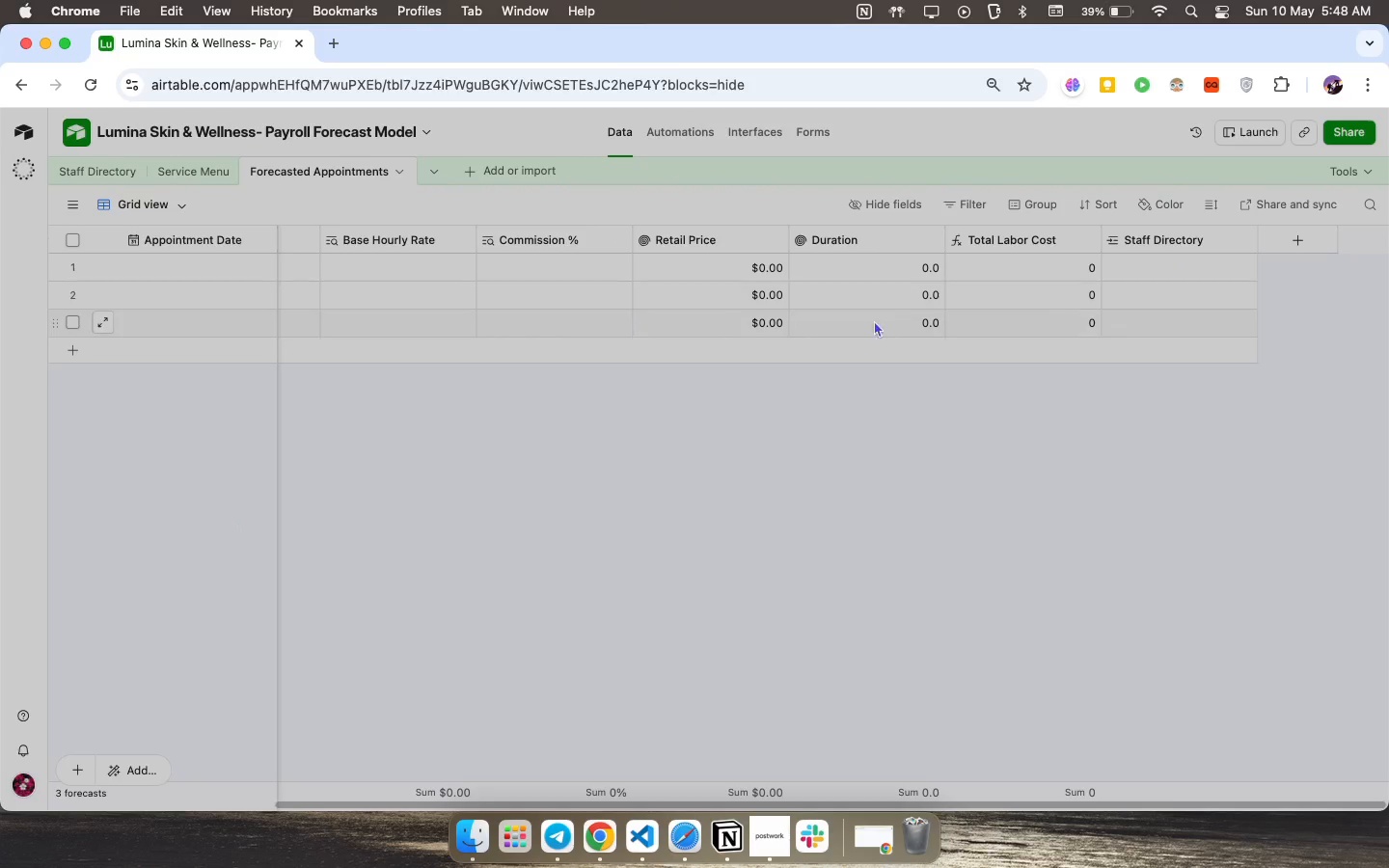 
left_click([1161, 240])
 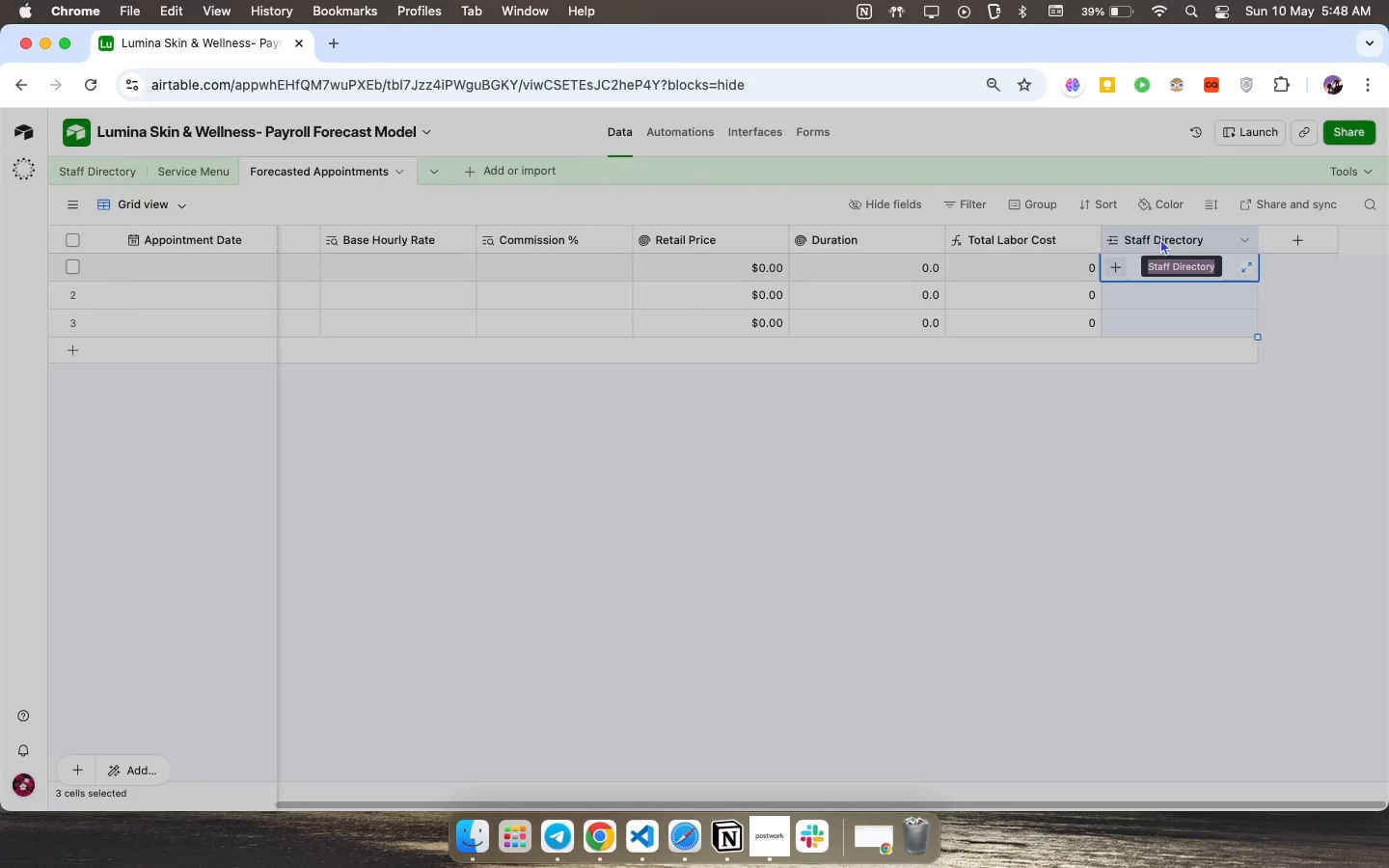 
left_click([1153, 232])
 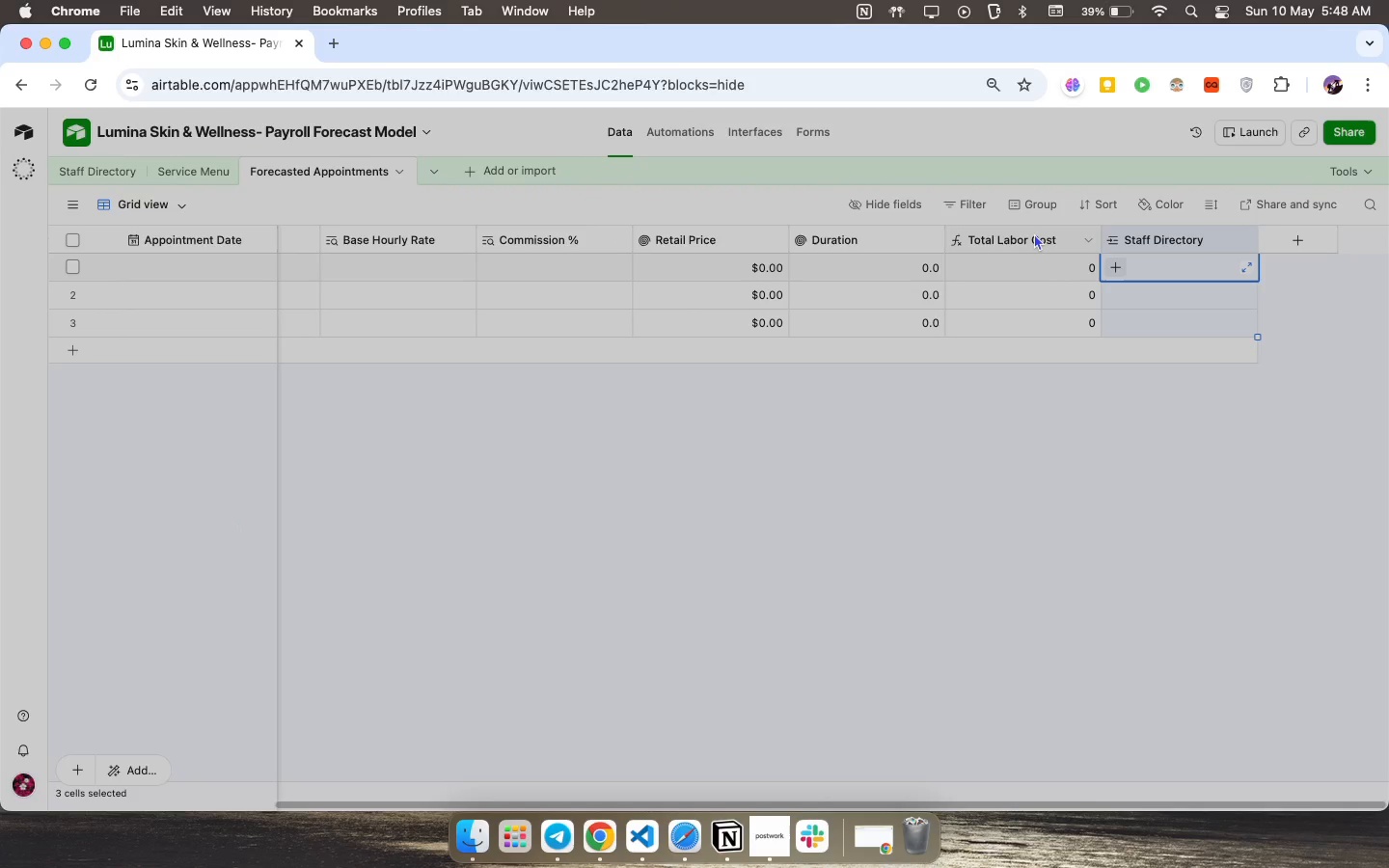 
left_click([1034, 233])
 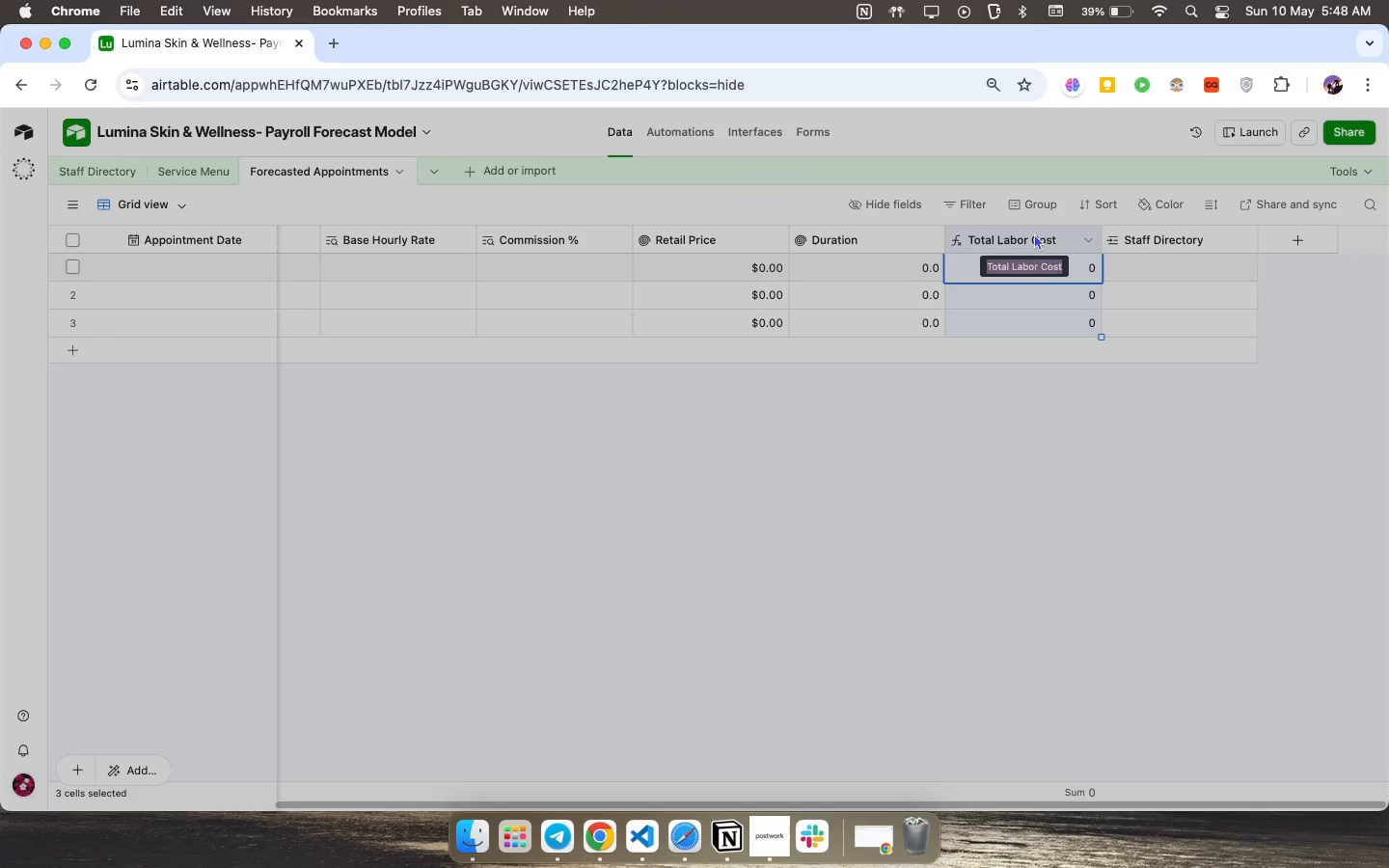 
double_click([1034, 233])
 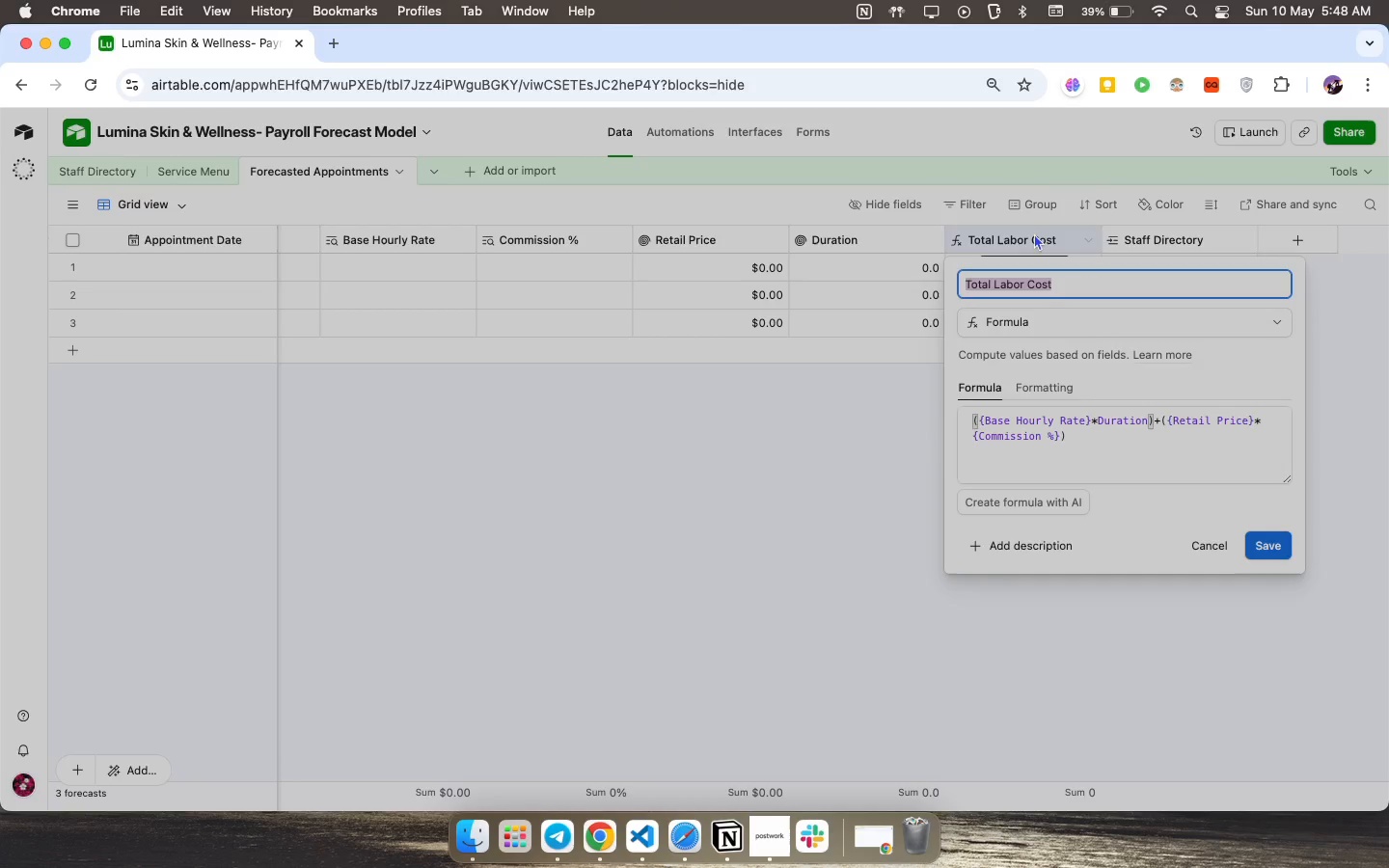 
left_click([1034, 233])
 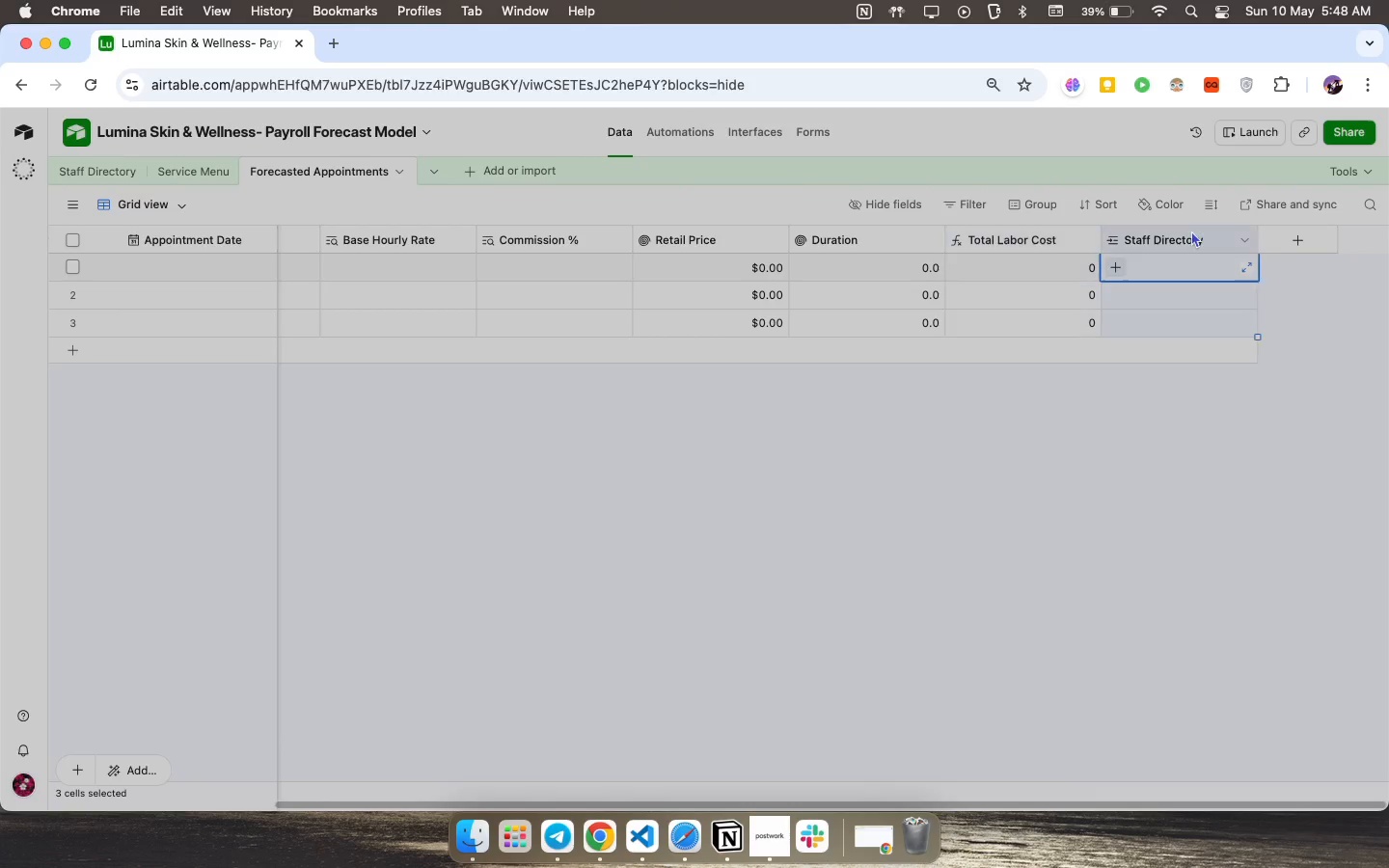 
double_click([1191, 231])
 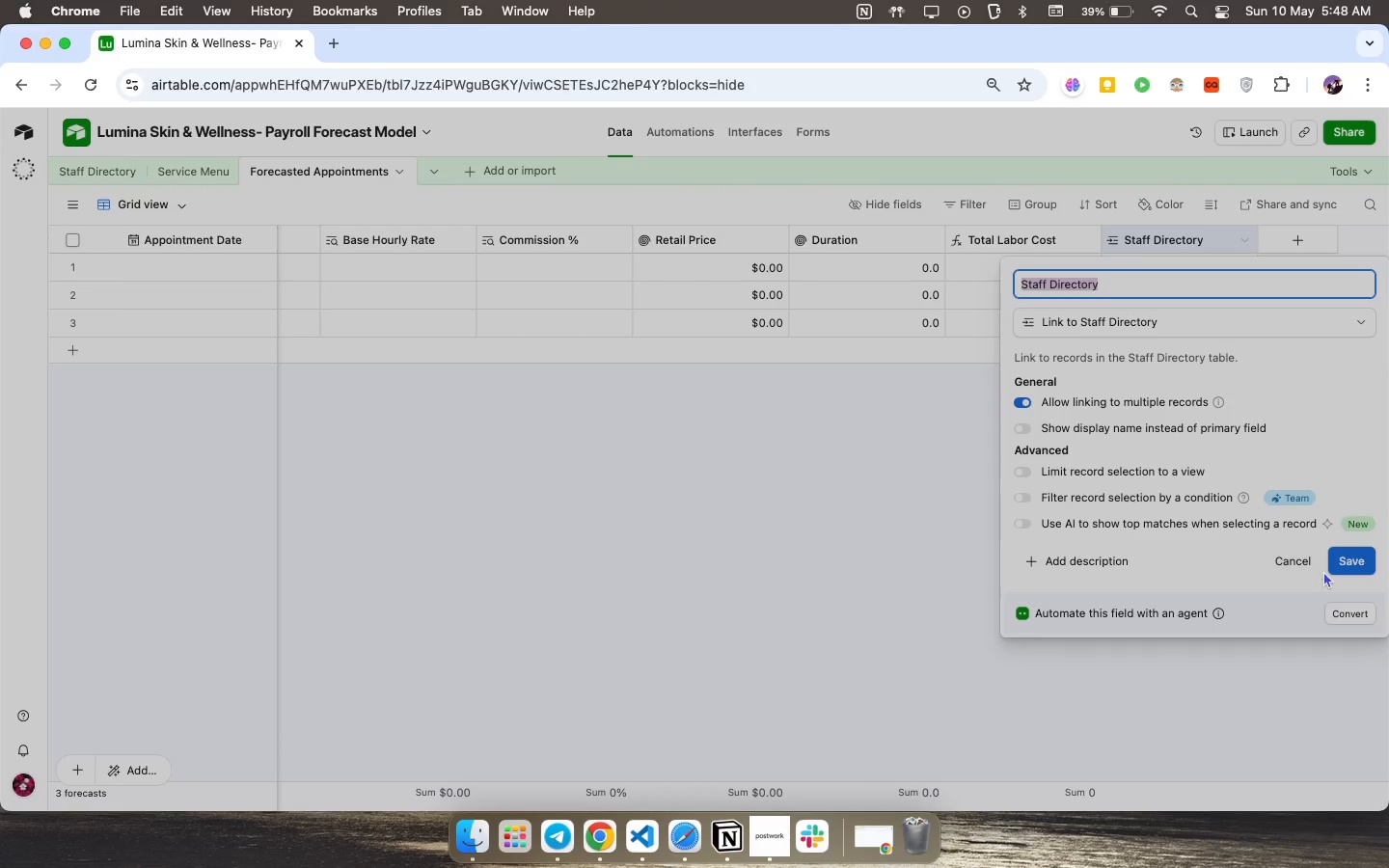 
left_click([1086, 317])
 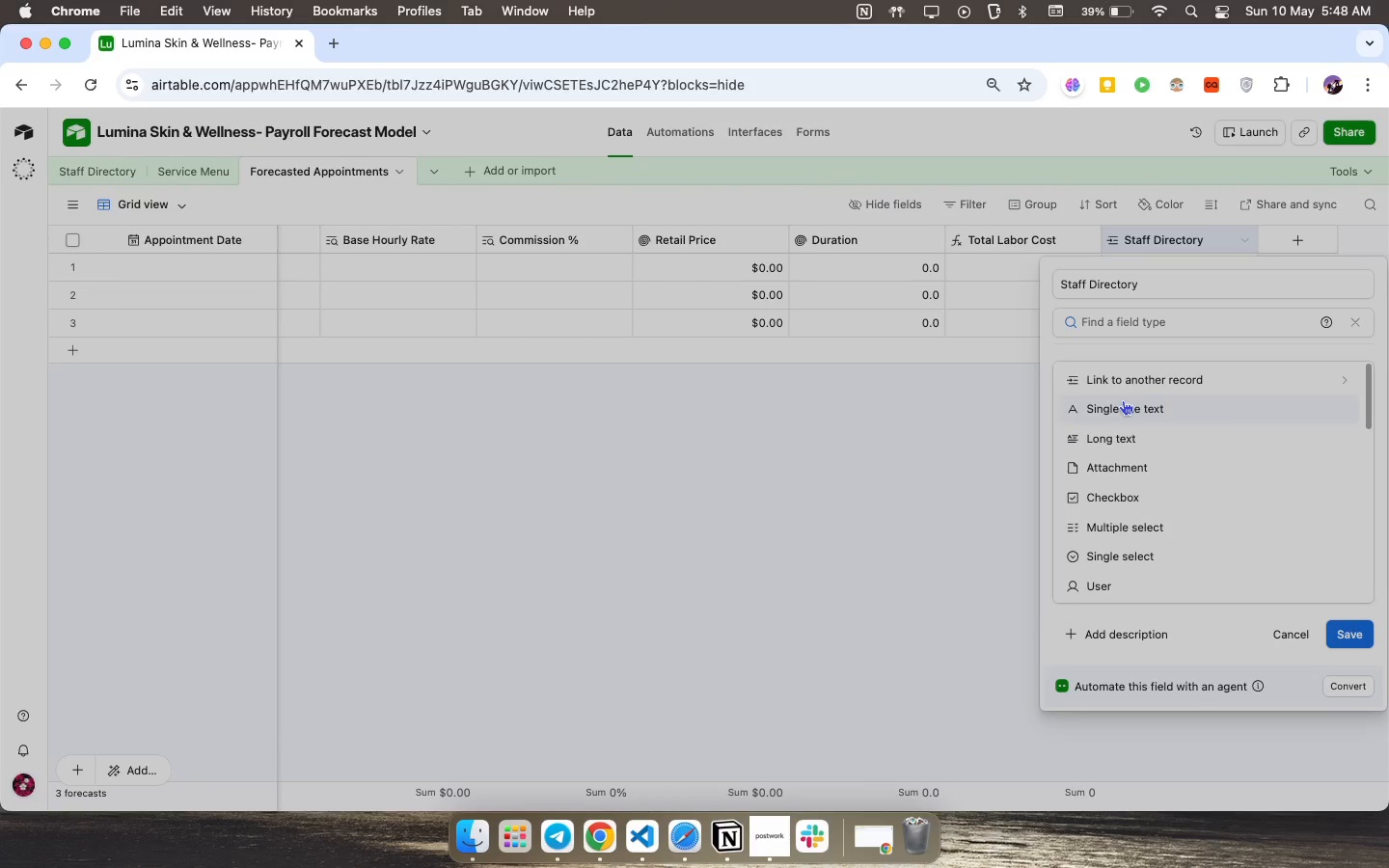 
left_click([1125, 401])
 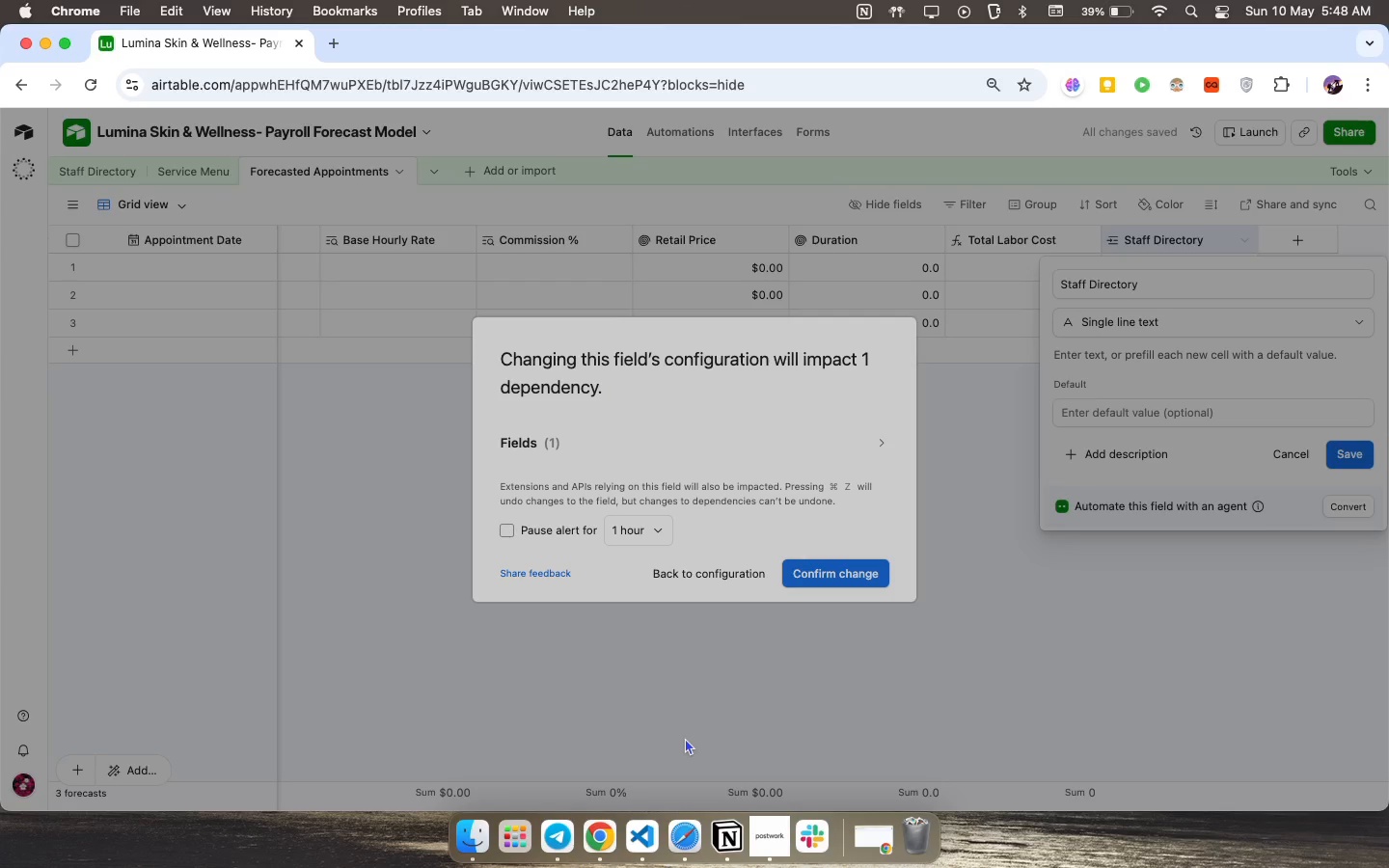 
left_click([852, 574])
 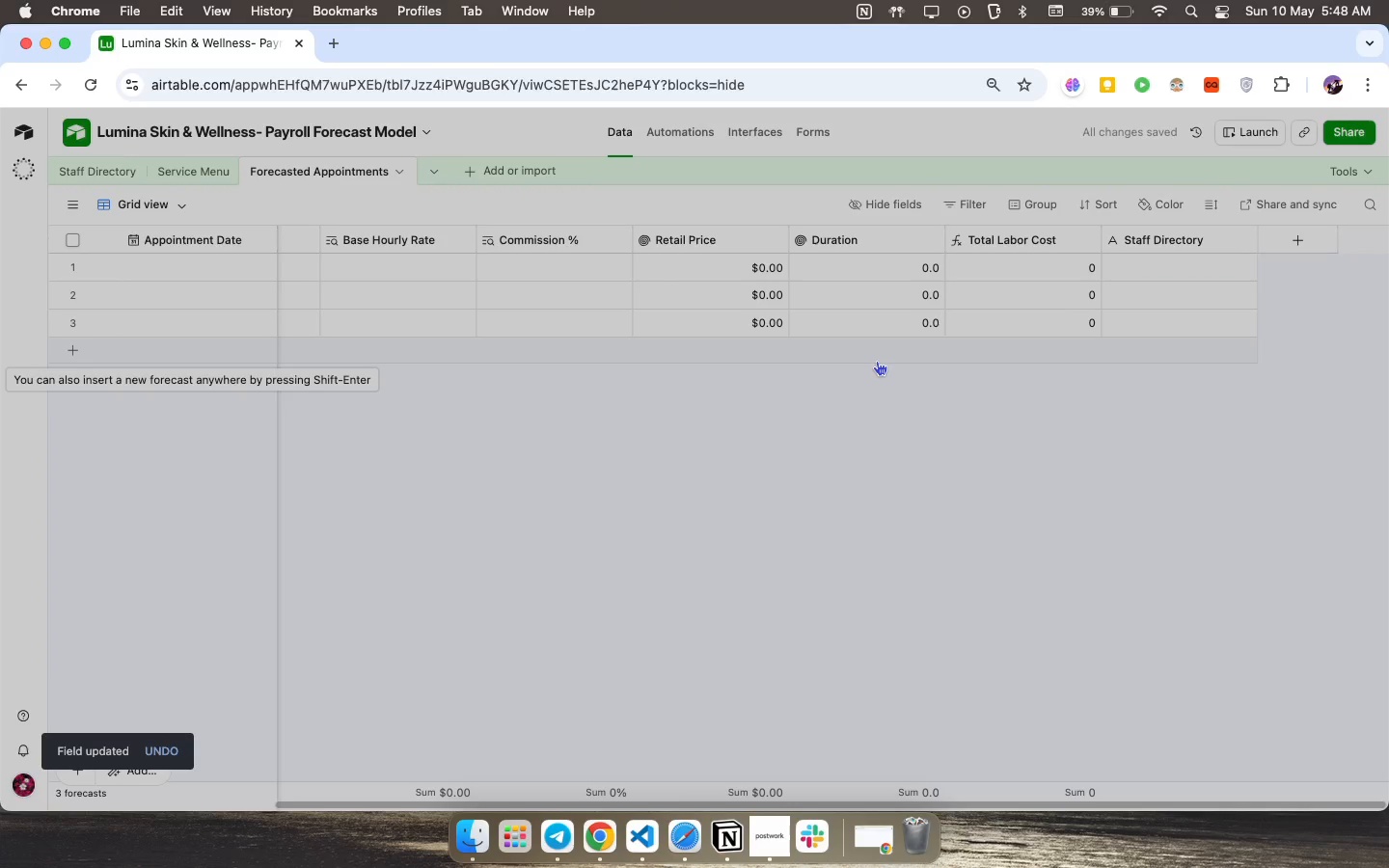 
left_click([848, 240])
 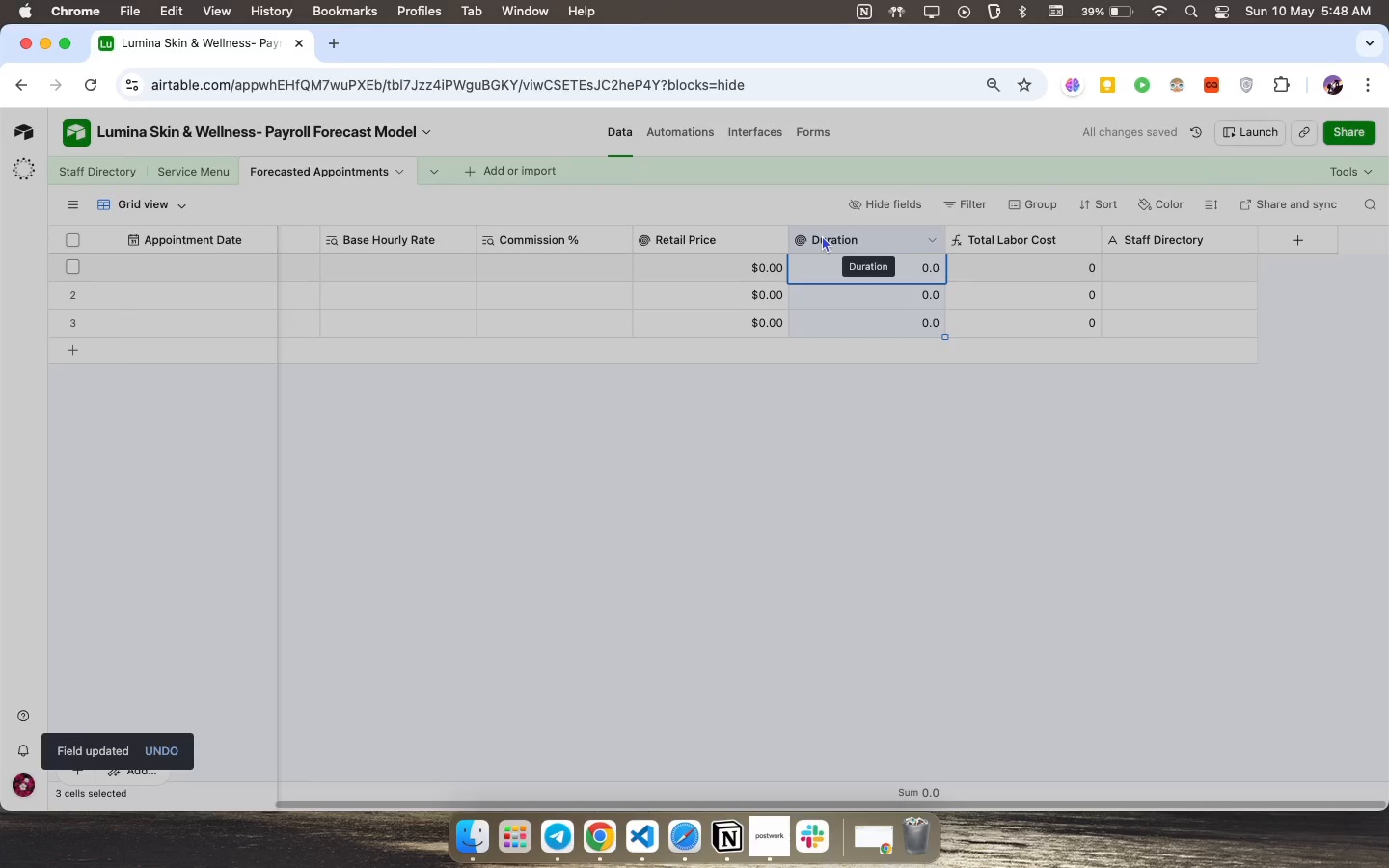 
double_click([822, 235])
 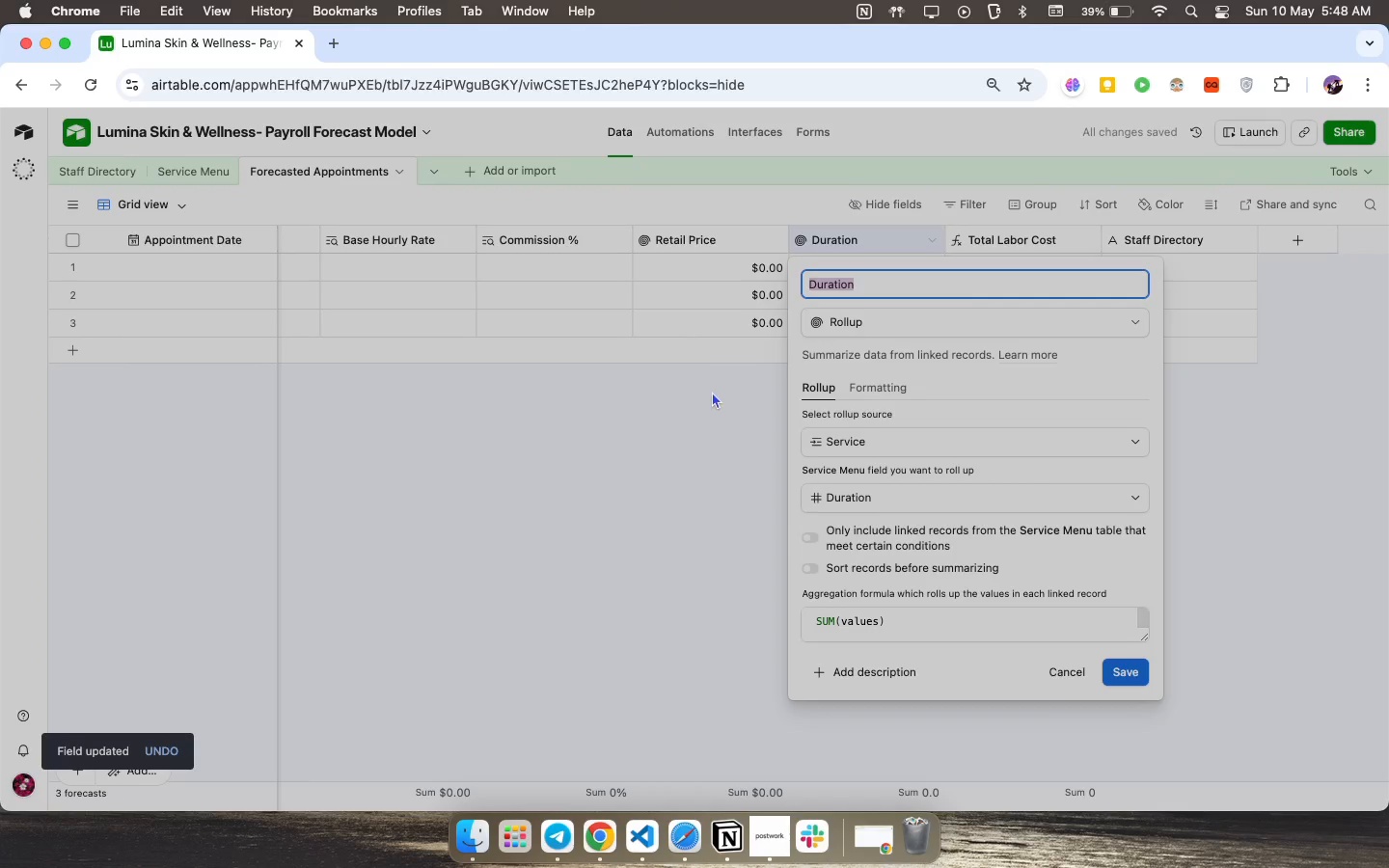 
left_click([704, 404])
 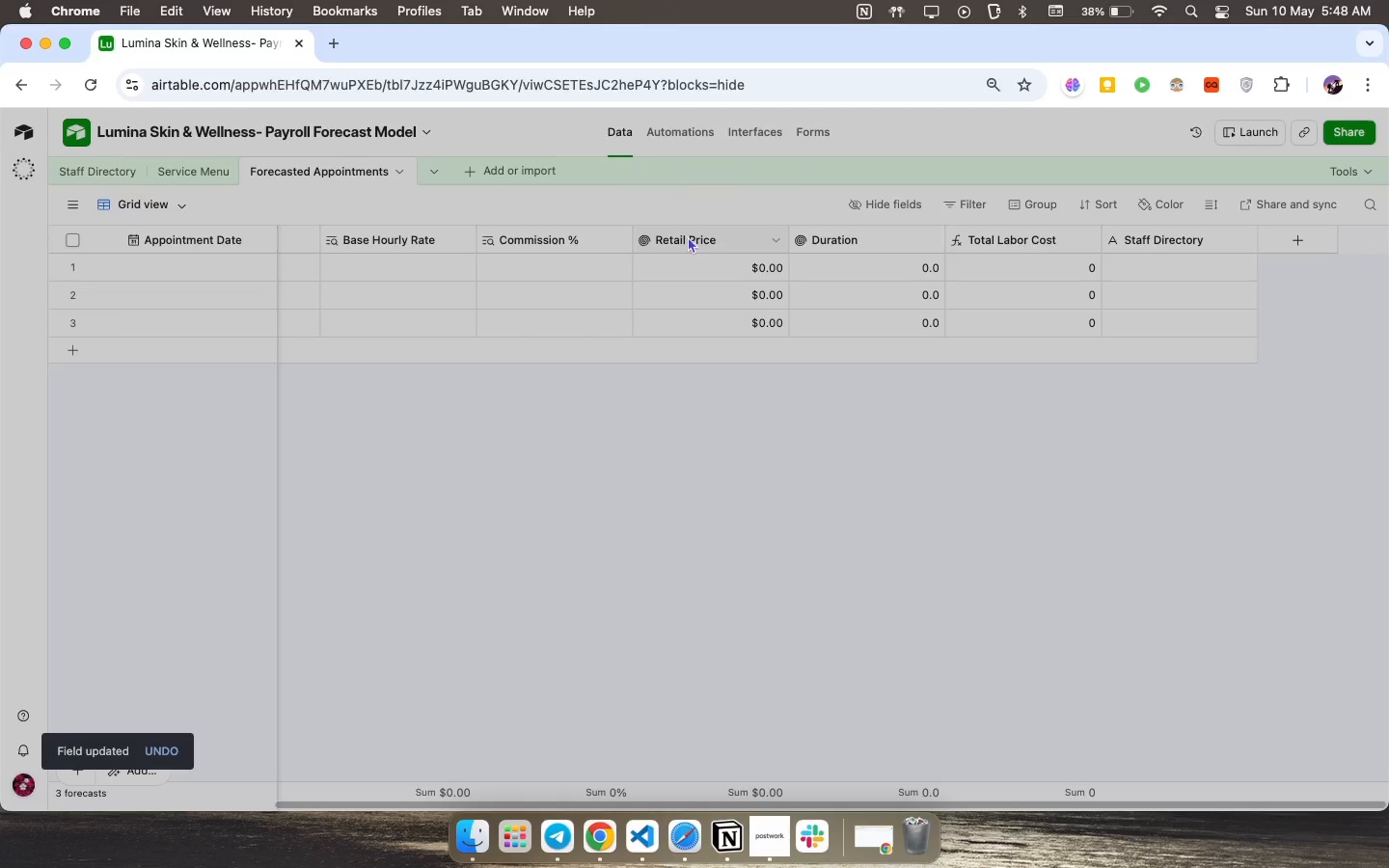 
double_click([688, 236])
 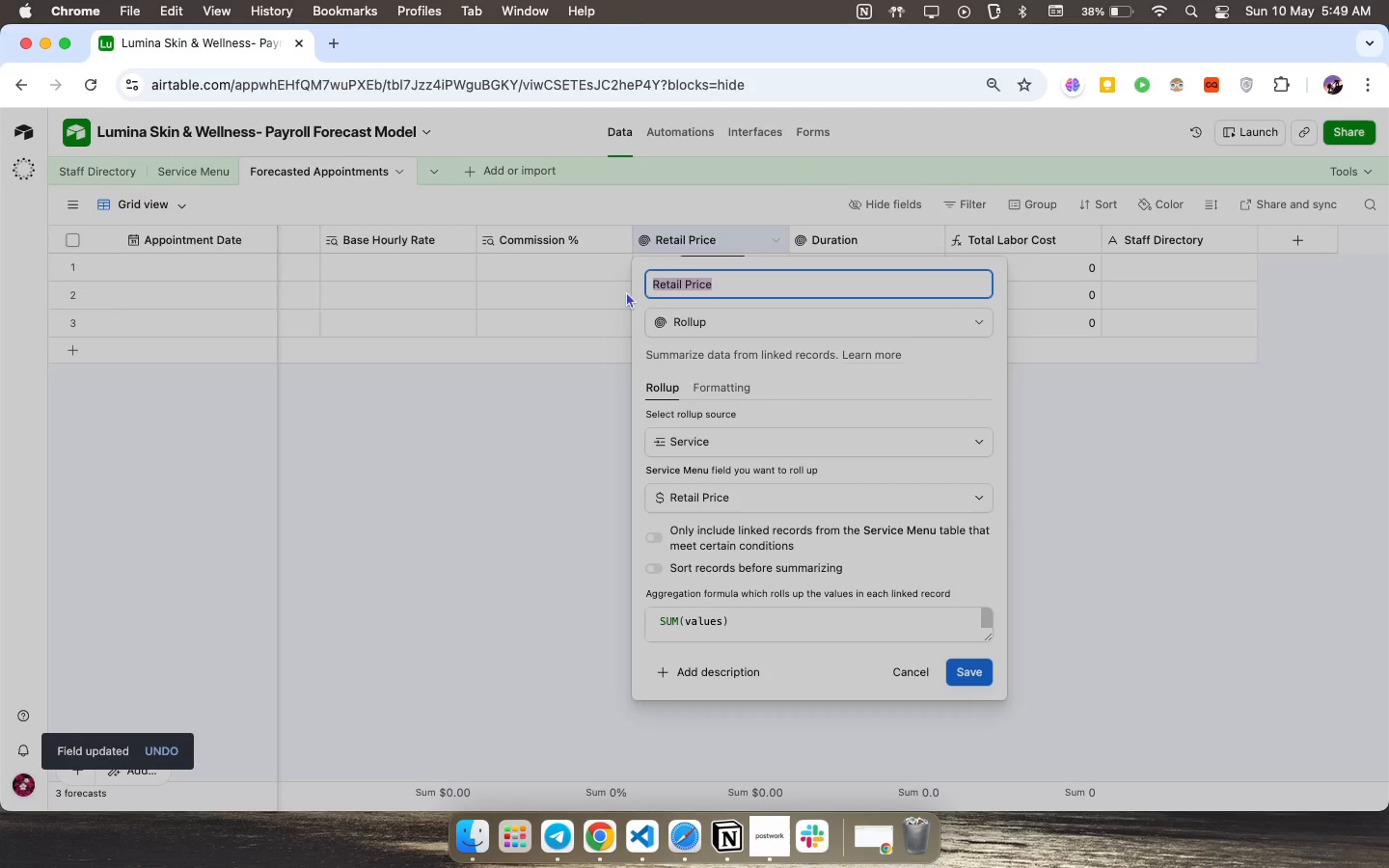 
left_click([538, 398])
 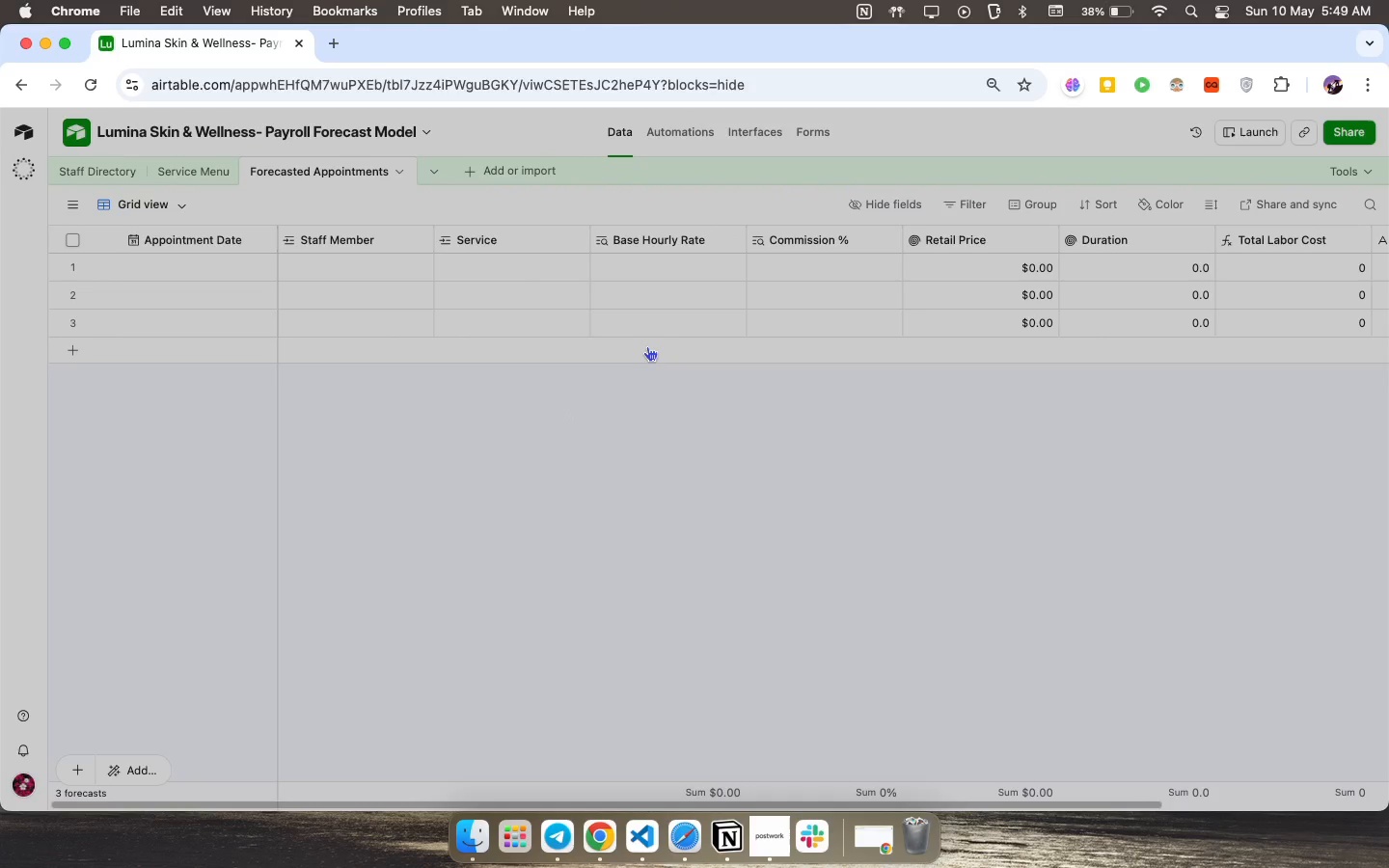 
scroll: coordinate [562, 404], scroll_direction: up, amount: 69.0
 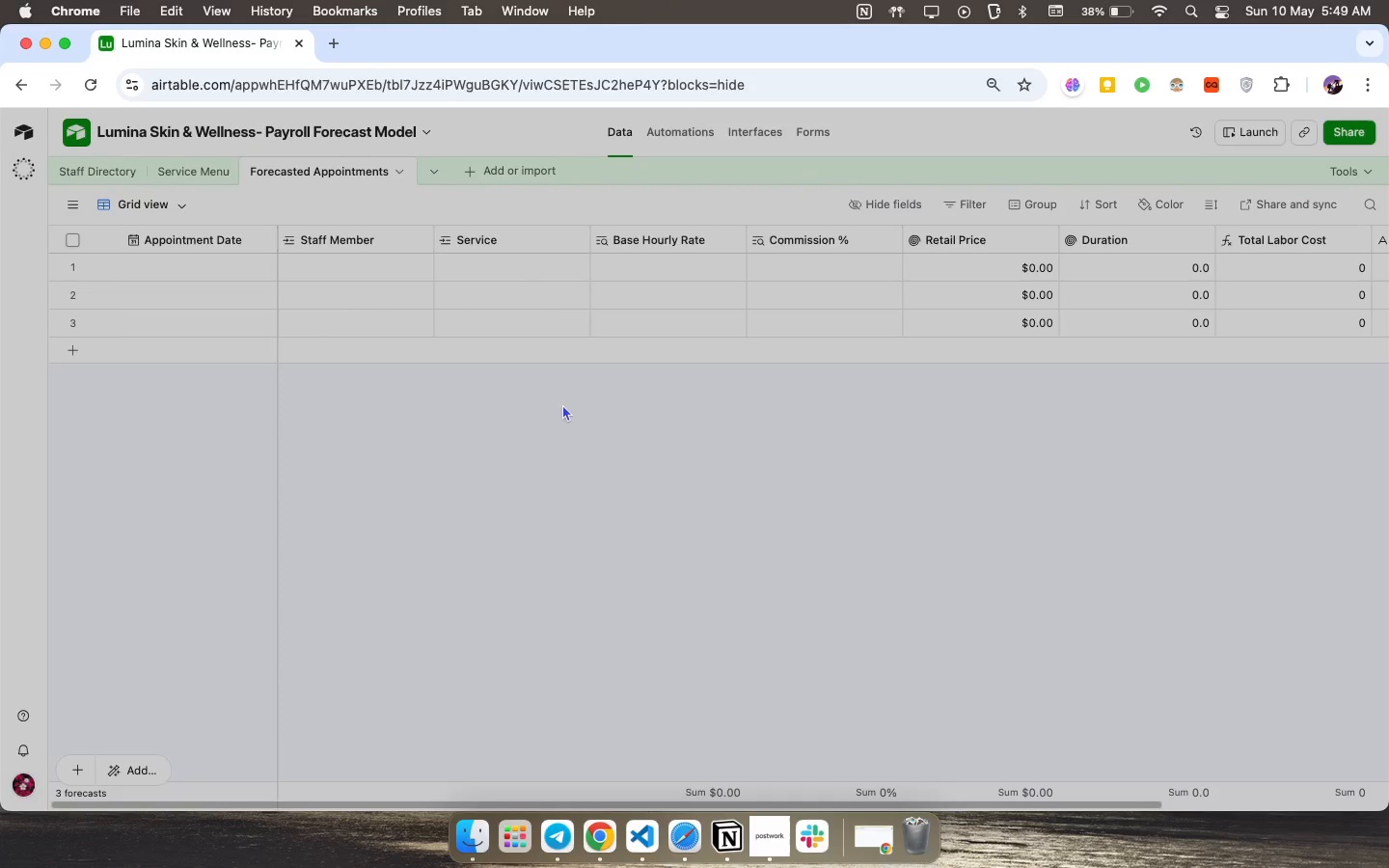 
double_click([669, 241])
 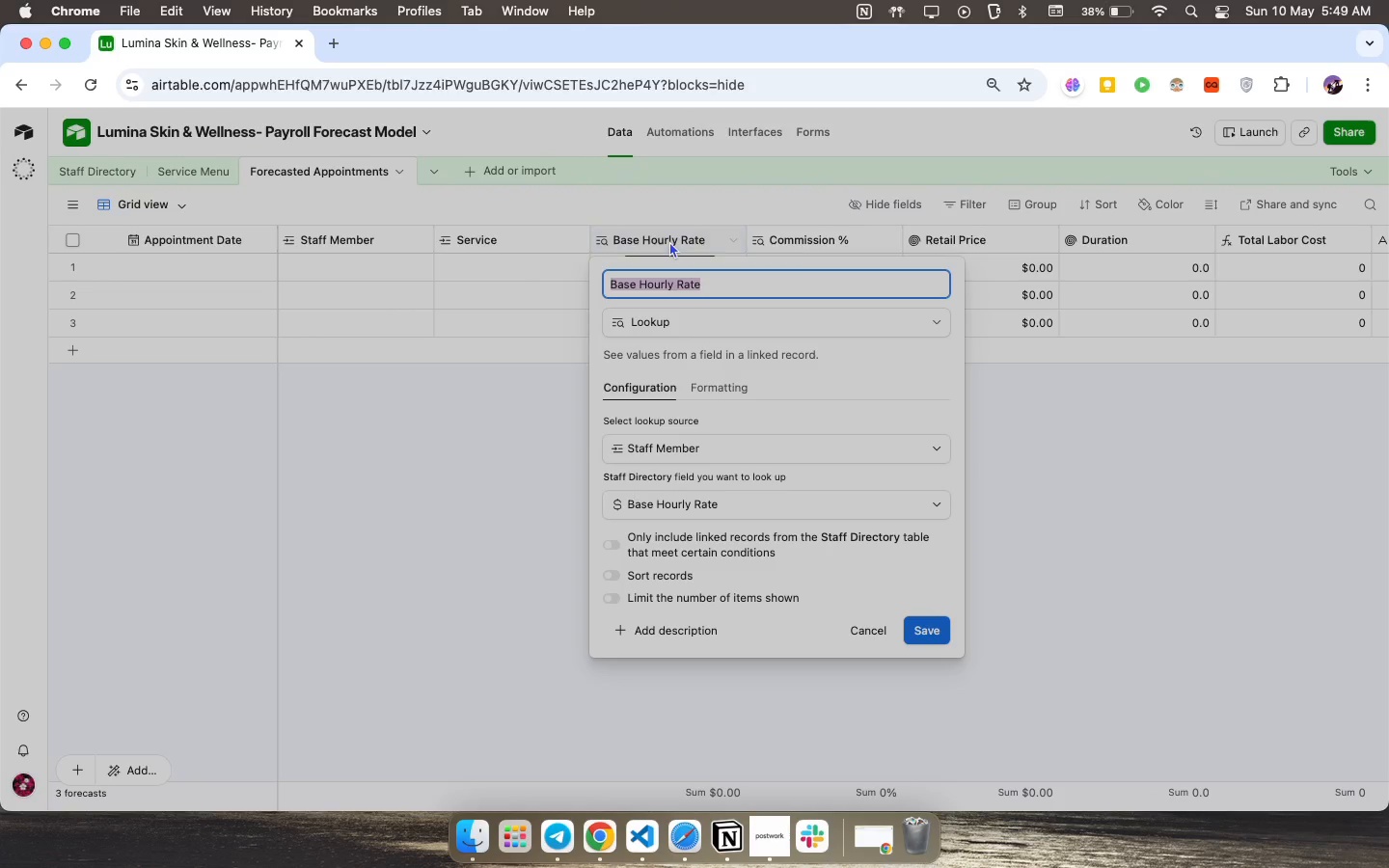 
left_click([669, 241])
 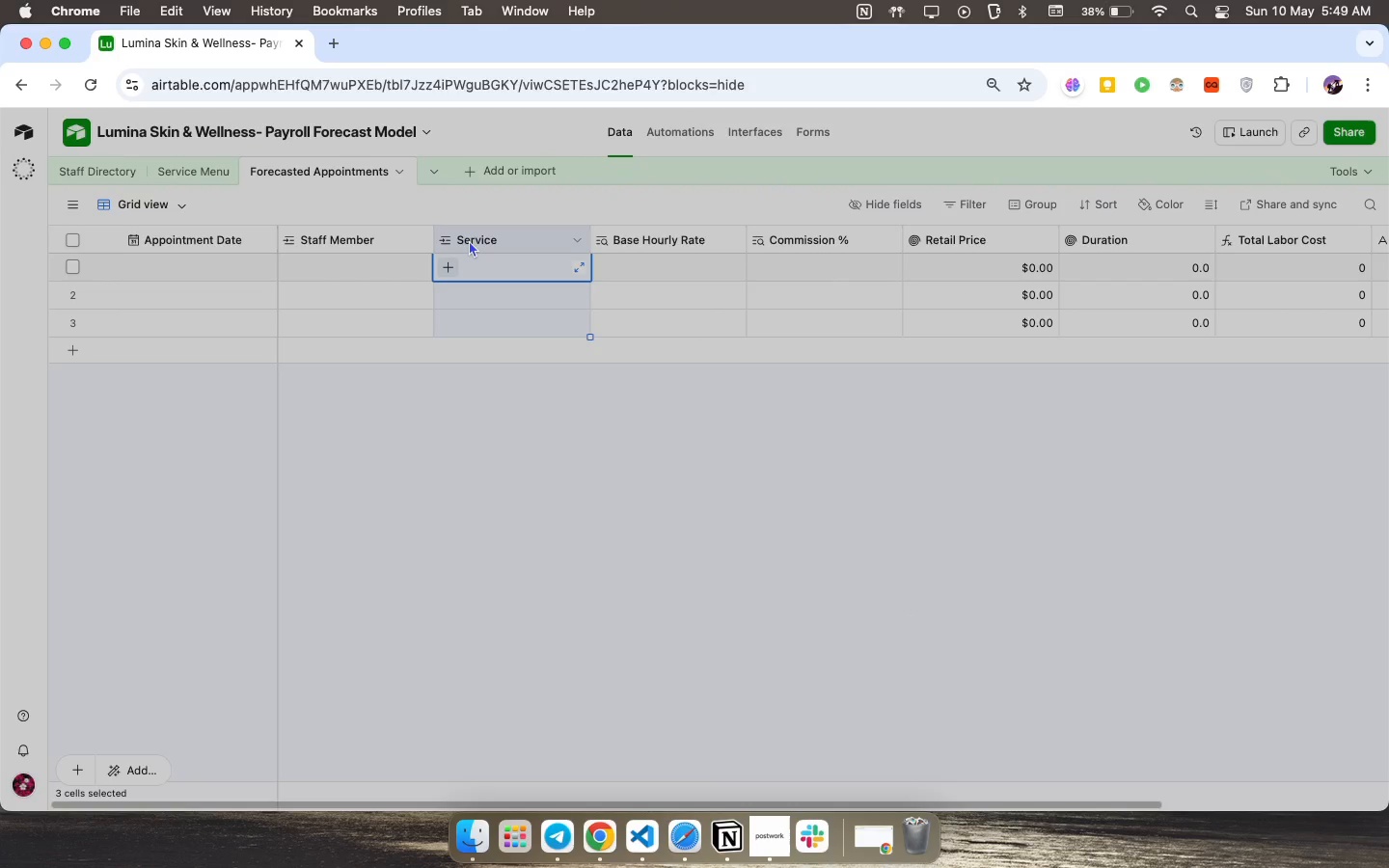 
double_click([469, 240])
 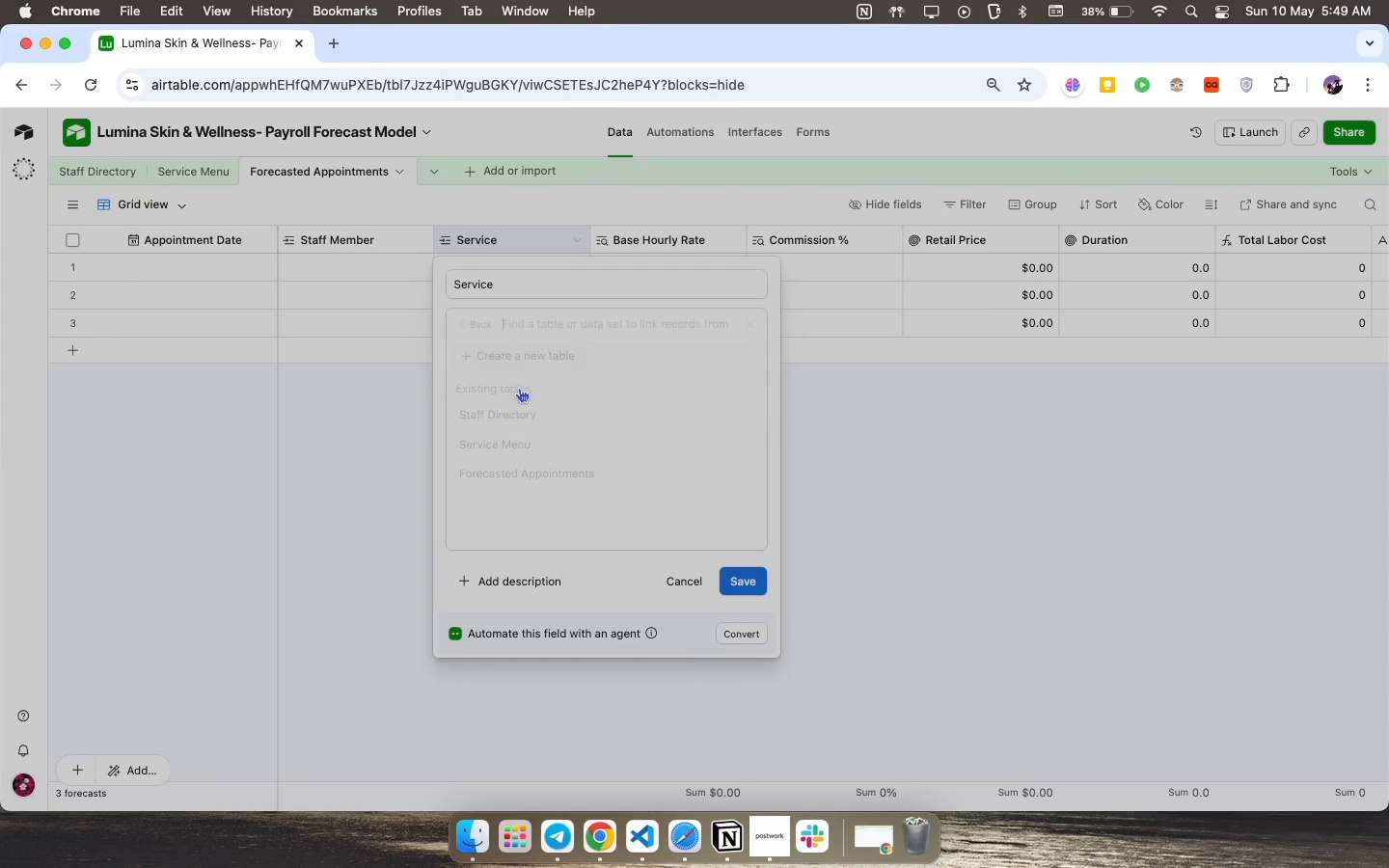 
wait(5.97)
 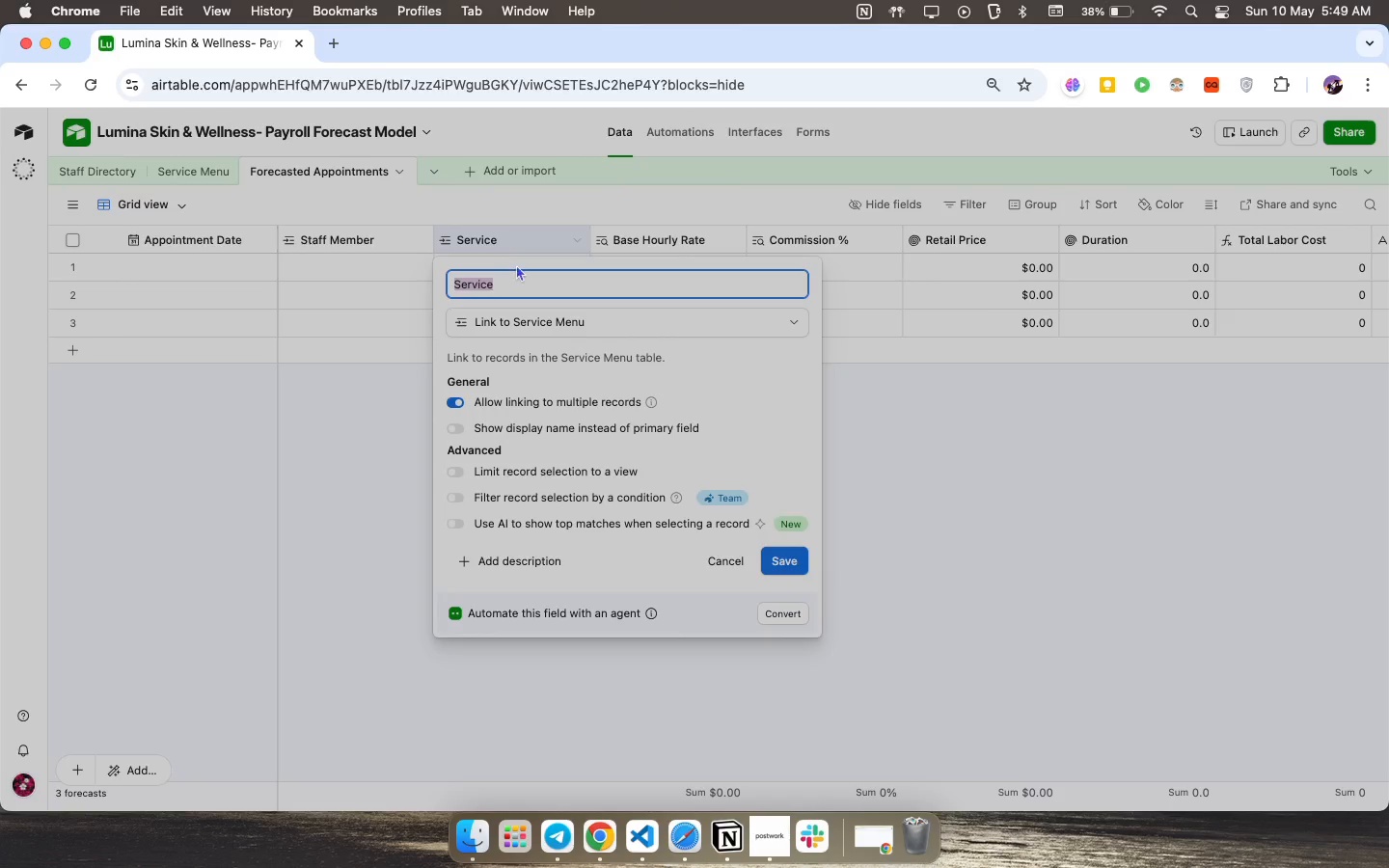 
left_click([480, 320])
 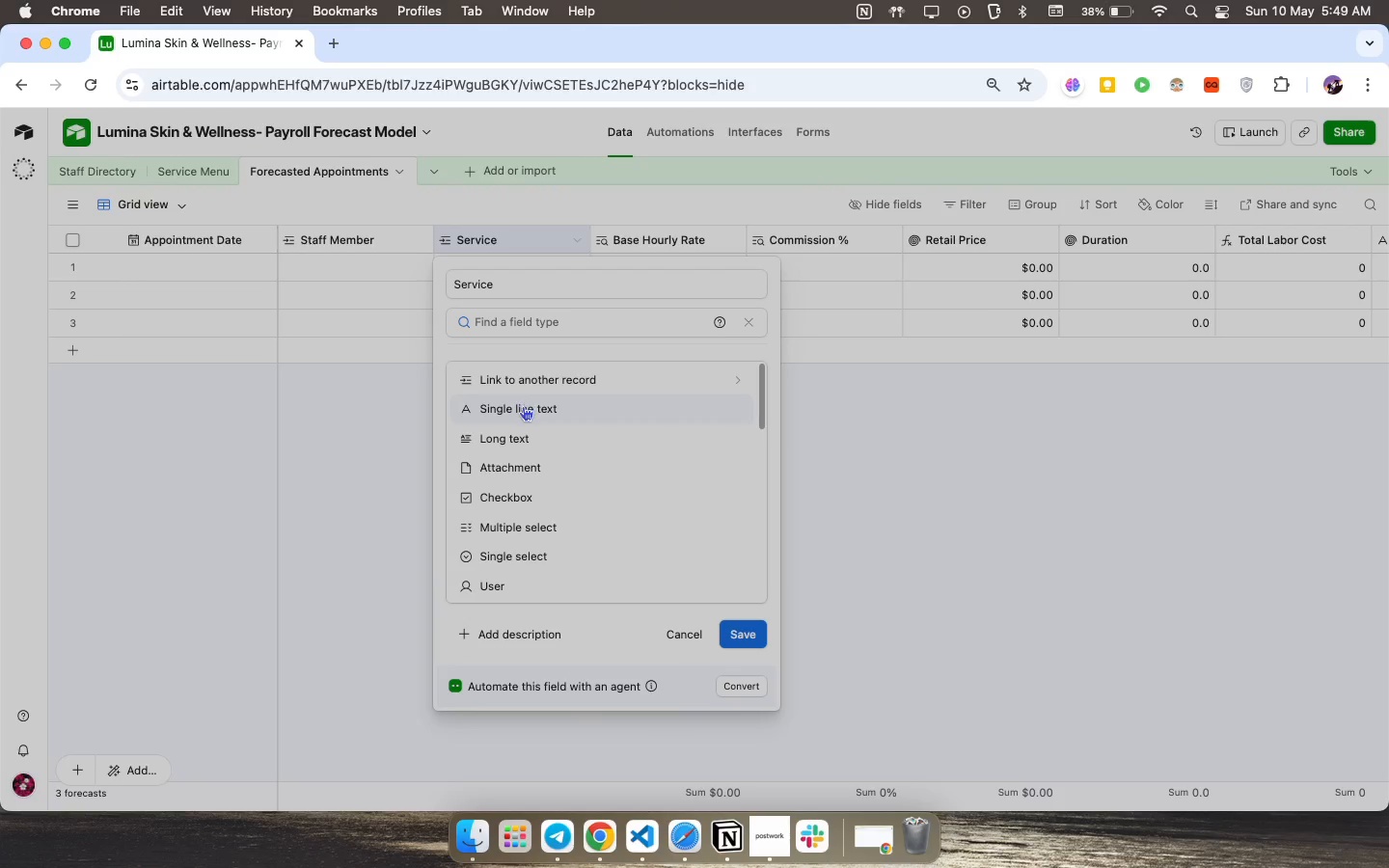 
left_click([523, 407])
 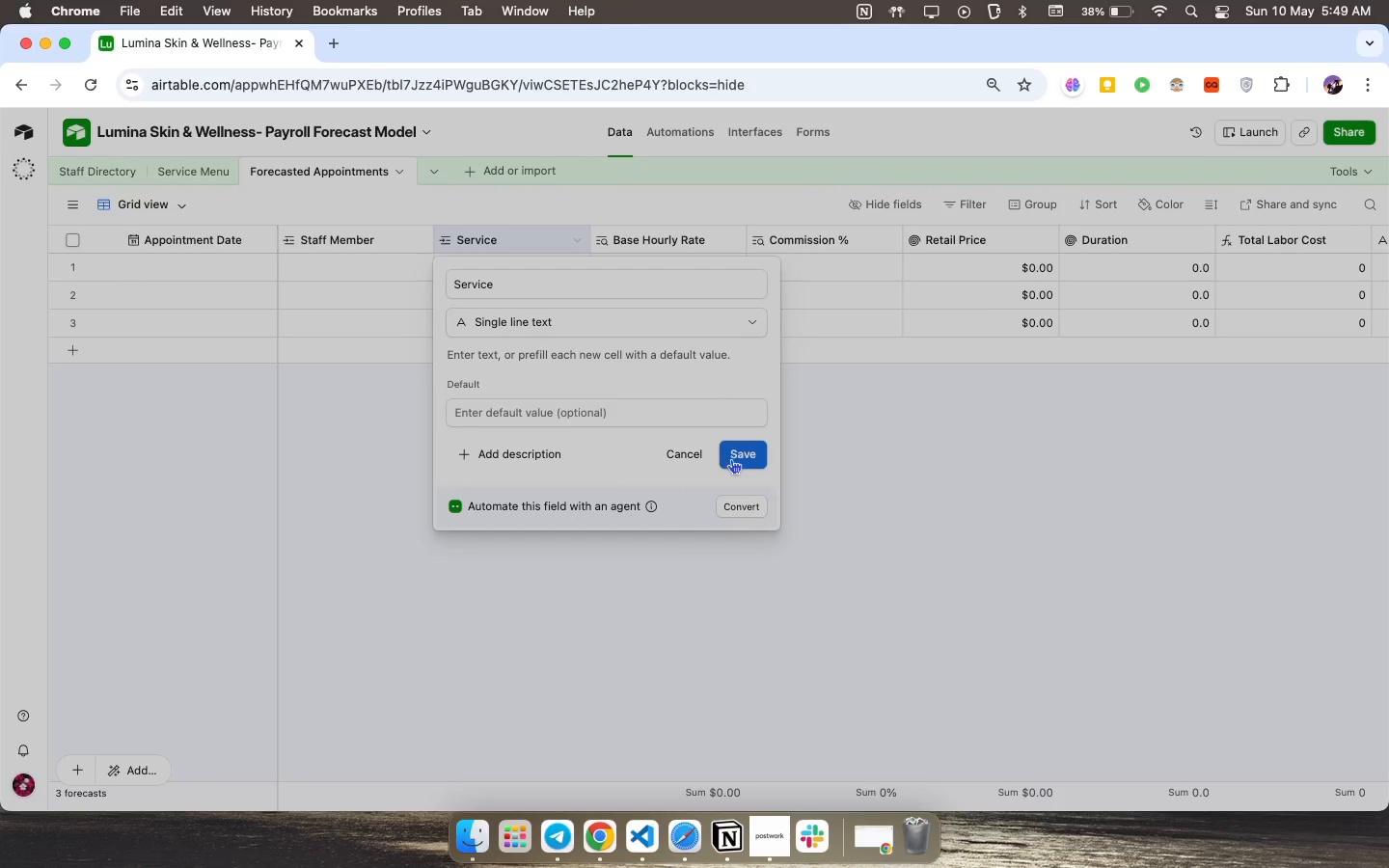 
left_click([735, 453])
 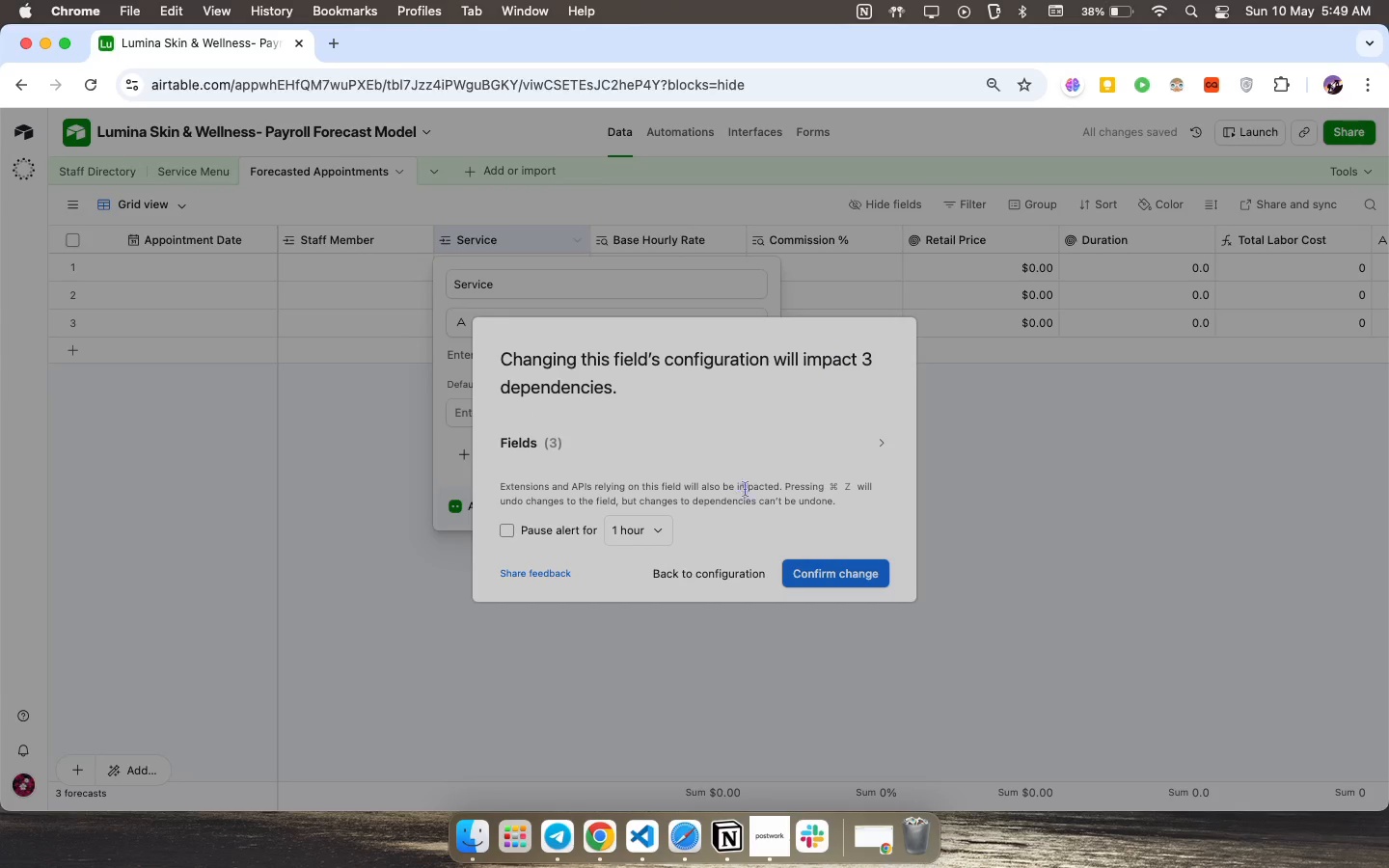 
left_click([809, 572])
 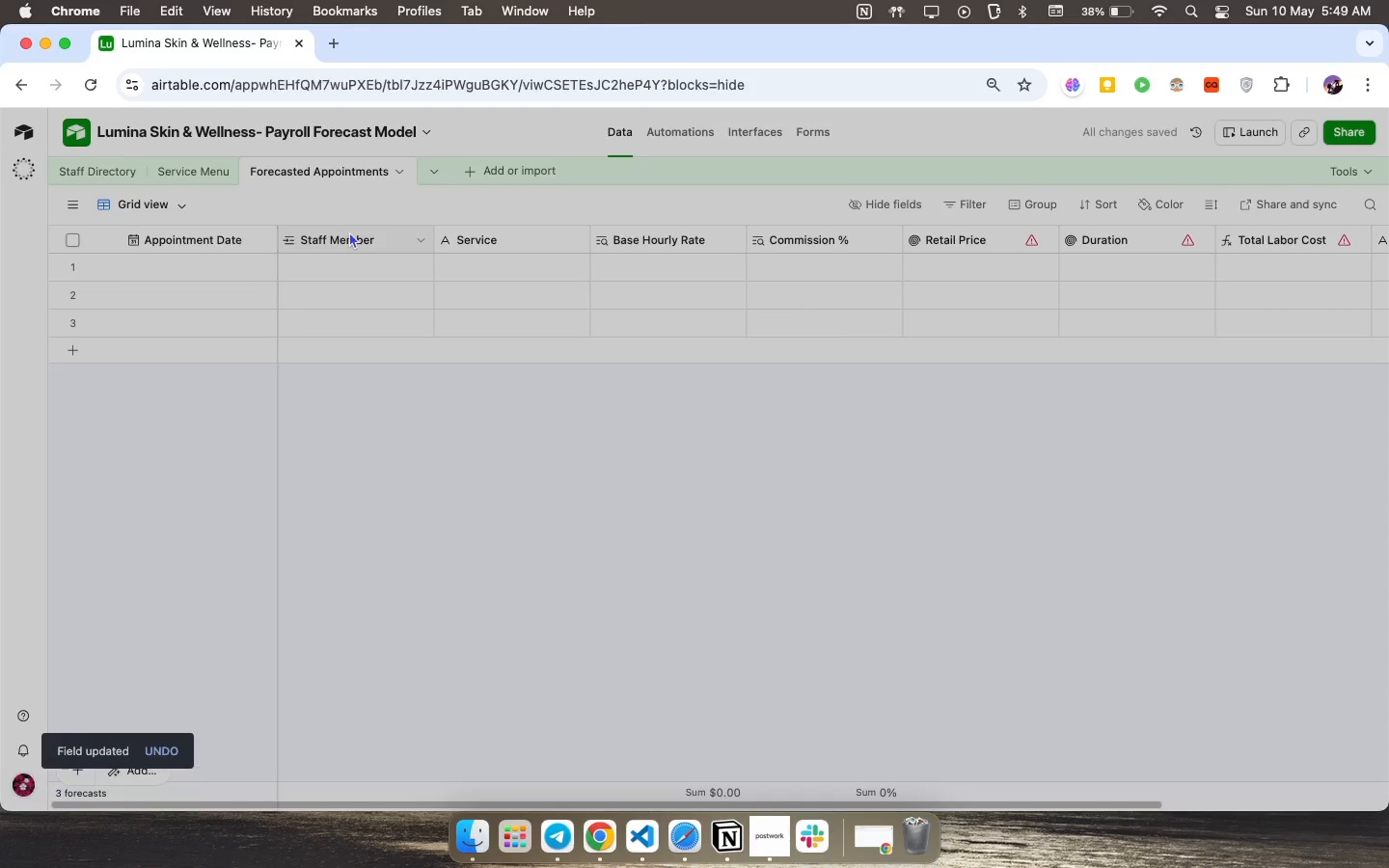 
double_click([349, 235])
 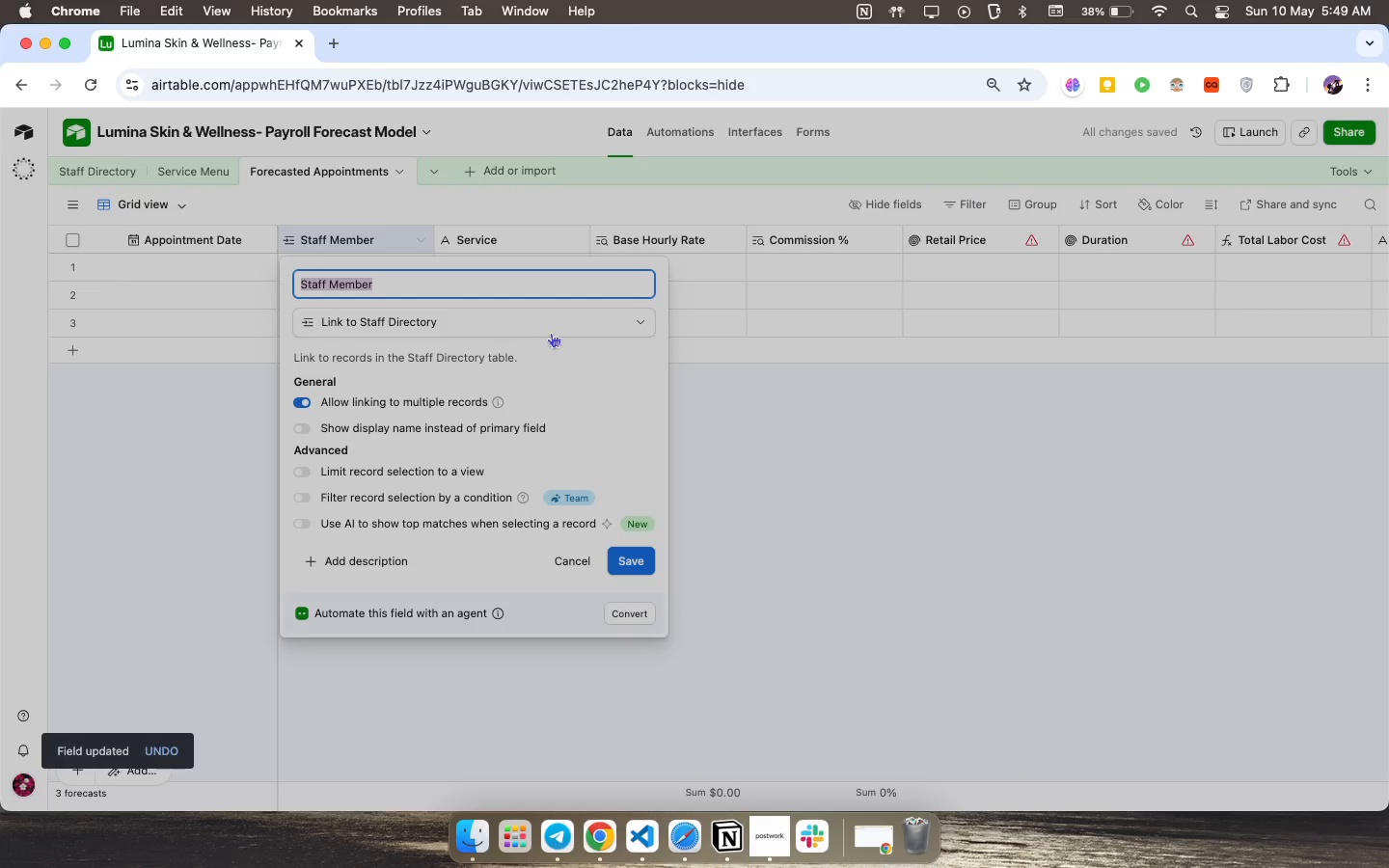 
left_click([566, 321])
 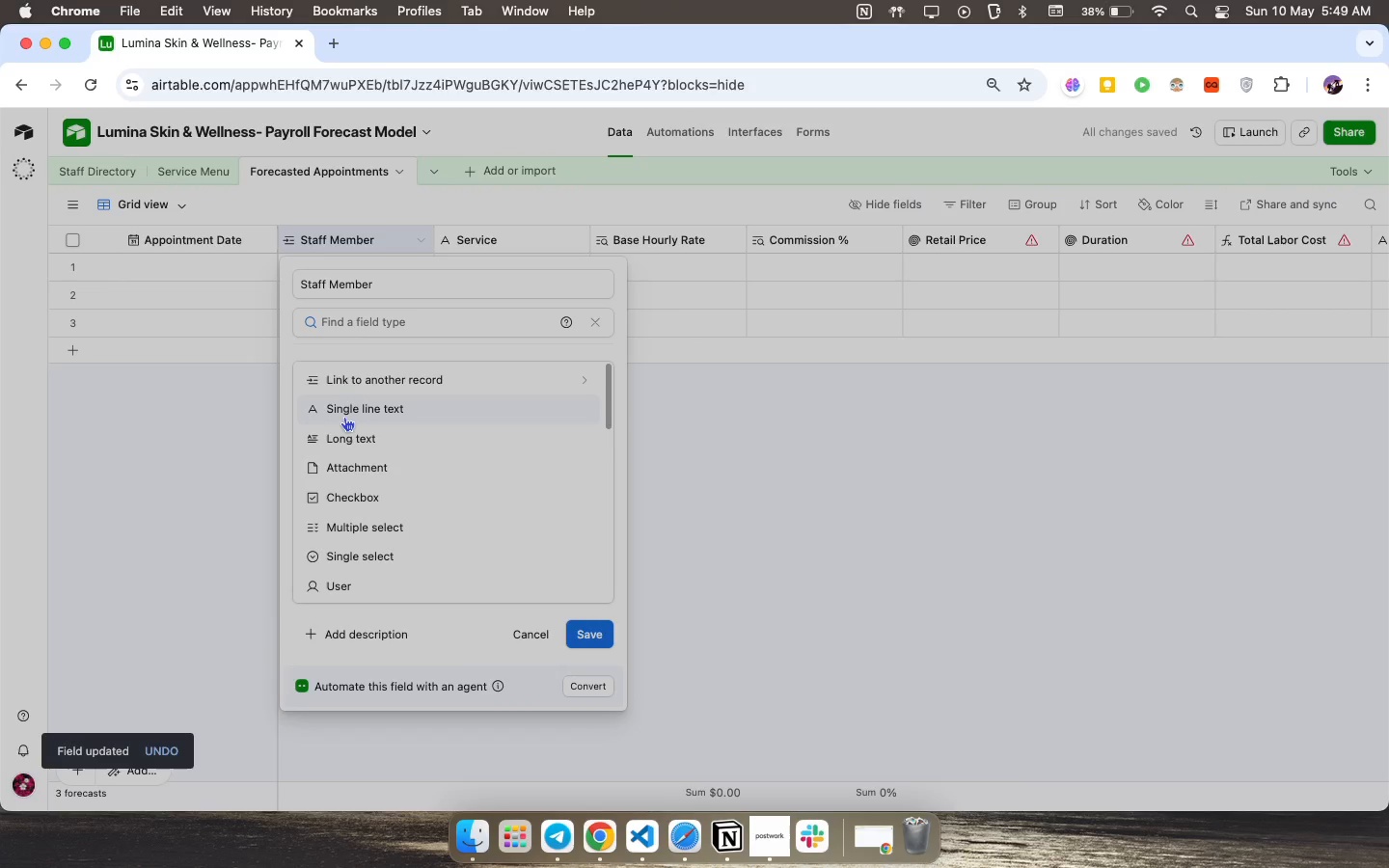 
left_click([358, 417])
 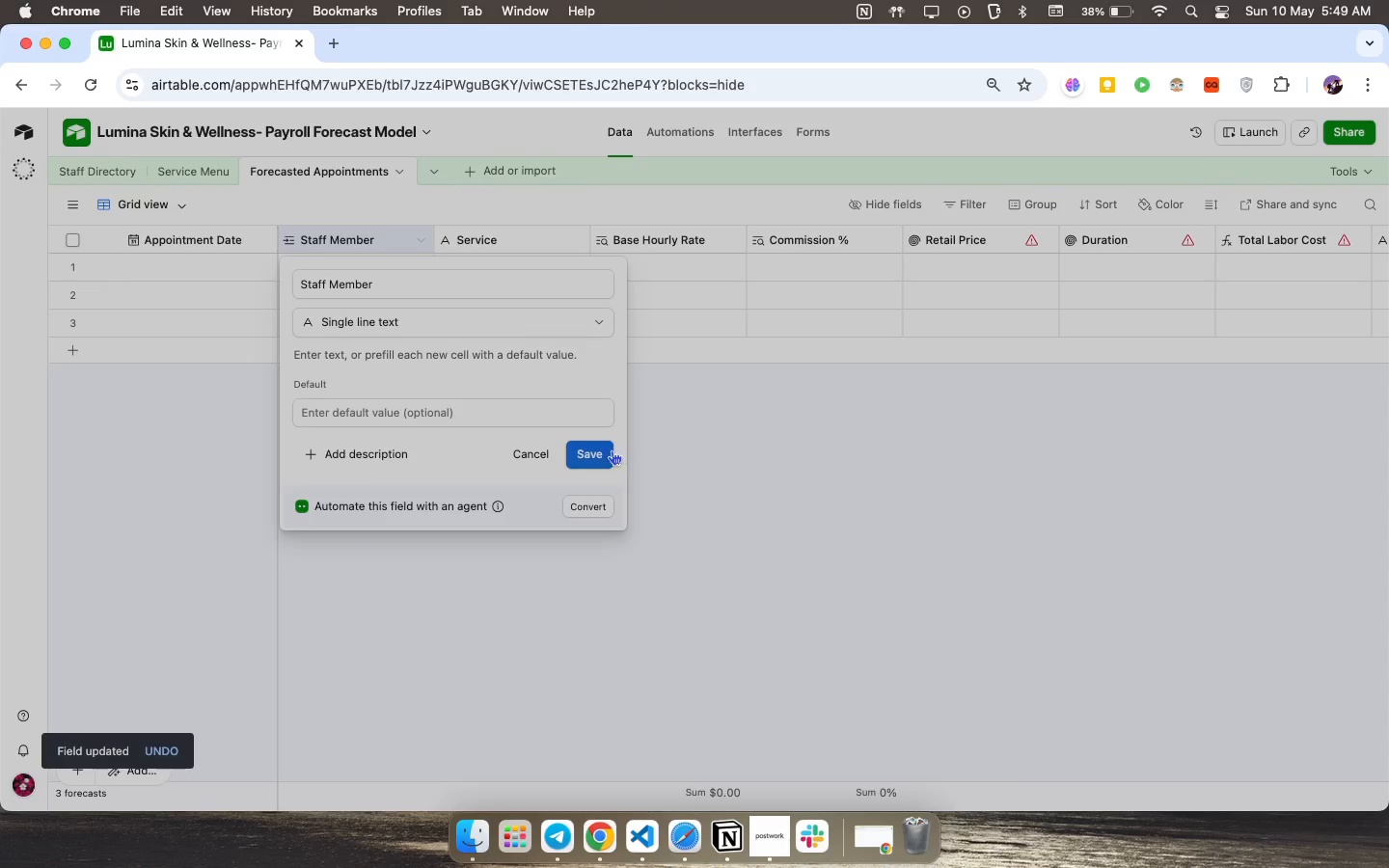 
left_click([601, 449])
 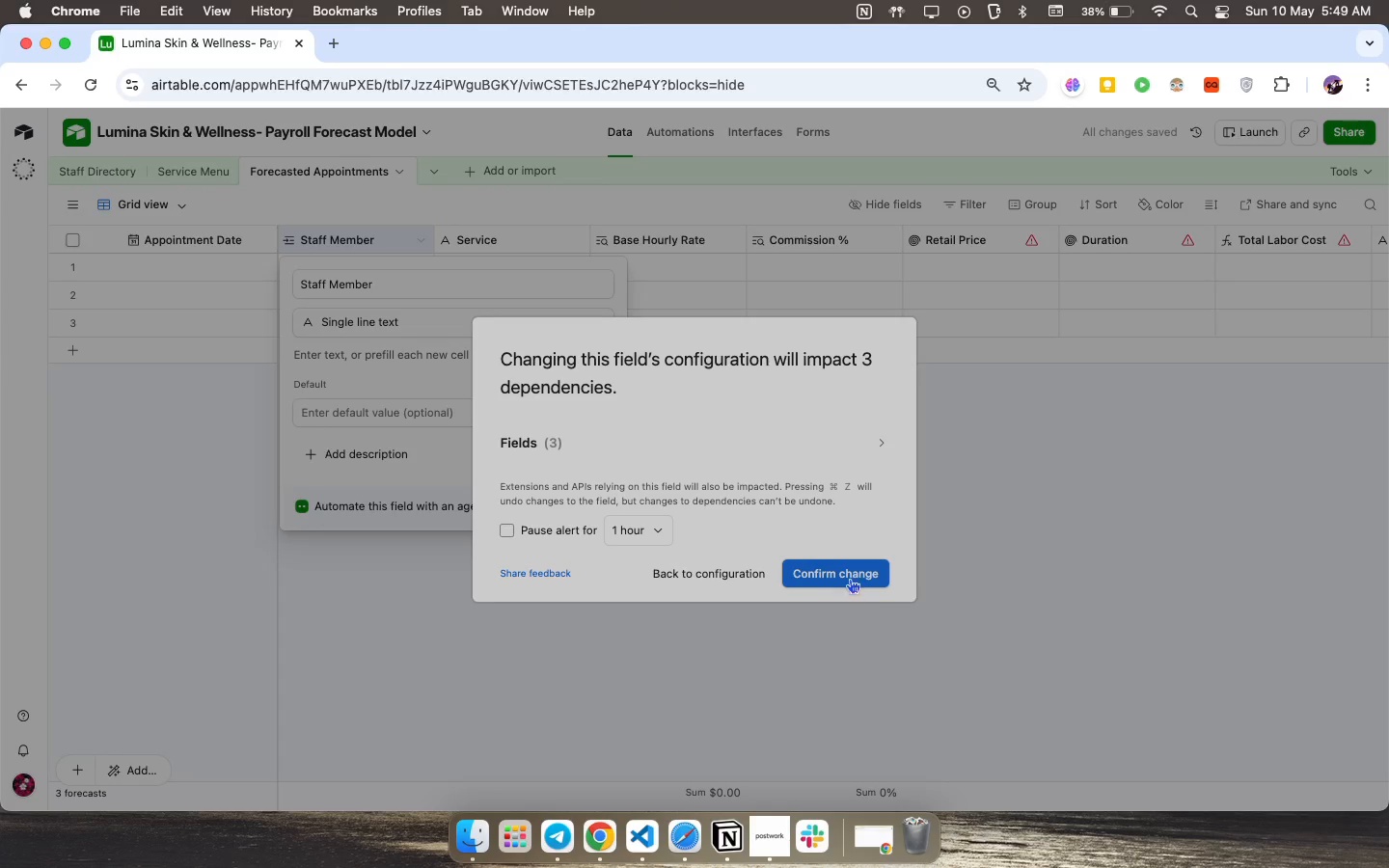 
left_click([851, 577])
 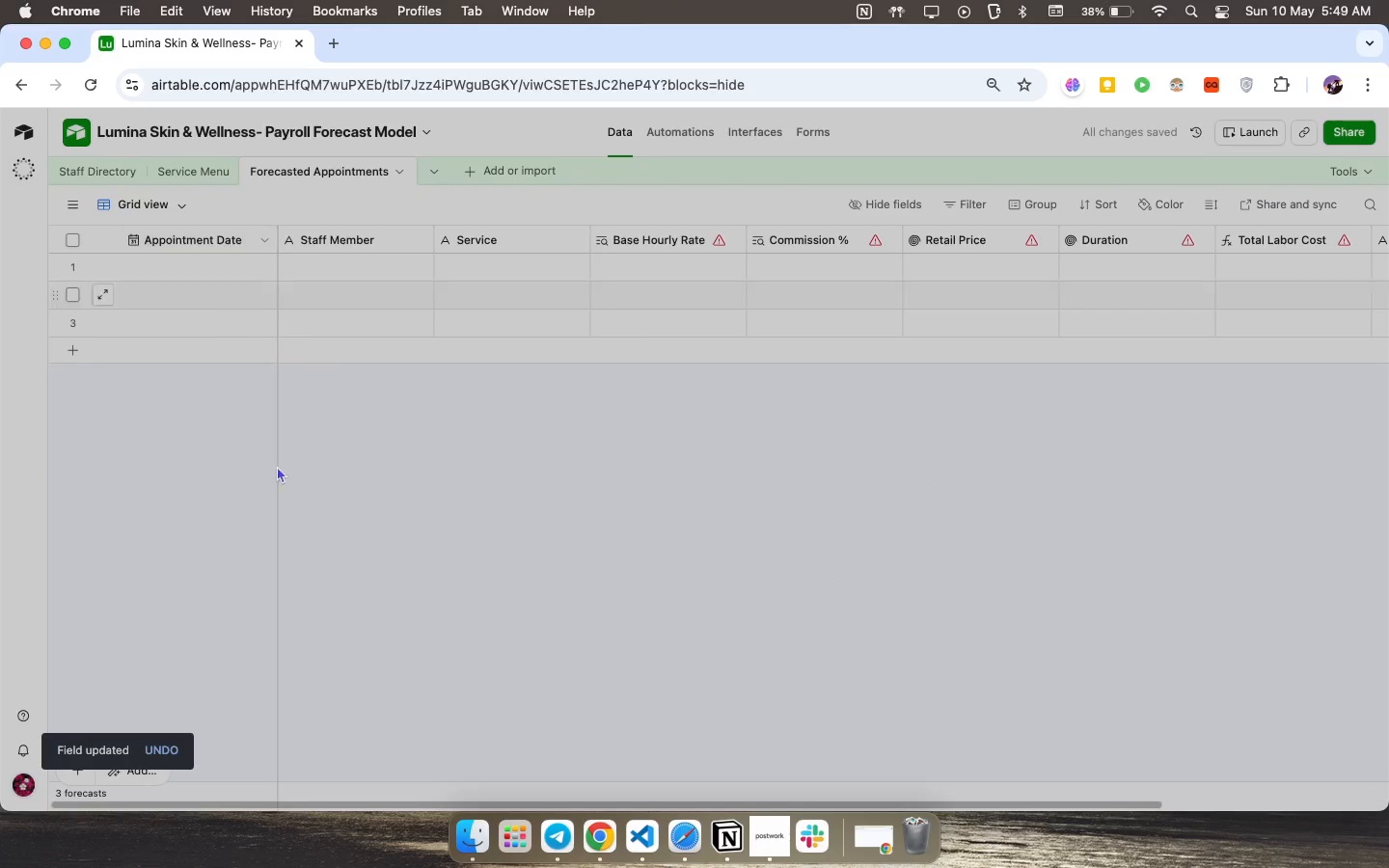 
wait(6.52)
 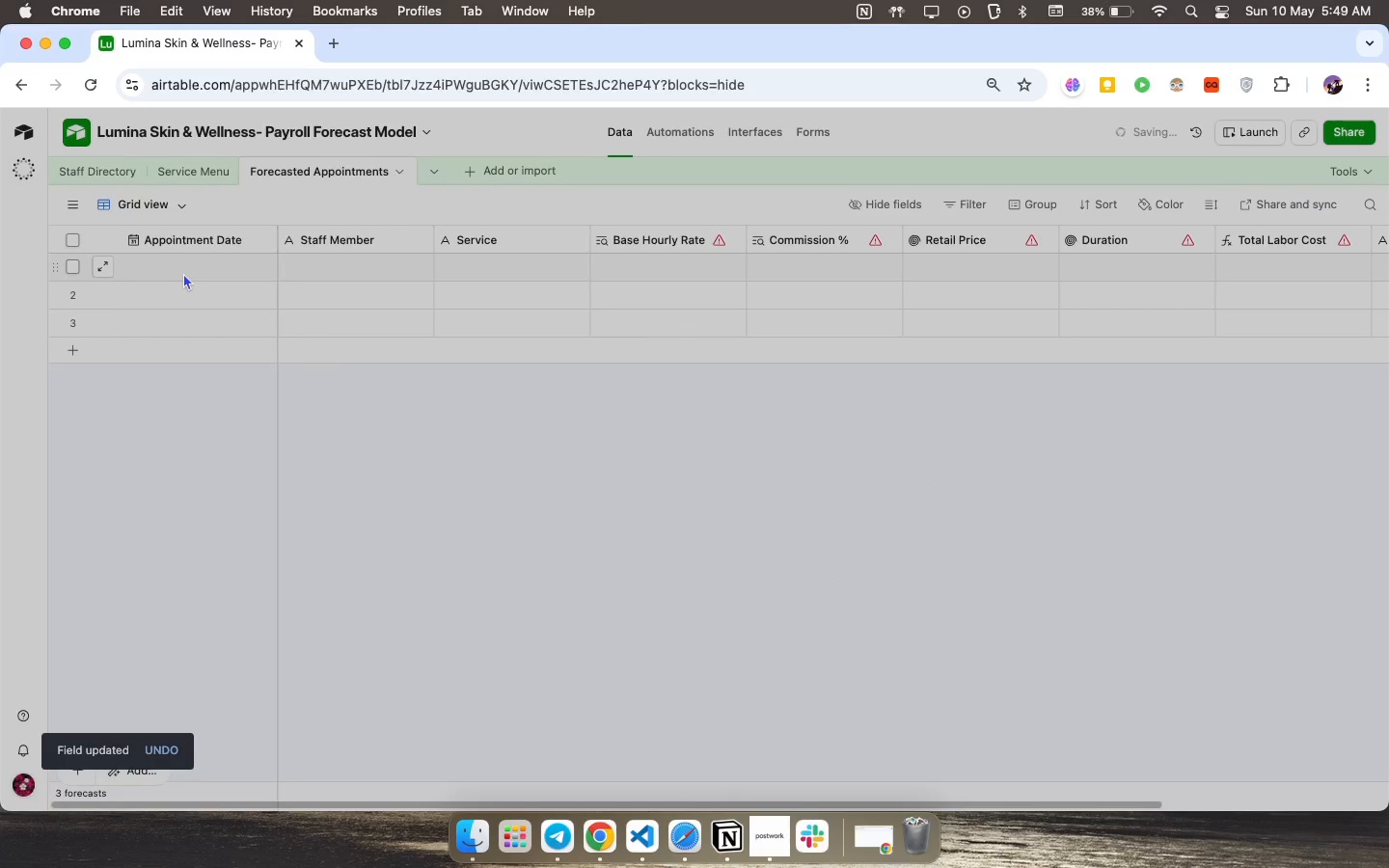 
right_click([286, 163])
 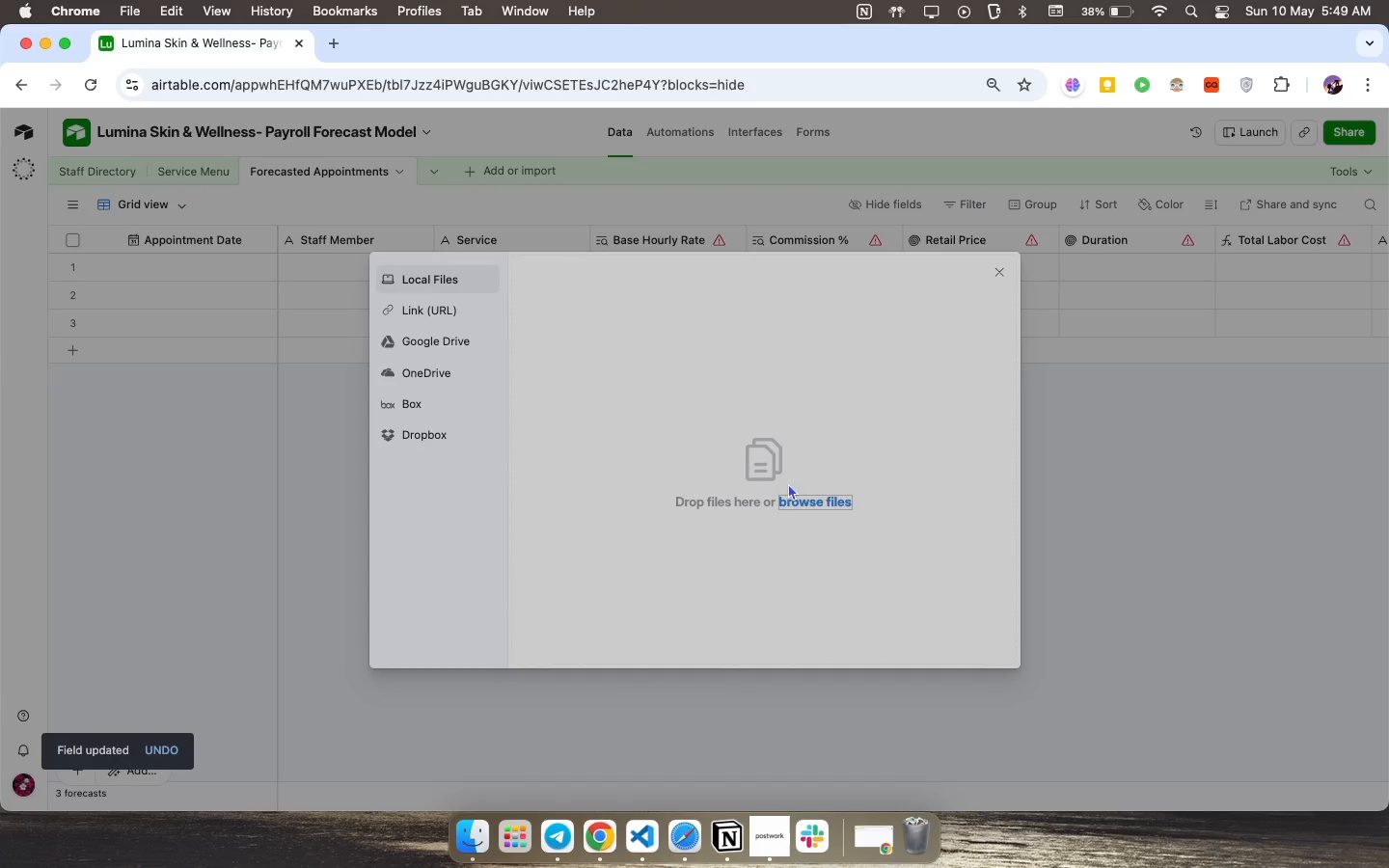 
left_click([843, 499])
 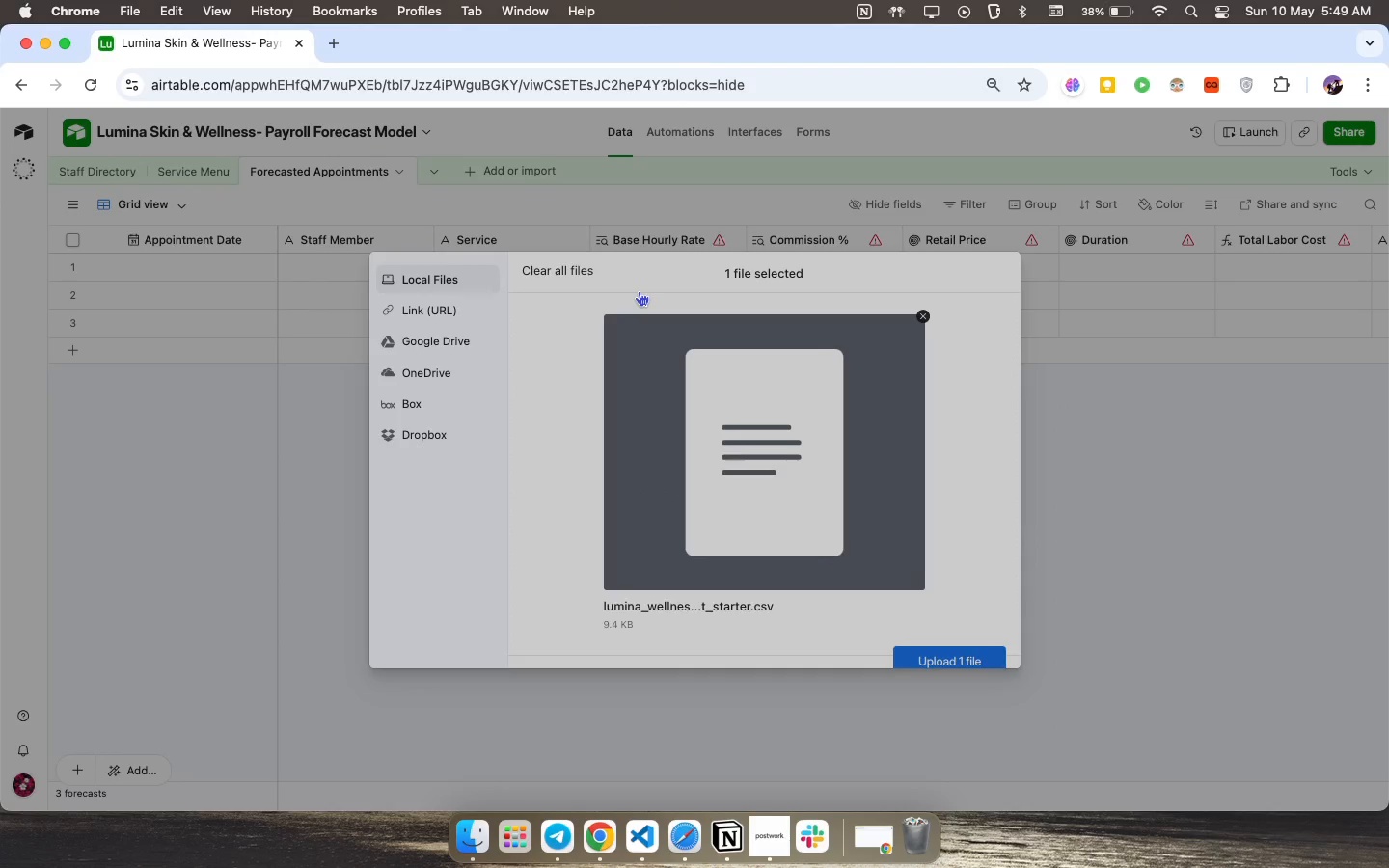 
wait(5.15)
 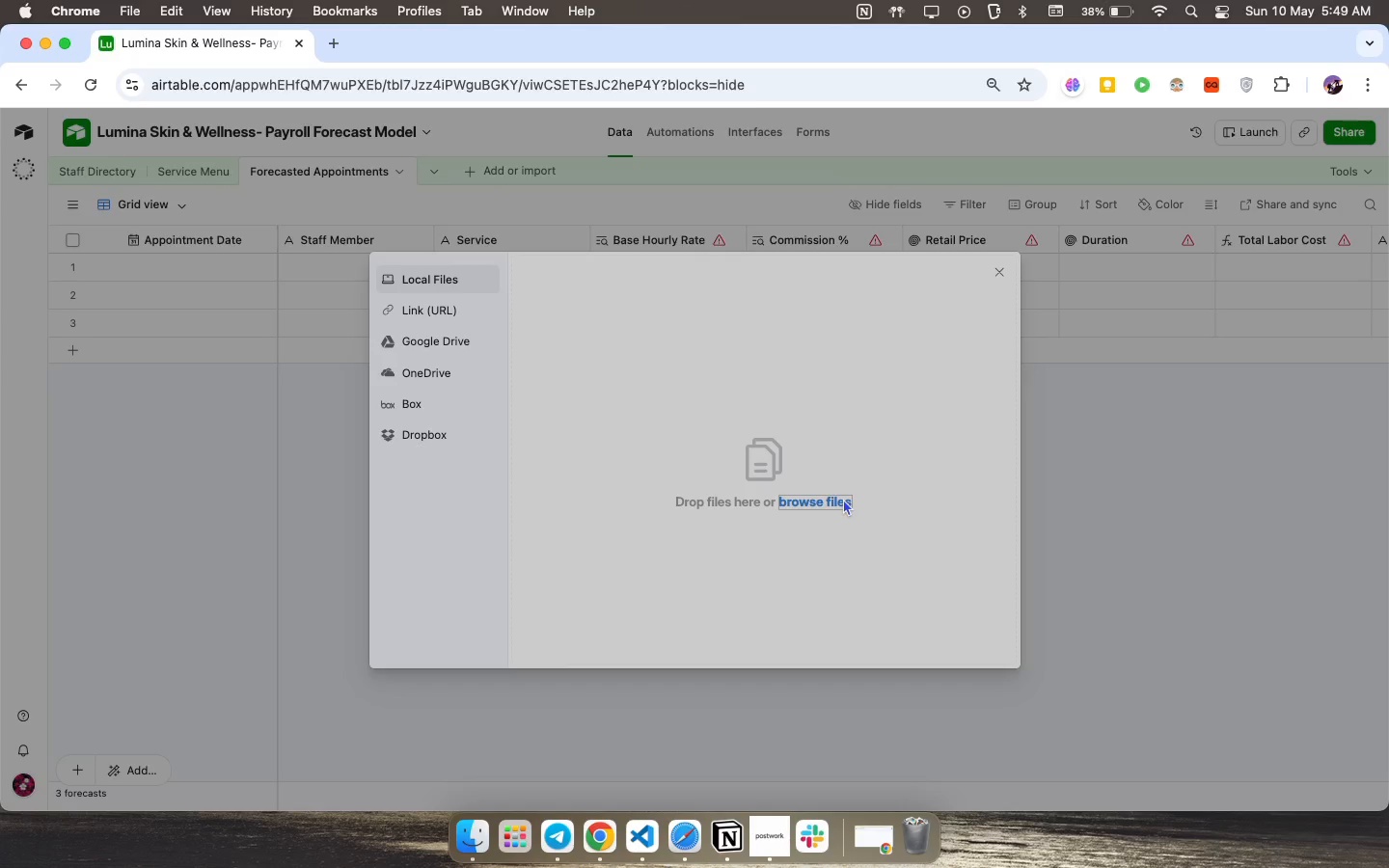 
left_click([908, 634])
 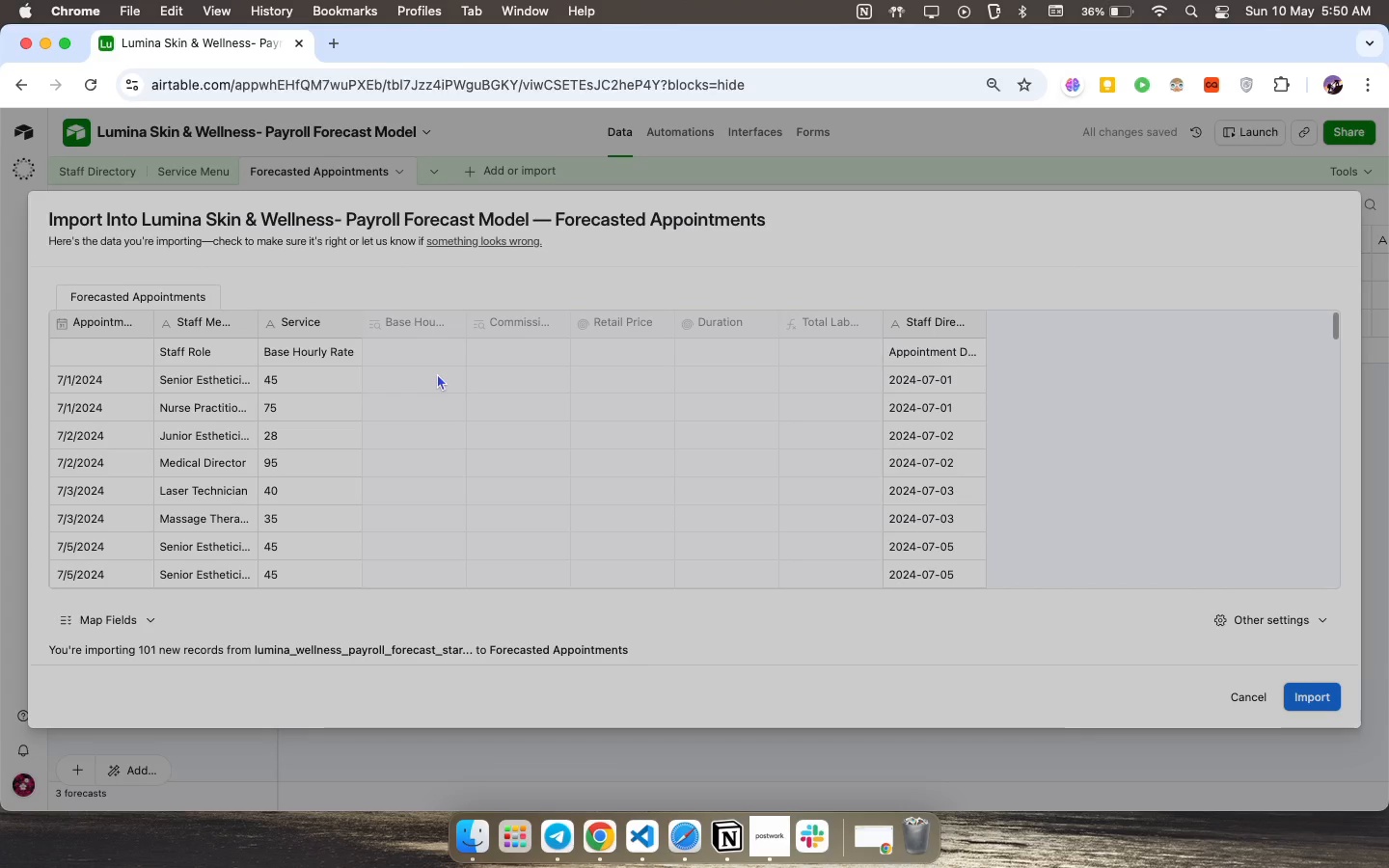 
wait(26.17)
 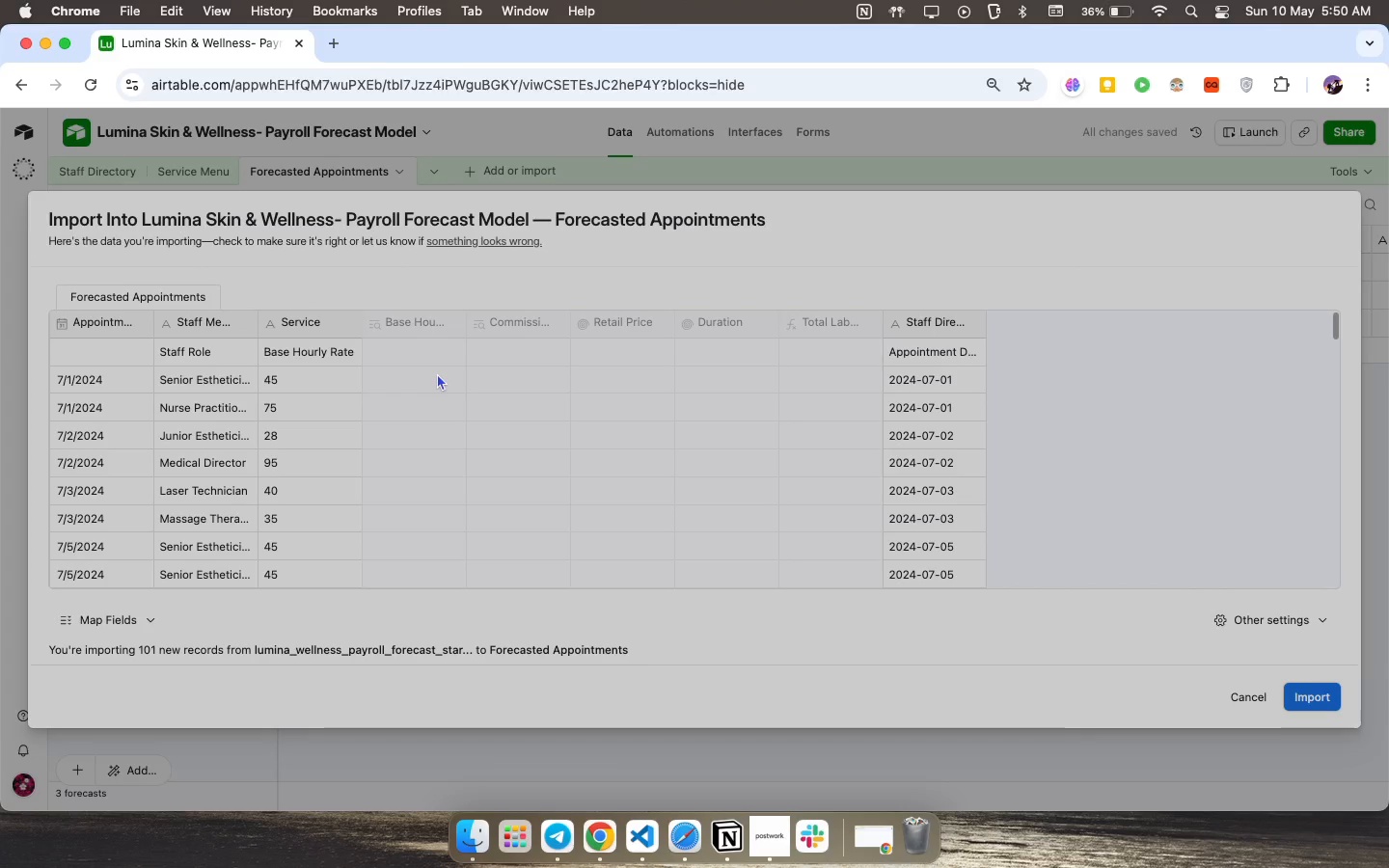 
left_click([152, 613])
 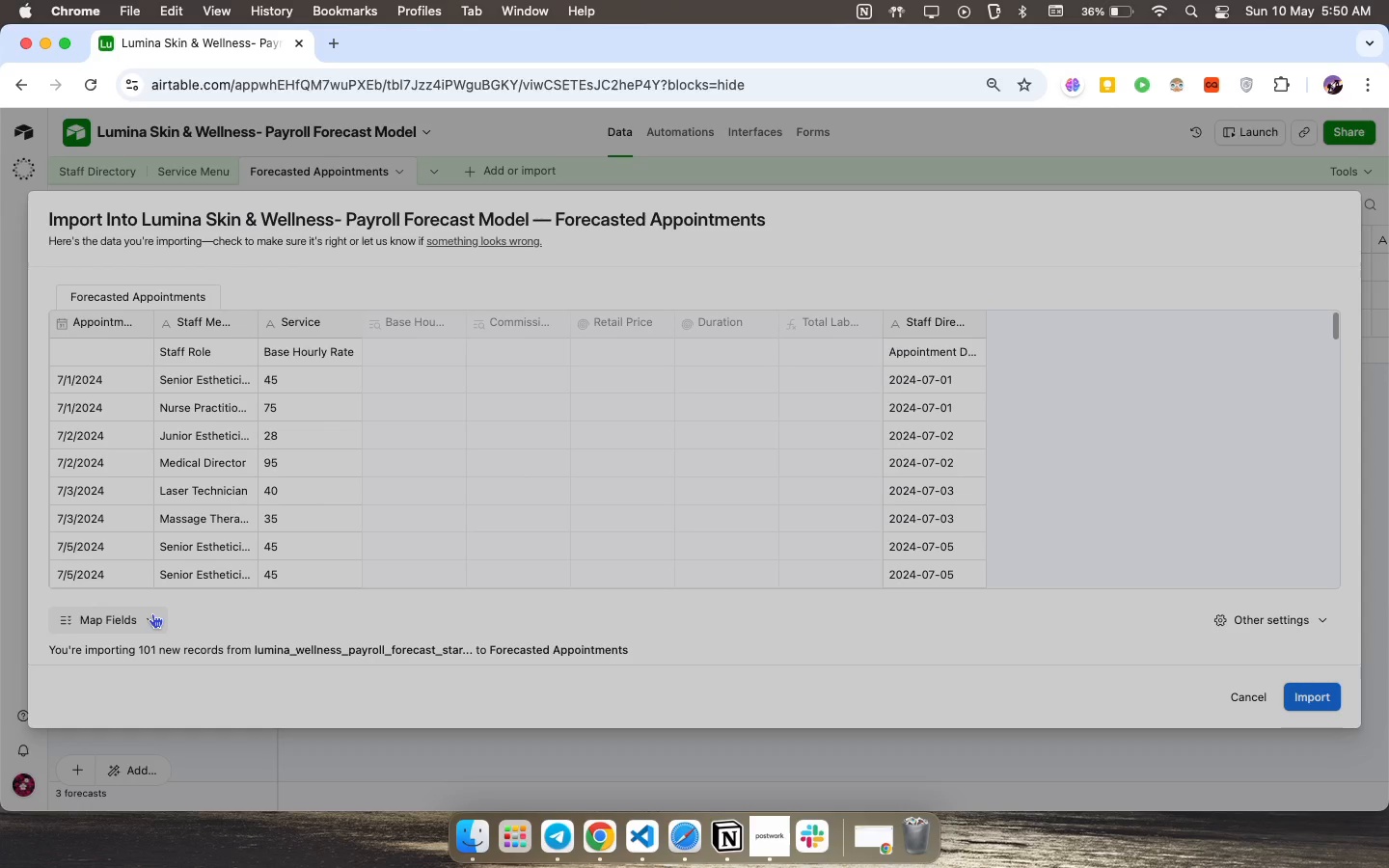 
wait(5.98)
 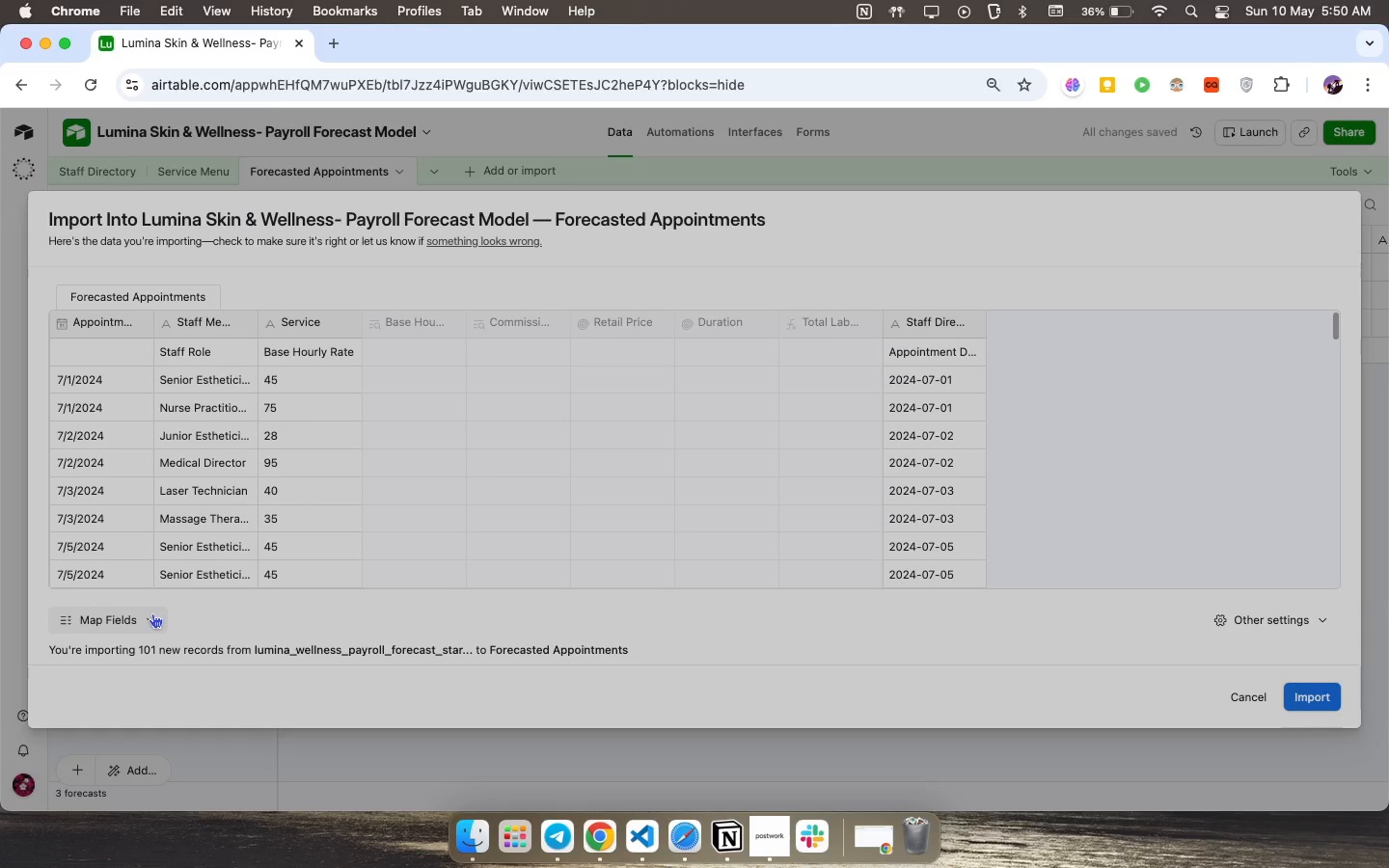 
left_click([152, 613])
 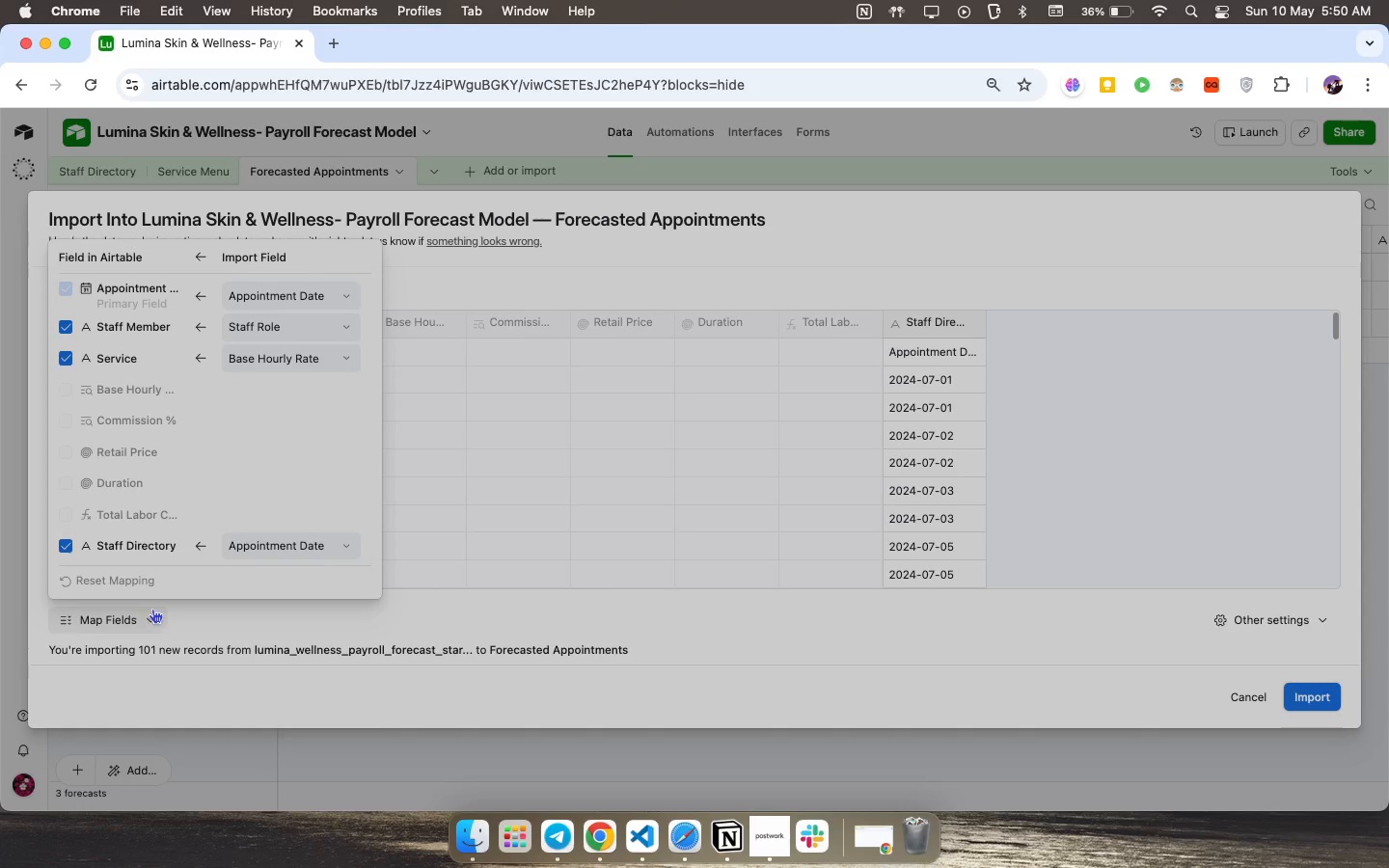 
scroll: coordinate [128, 556], scroll_direction: down, amount: 24.0
 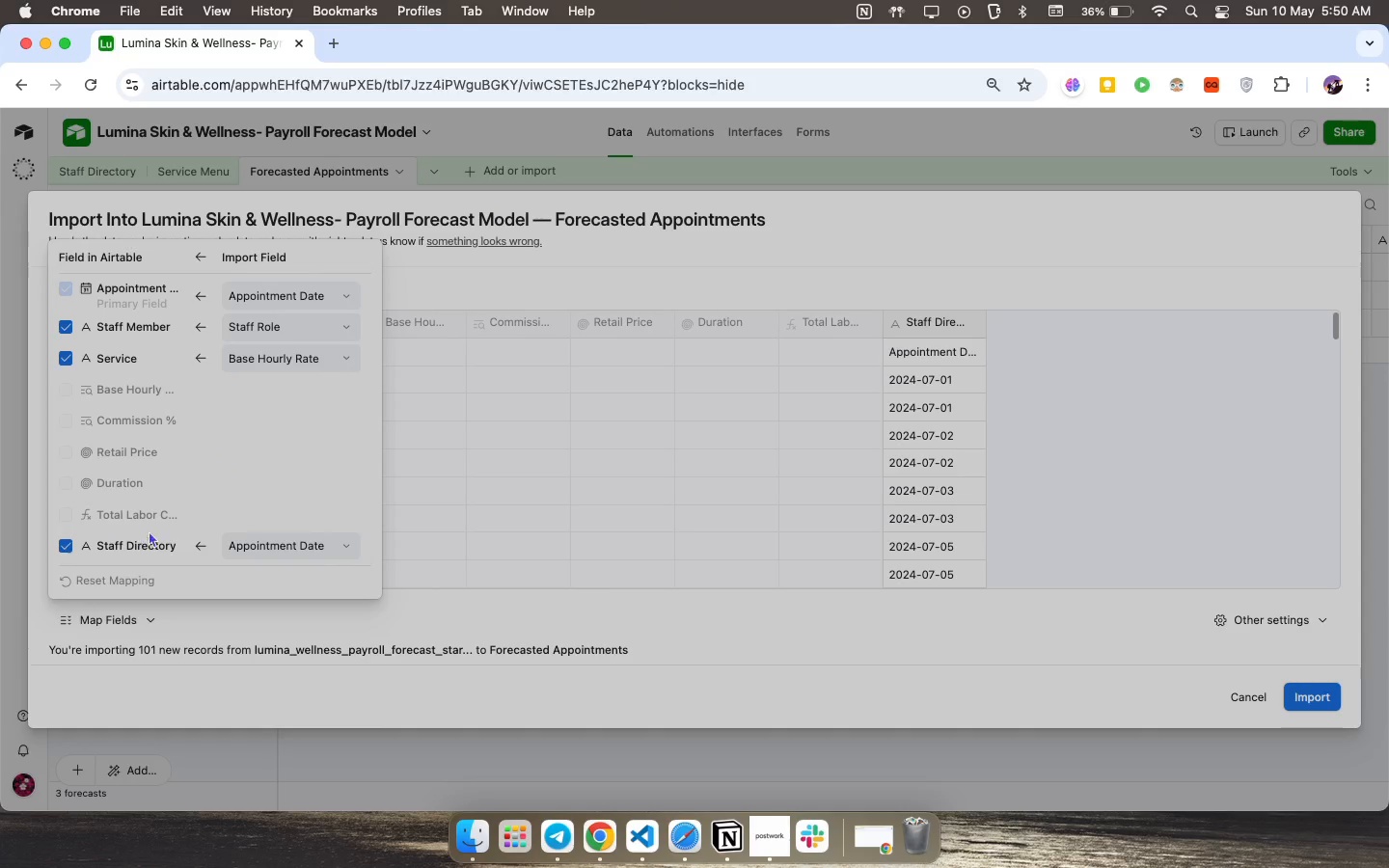 
mouse_move([232, 474])
 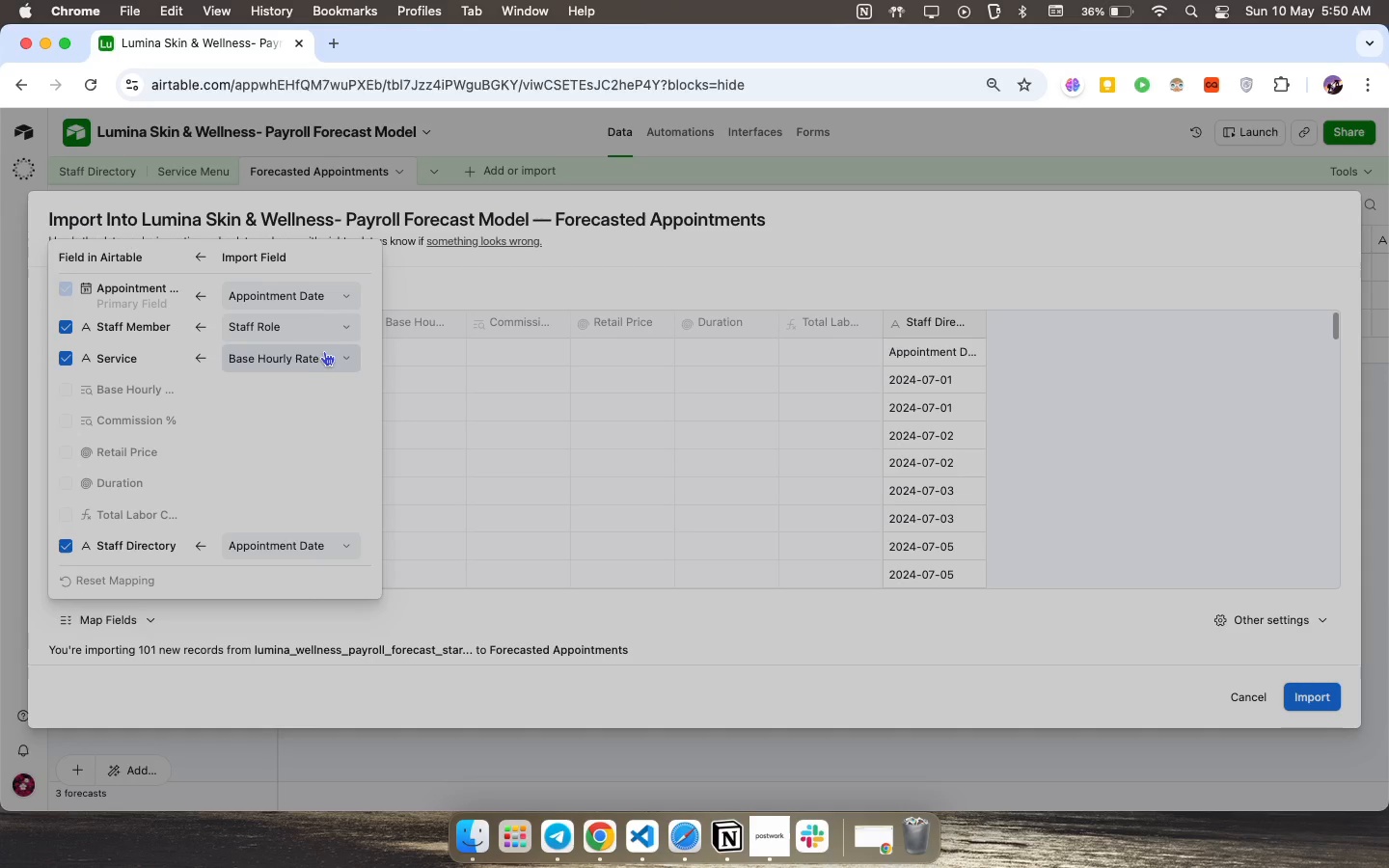 
left_click([335, 320])
 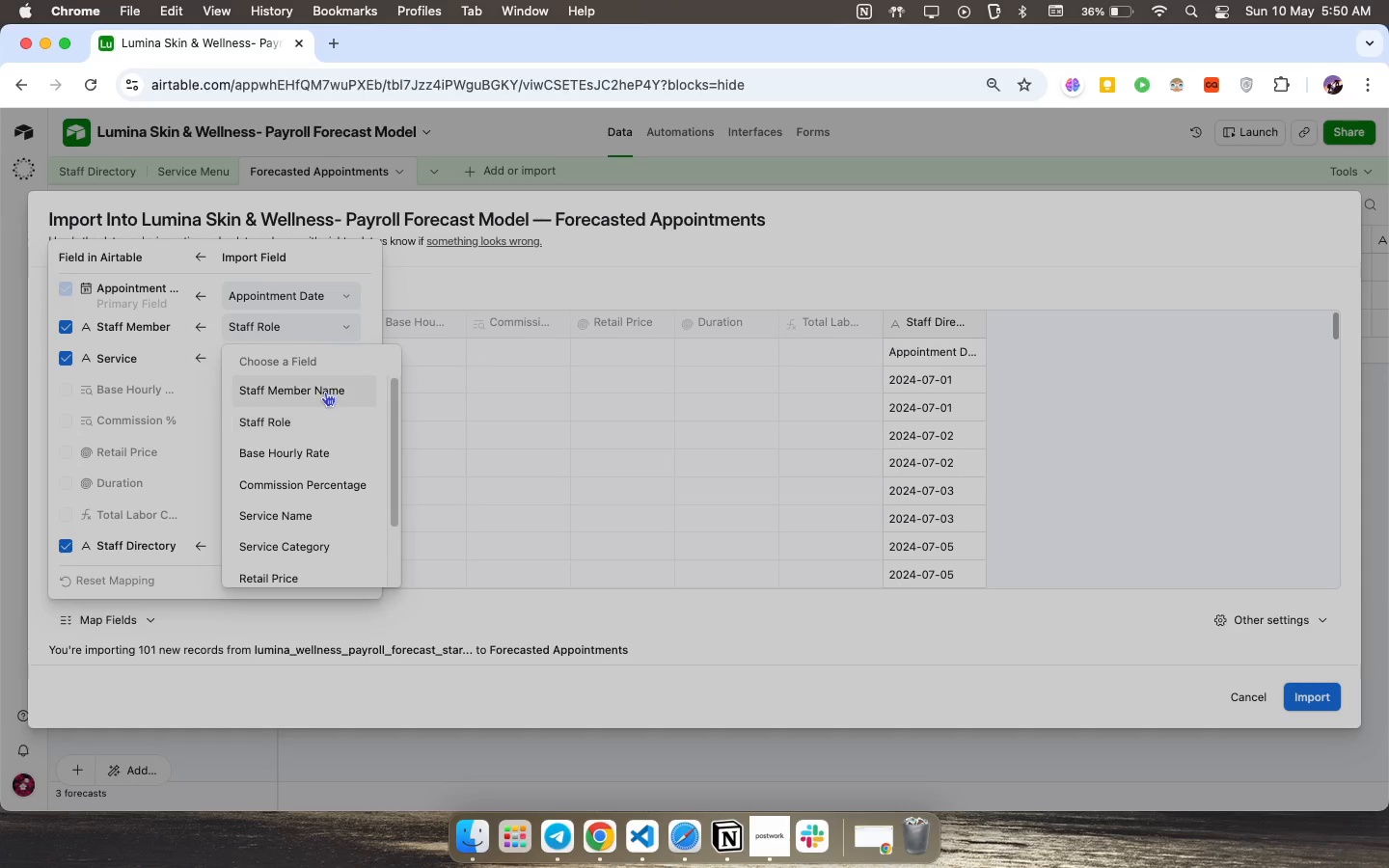 
left_click([326, 389])
 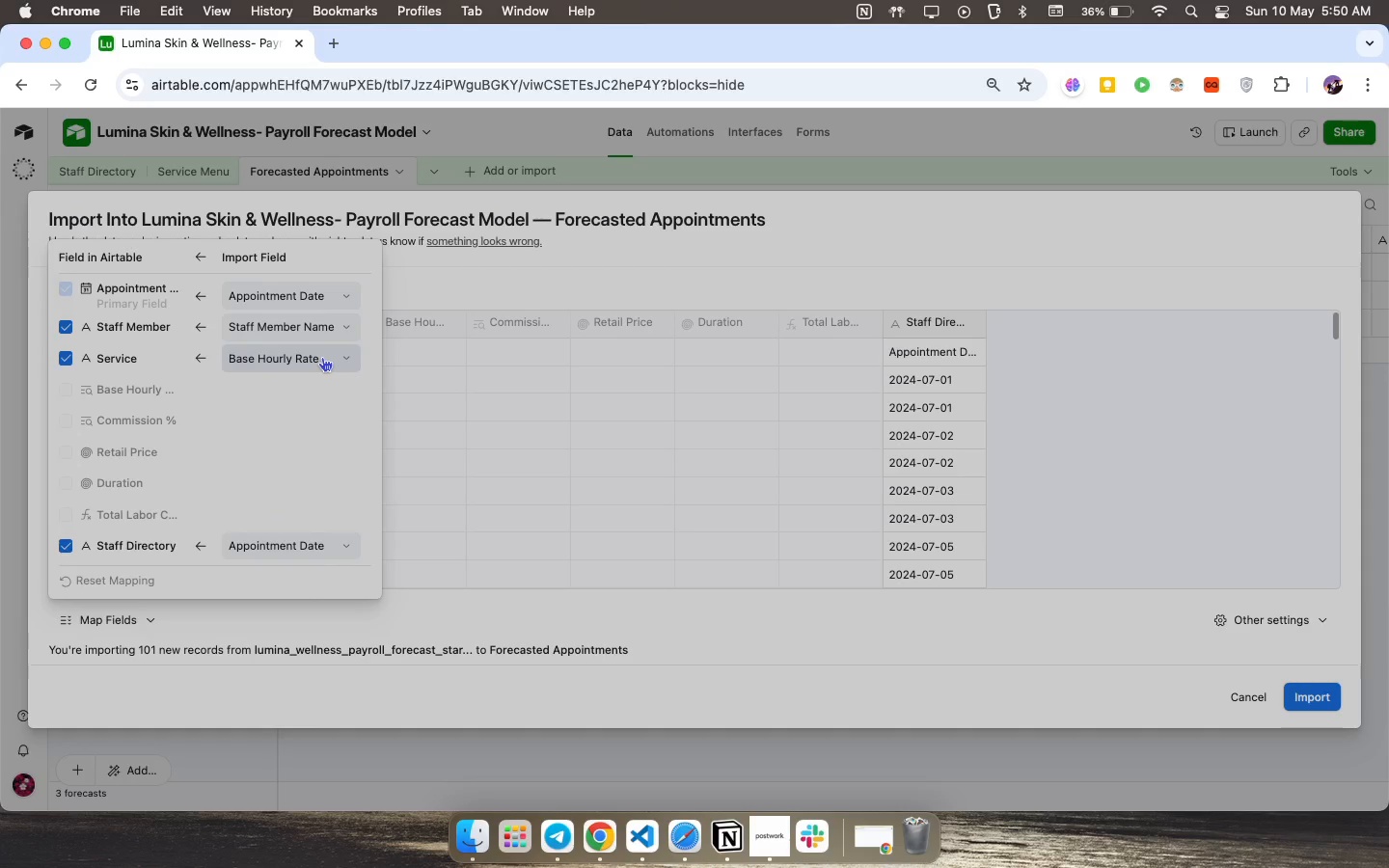 
left_click([322, 357])
 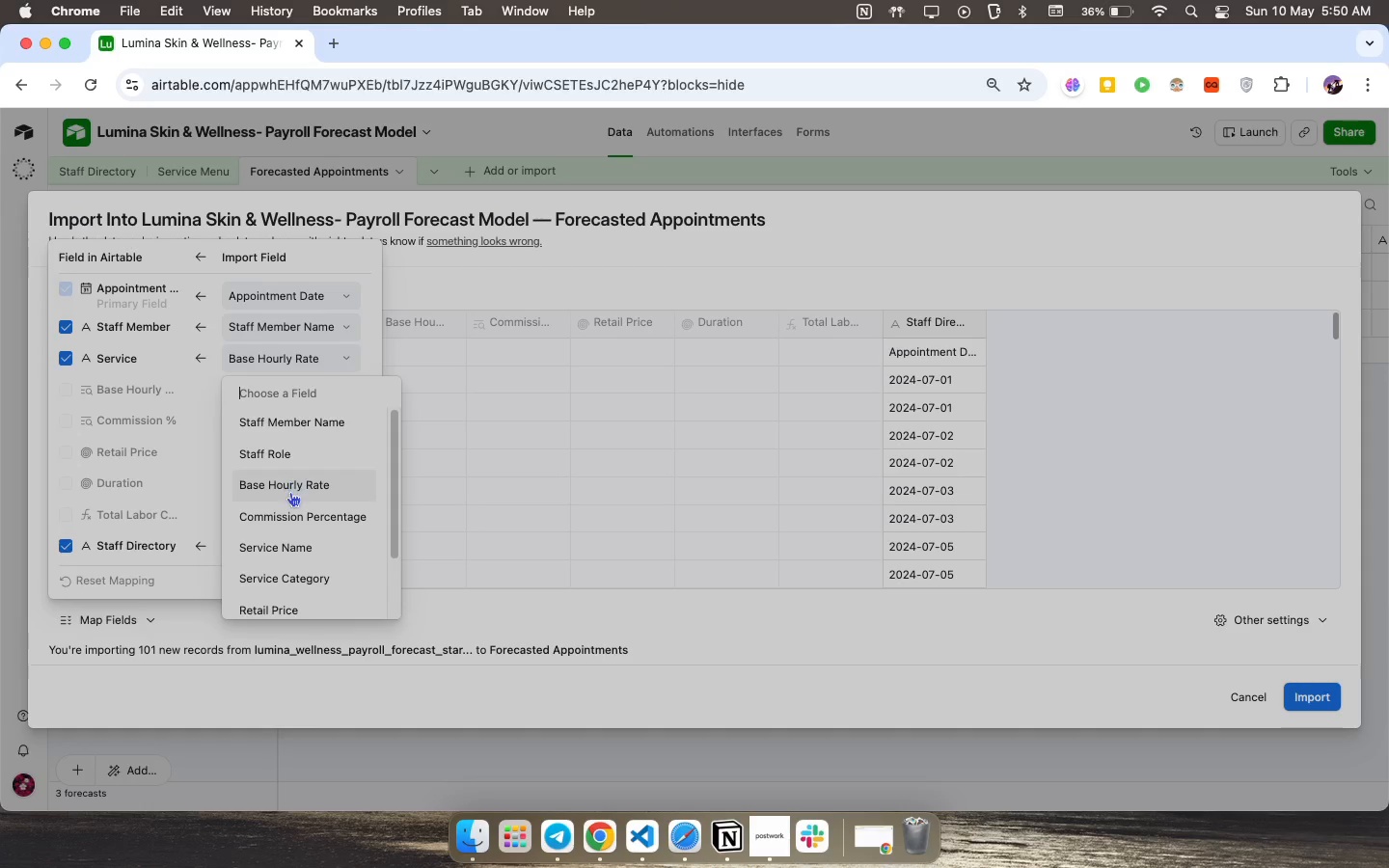 
left_click([295, 550])
 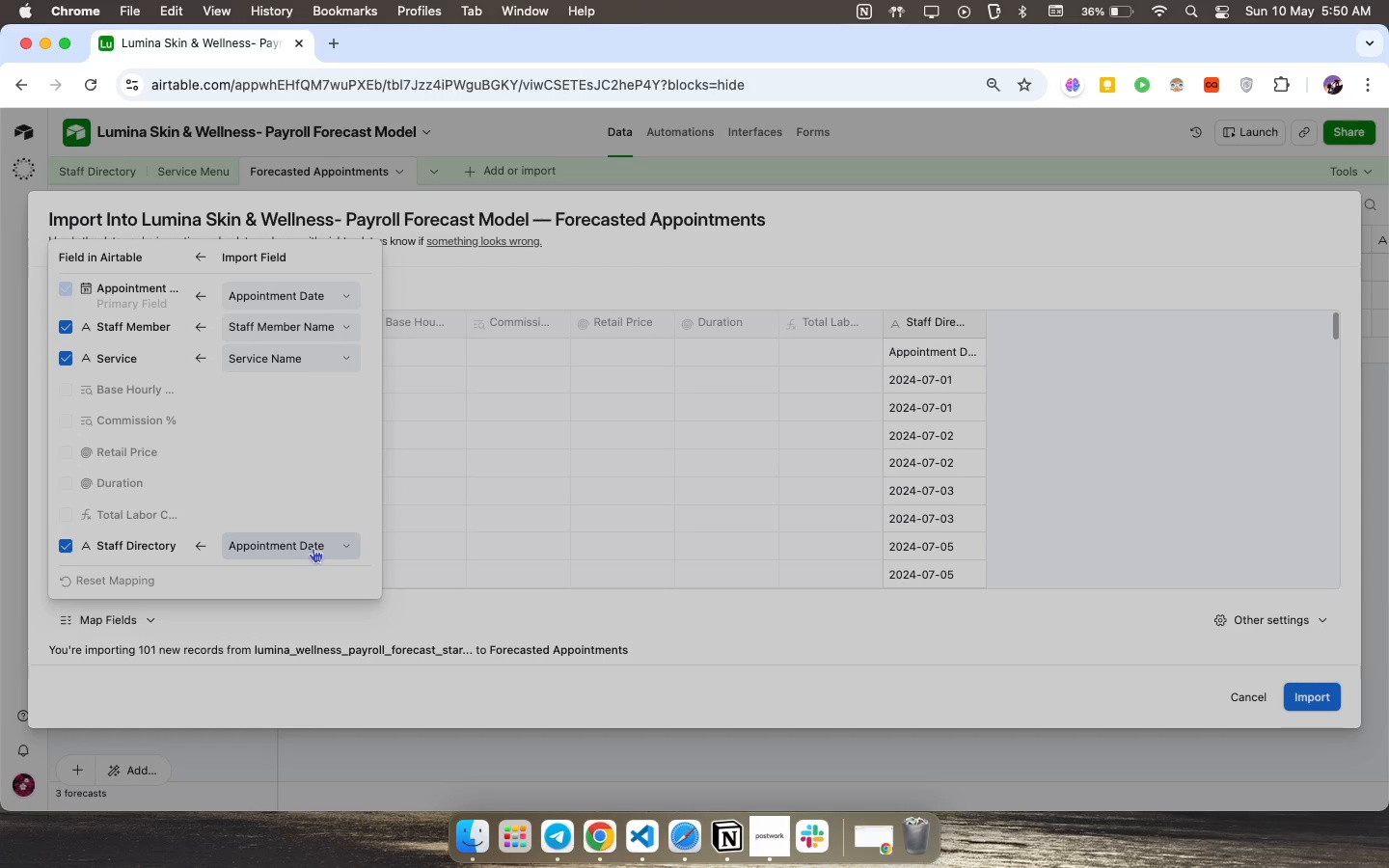 
left_click([313, 548])
 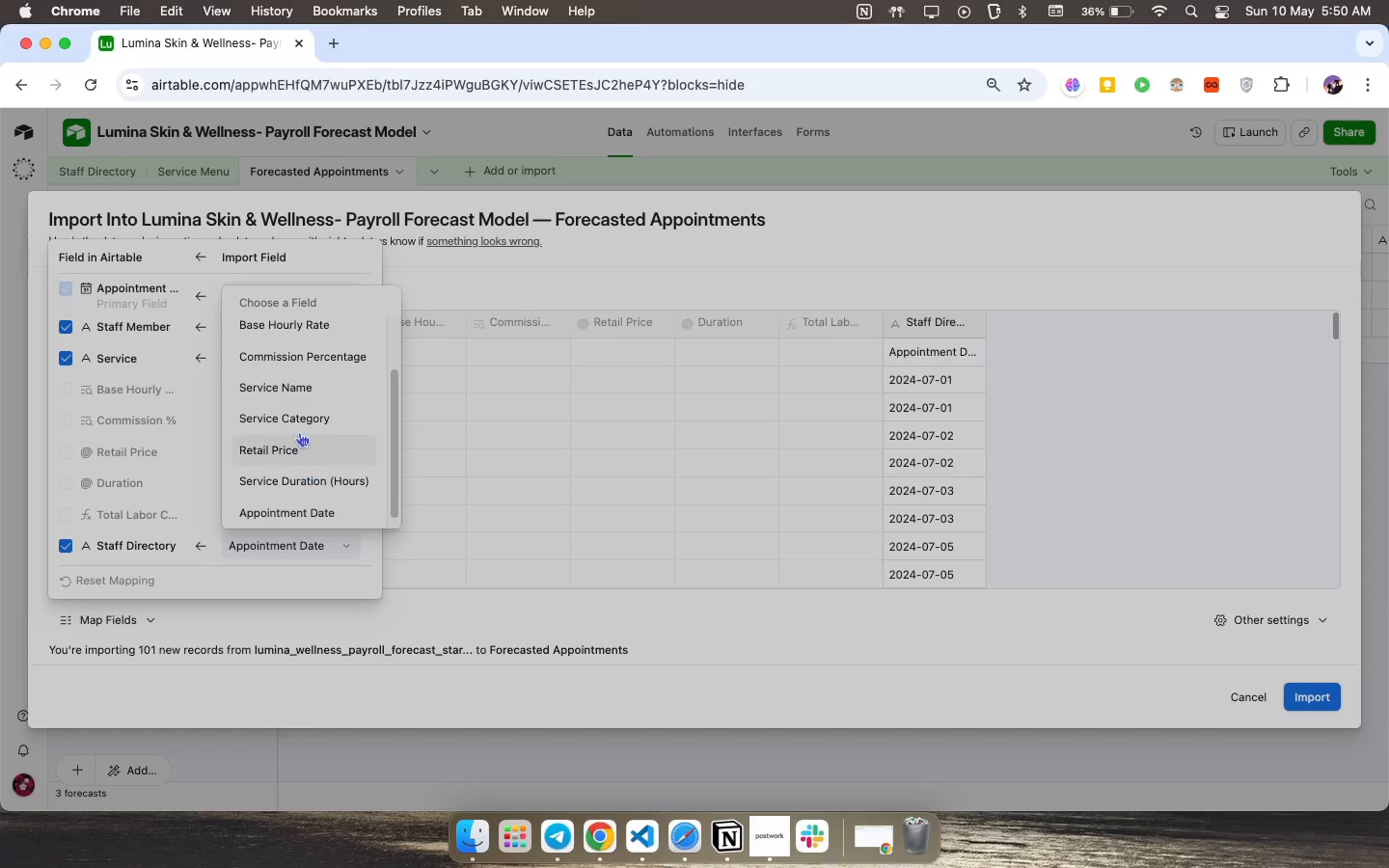 
scroll: coordinate [299, 429], scroll_direction: down, amount: 15.0
 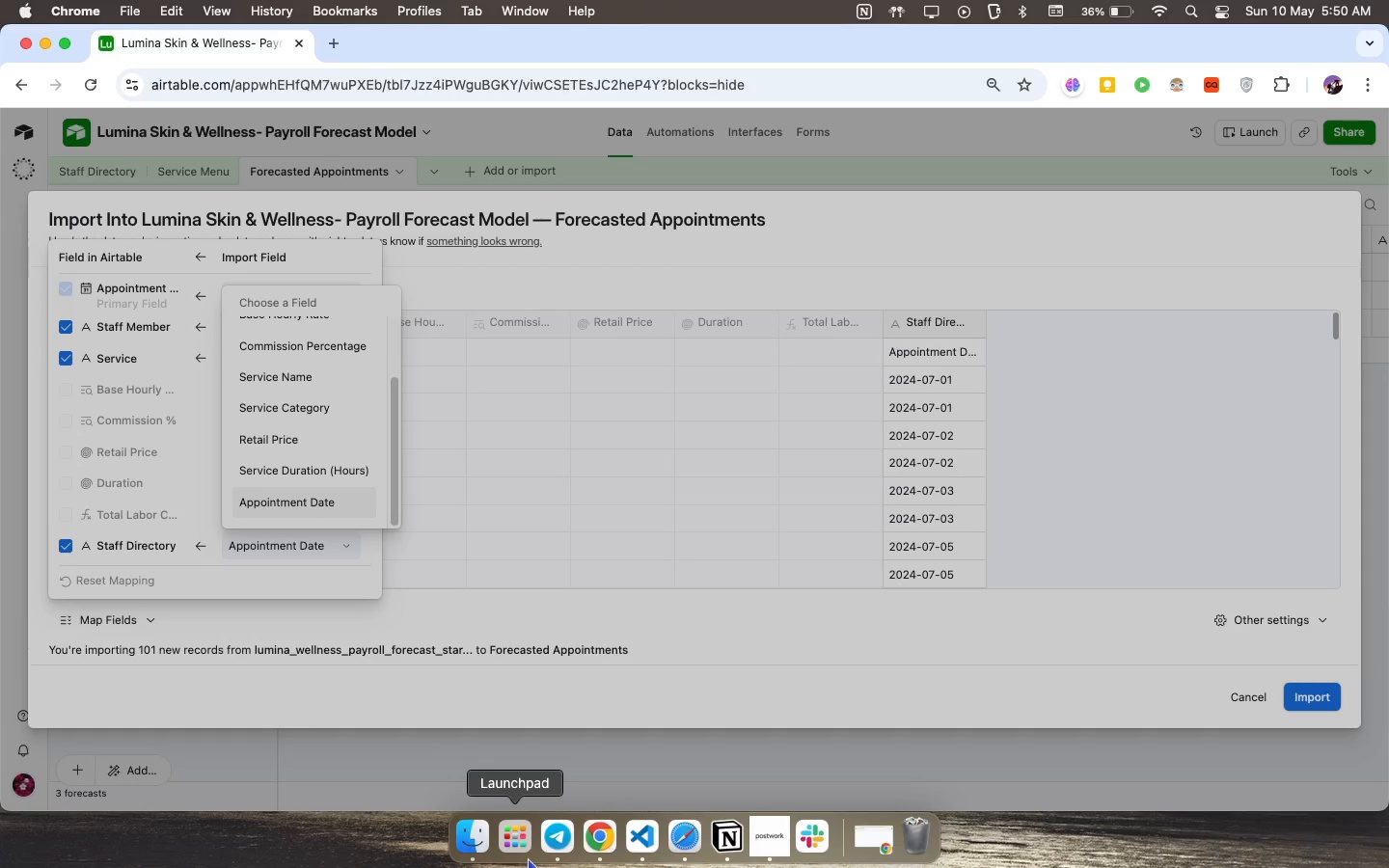 
left_click([483, 842])
 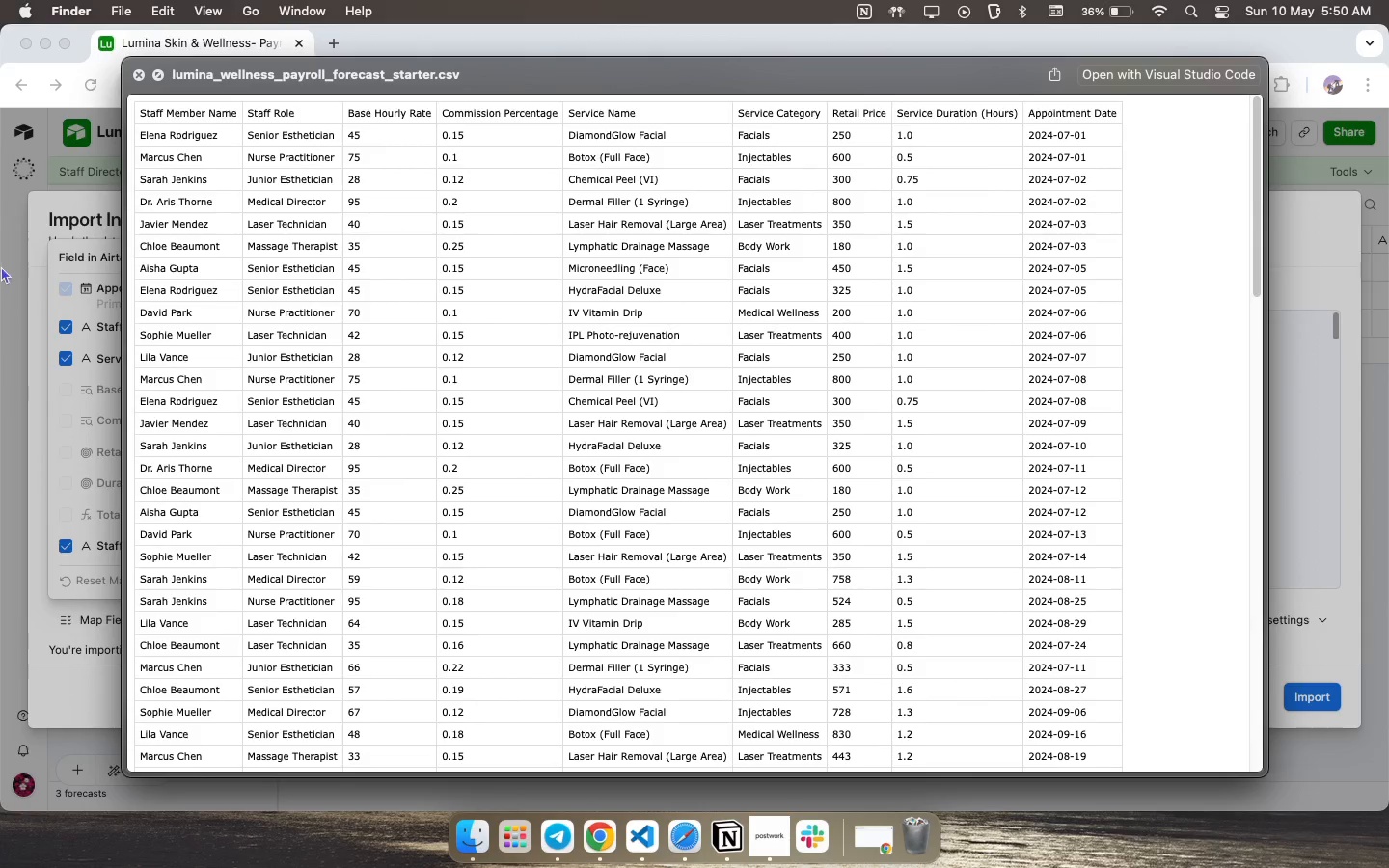 
wait(16.87)
 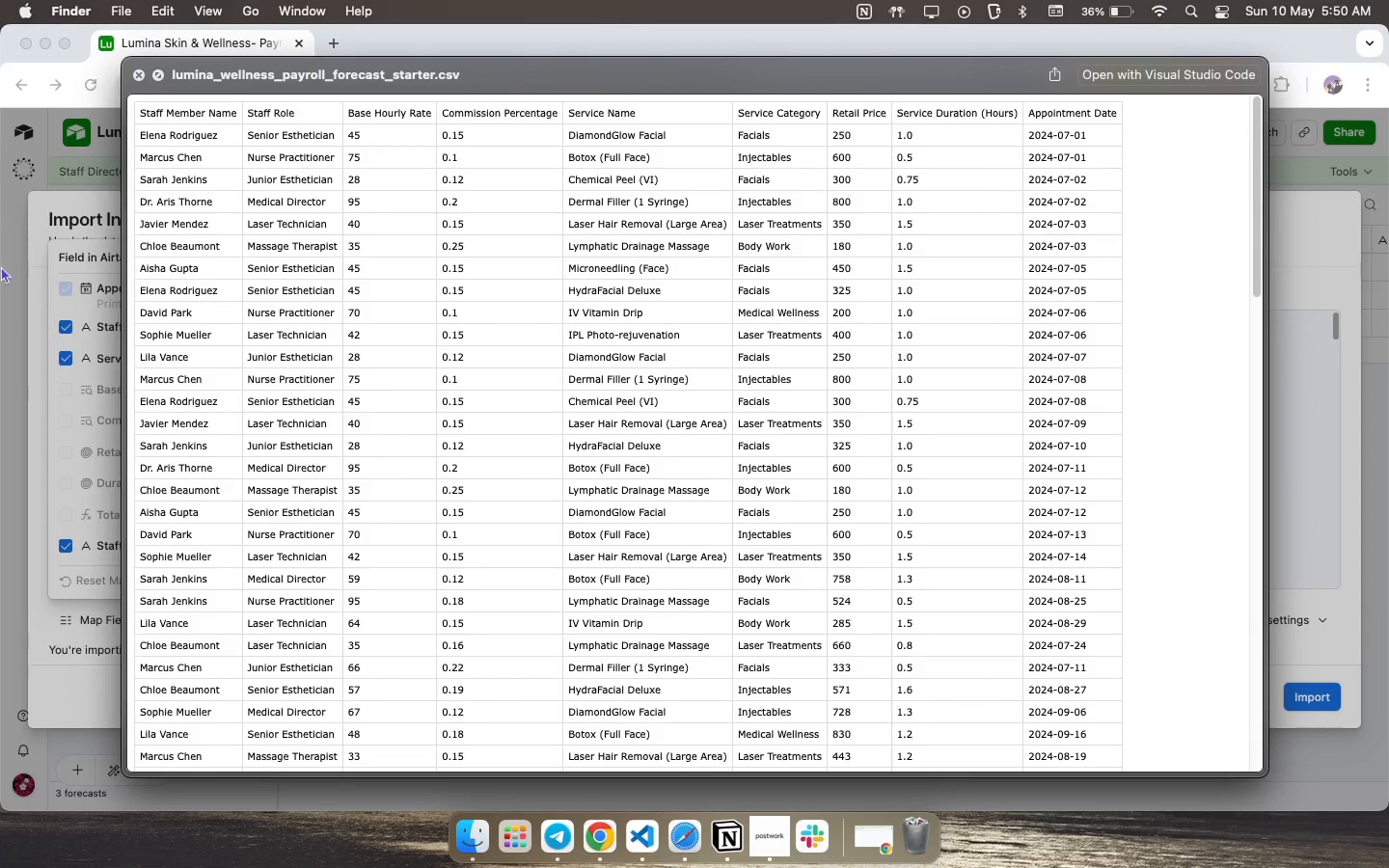 
left_click([124, 398])
 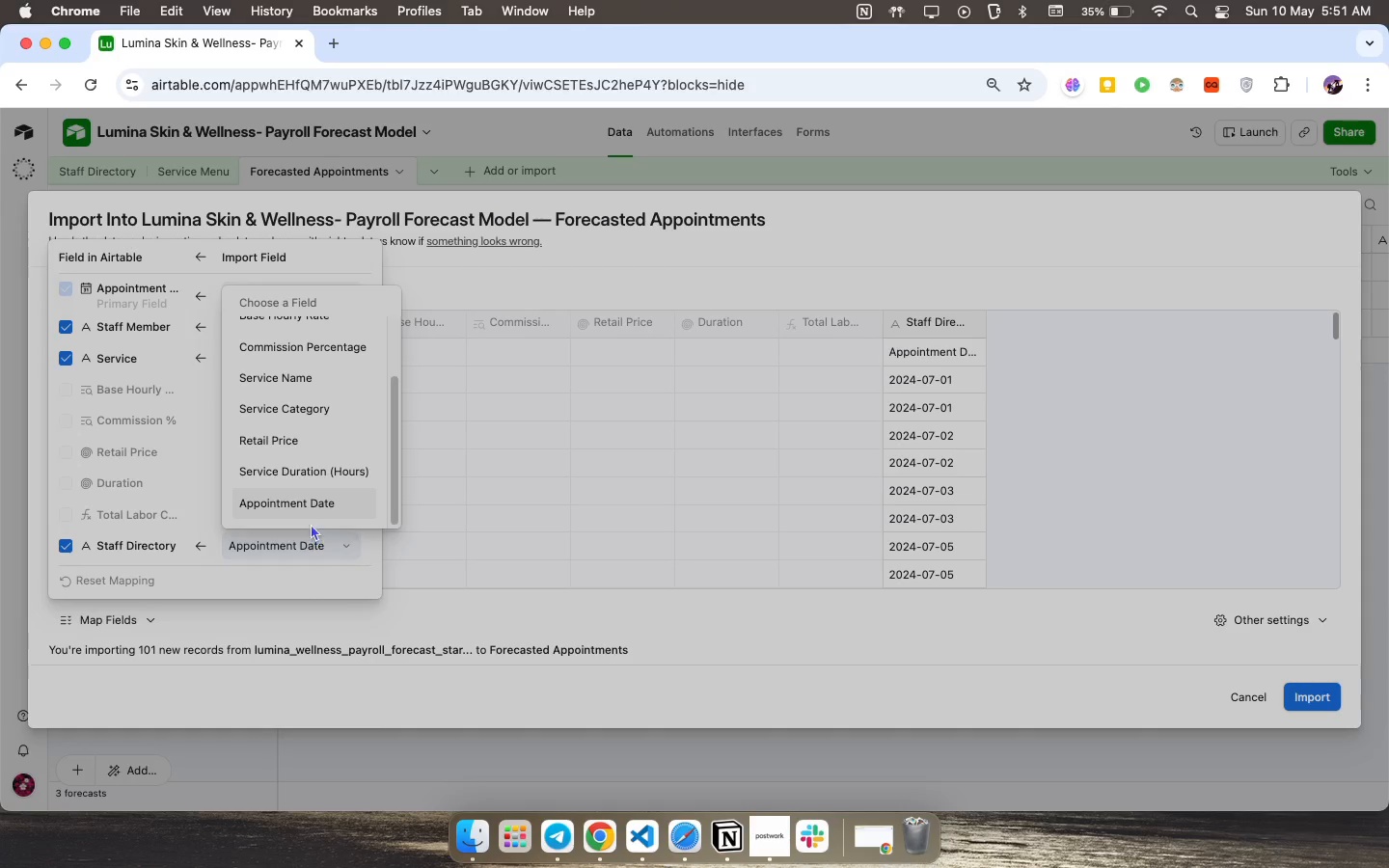 
wait(5.23)
 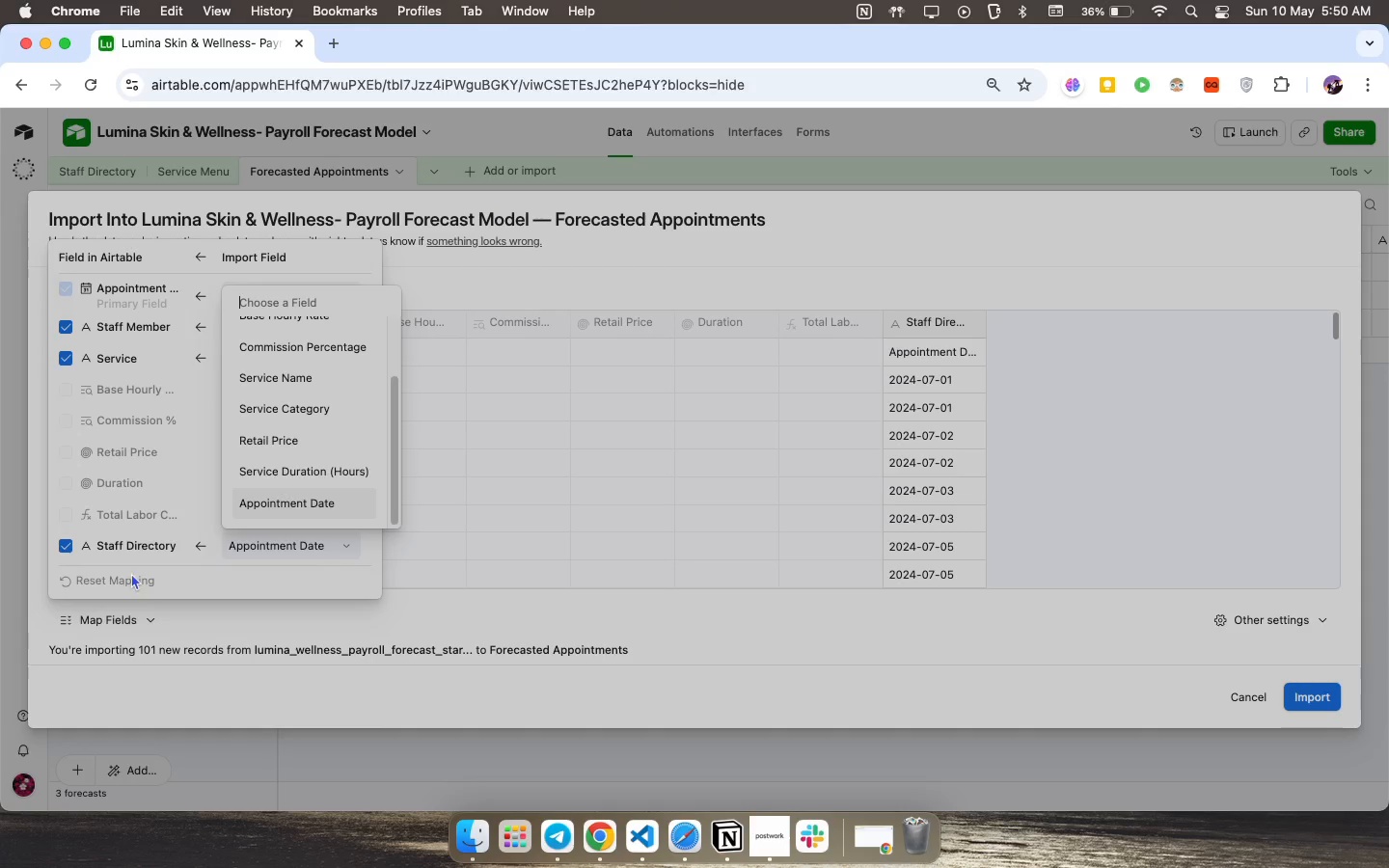 
left_click([457, 828])
 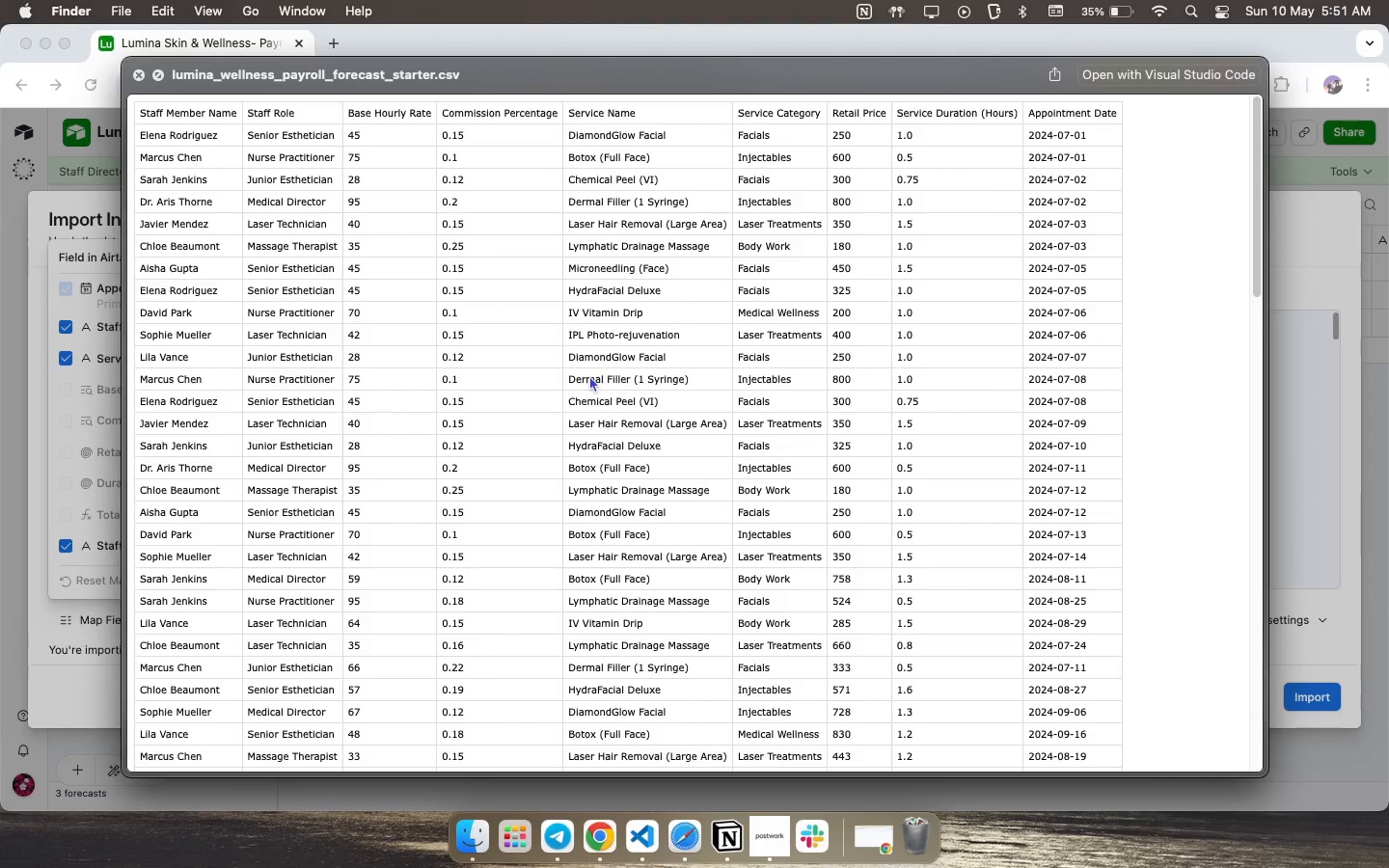 
wait(11.65)
 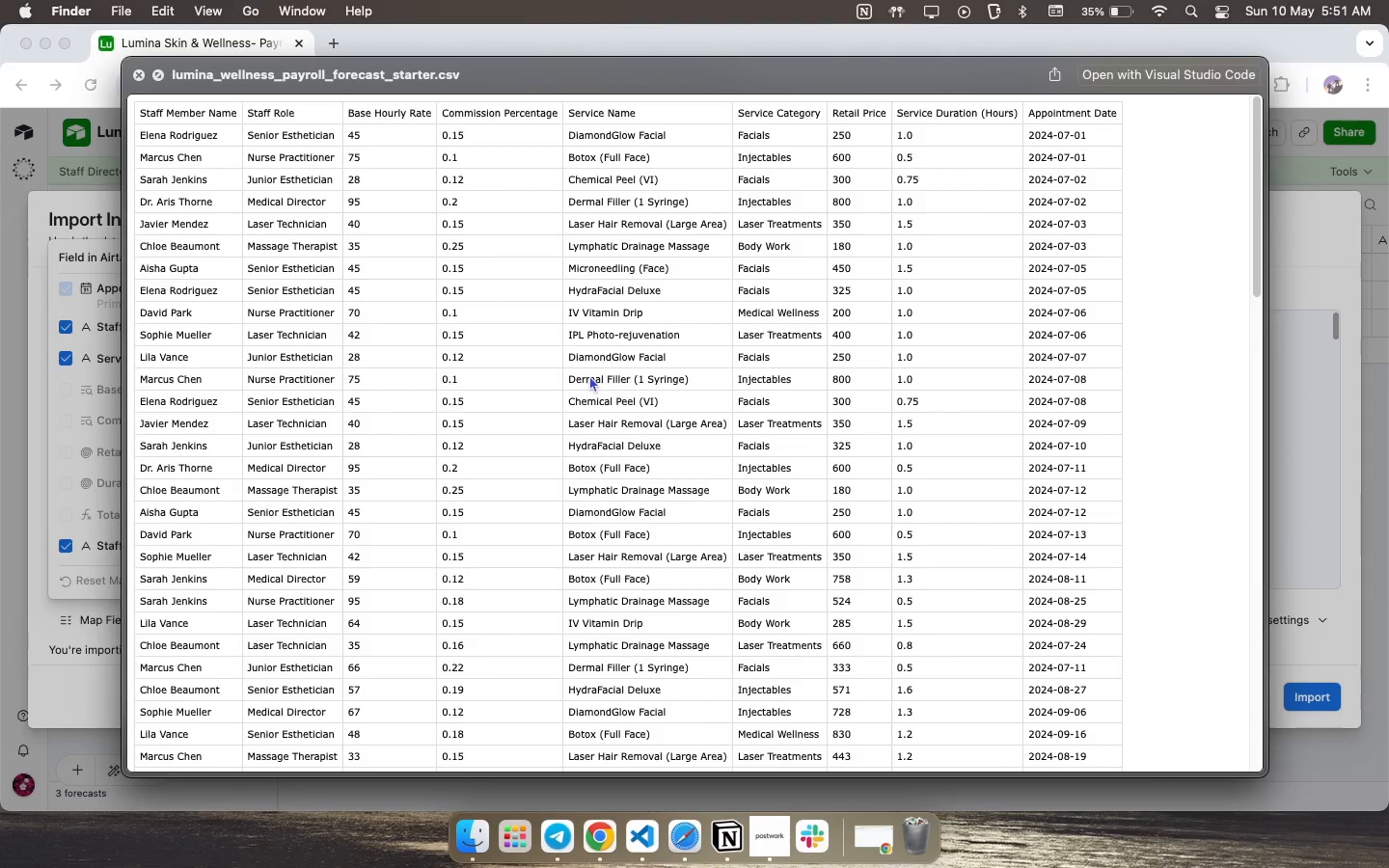 
scroll: coordinate [304, 232], scroll_direction: down, amount: 4.0
 